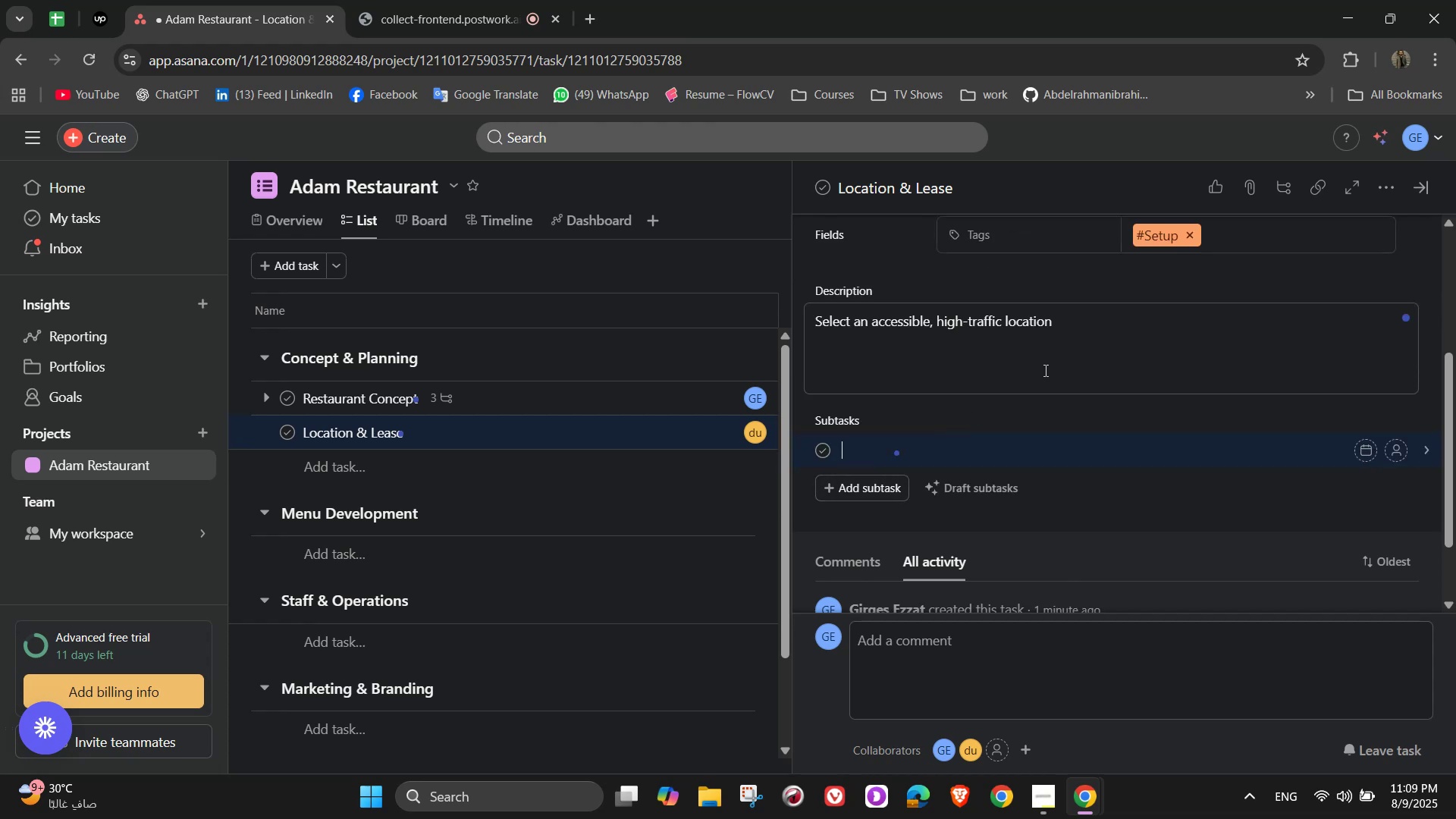 
type(Cop)
key(Backspace)
type(mpare lease terms)
 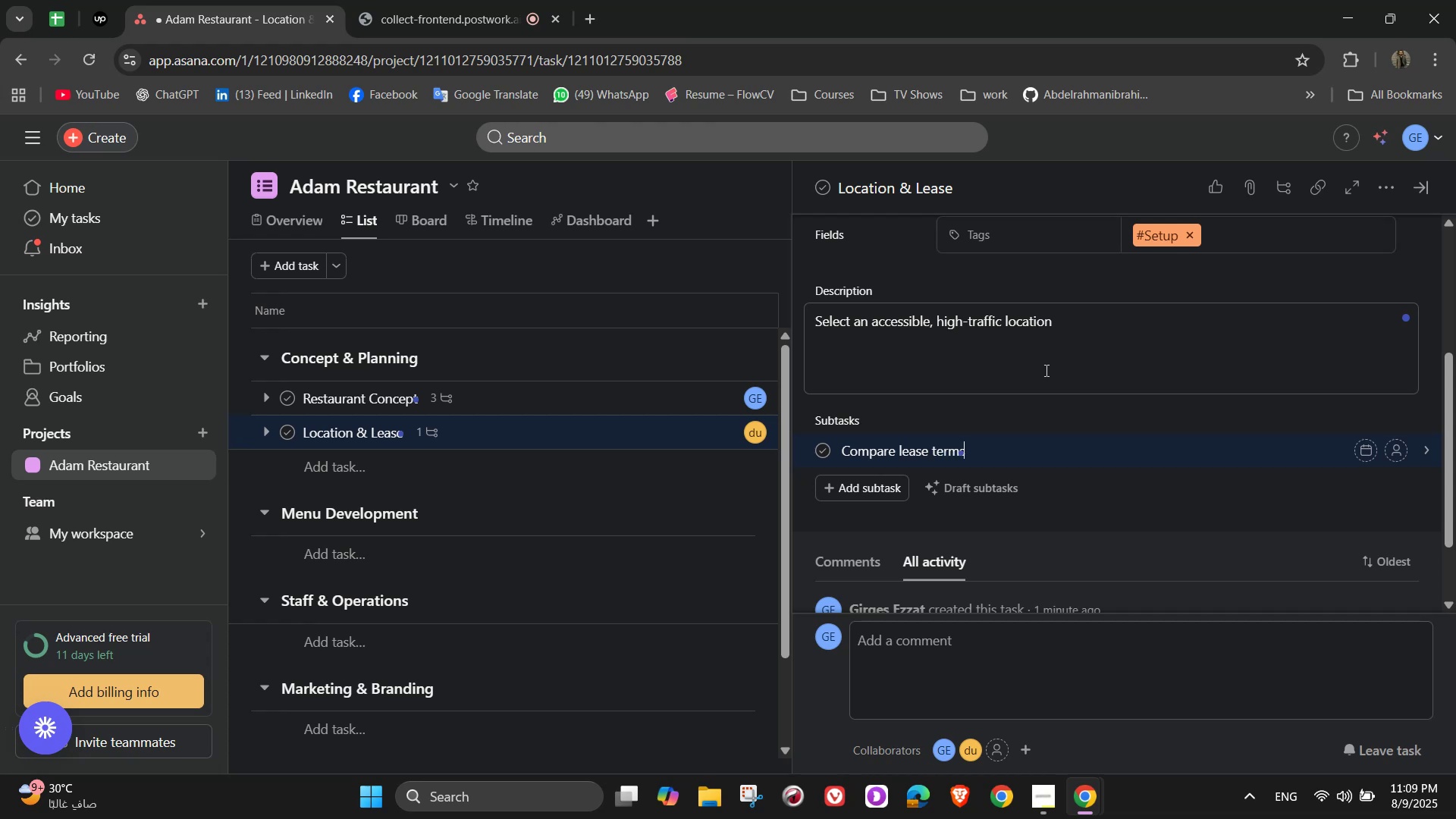 
key(Enter)
 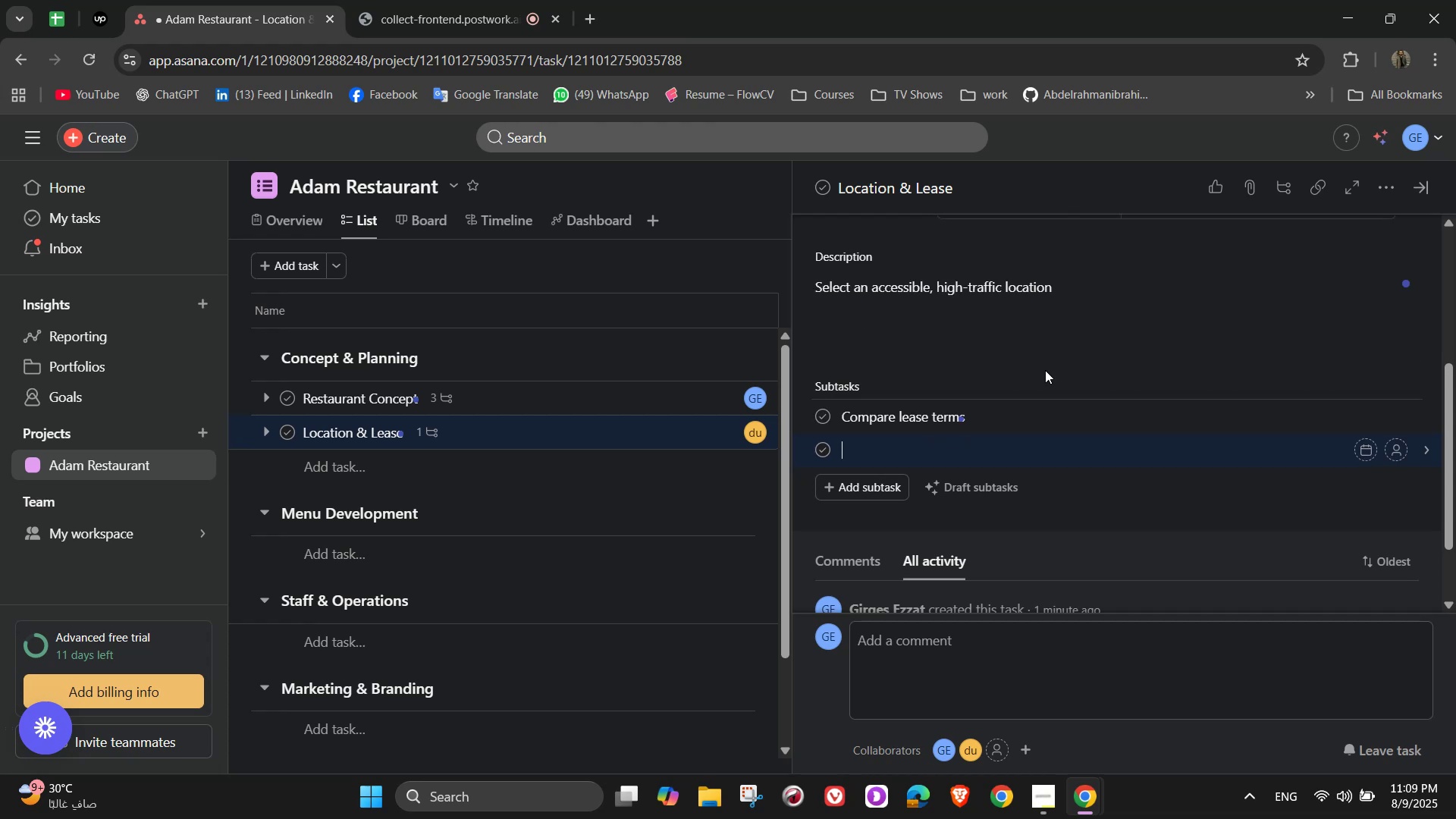 
type(Evaluate parking and visi)
 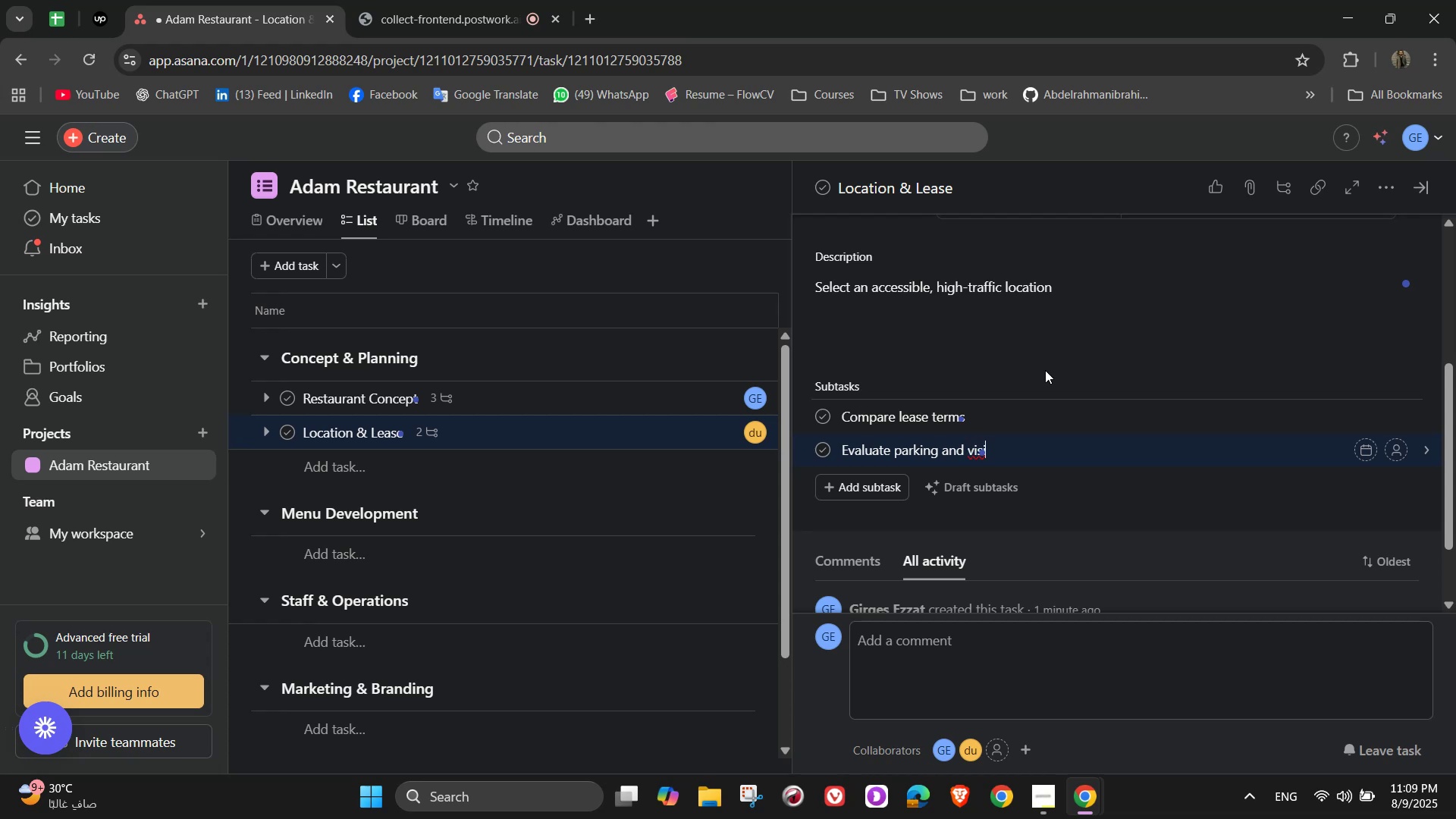 
type(bility)
 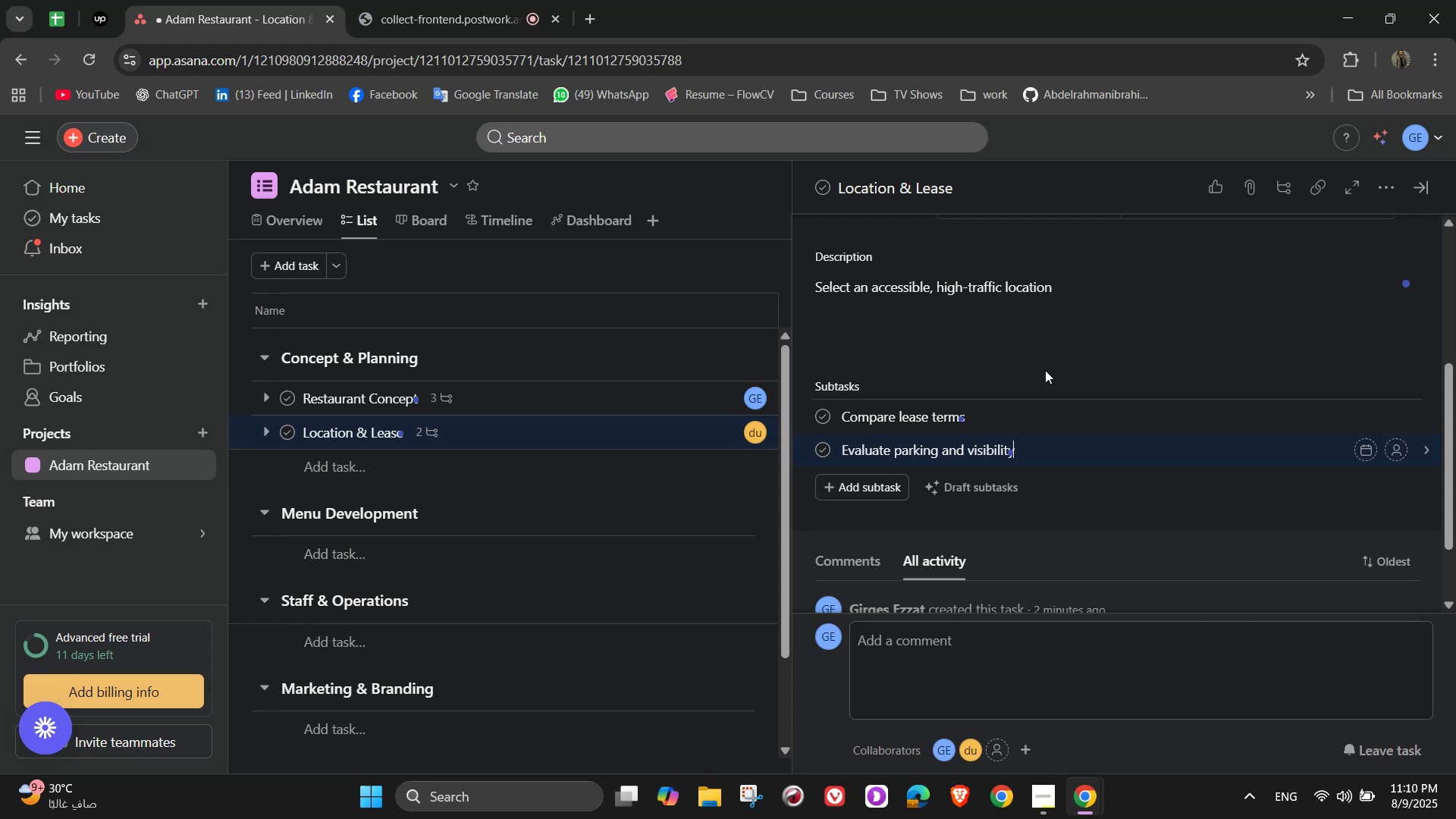 
wait(26.7)
 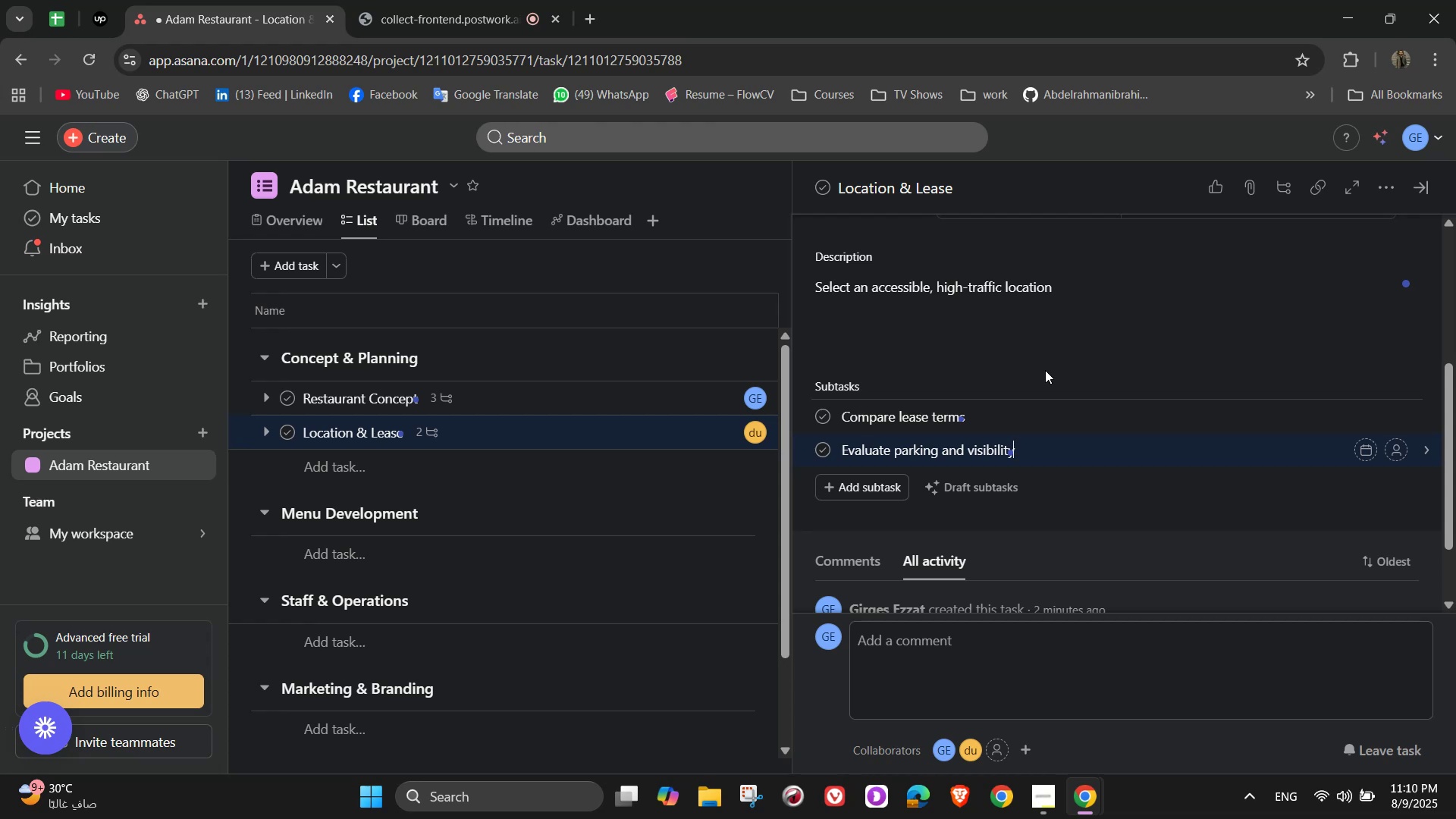 
key(NumpadEnter)
type(Sign agreement)
 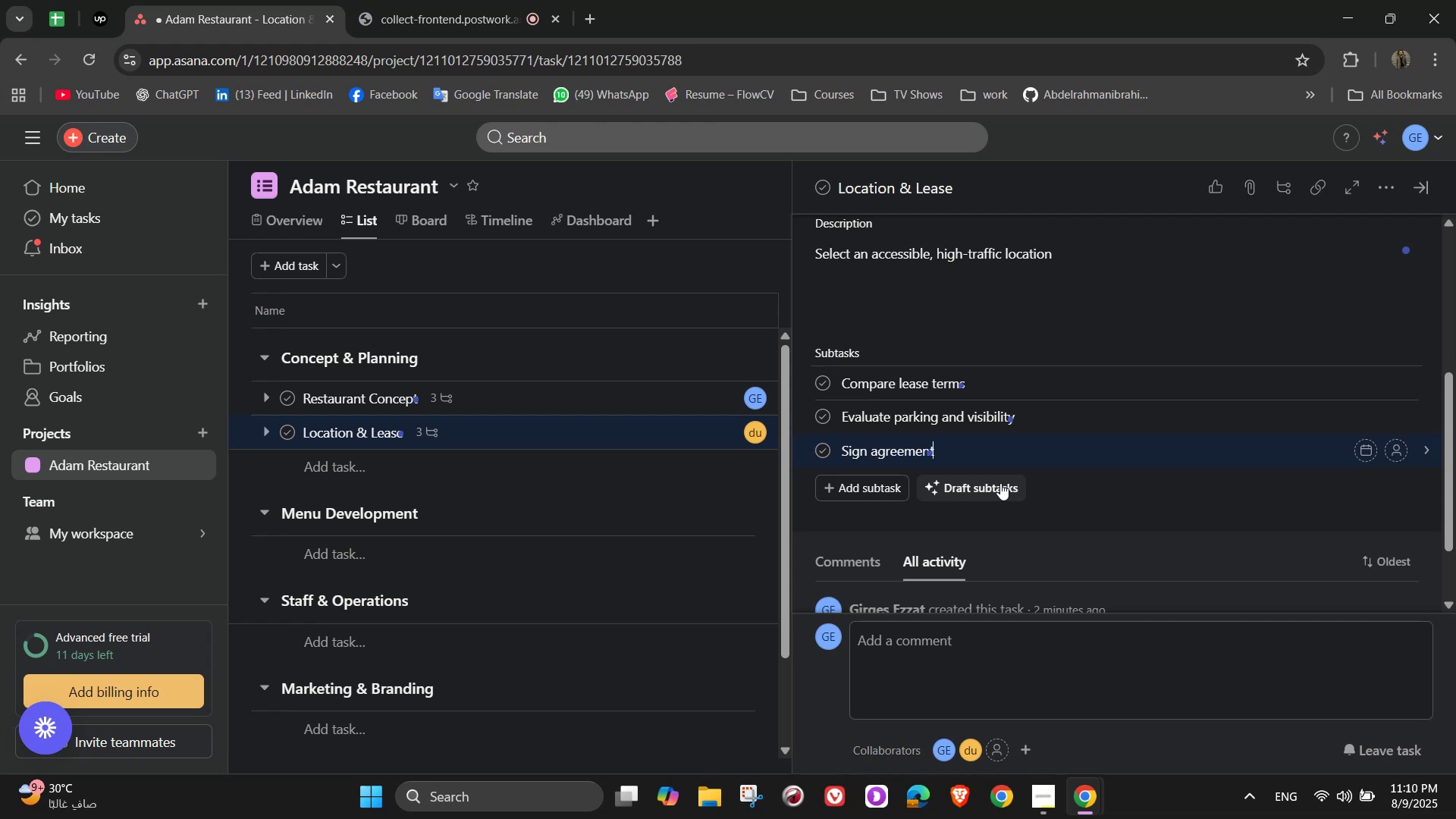 
wait(10.88)
 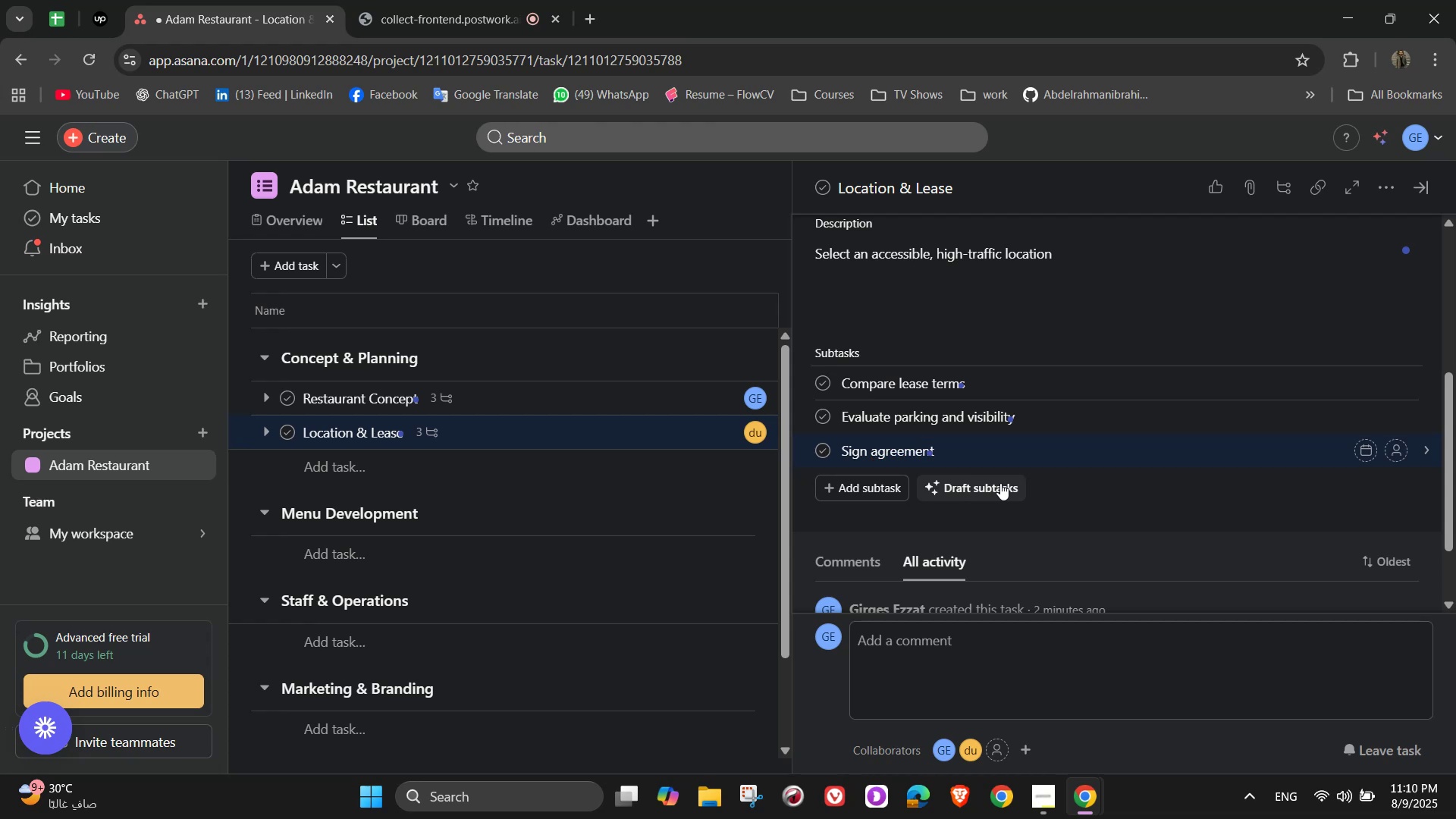 
left_click([1398, 381])
 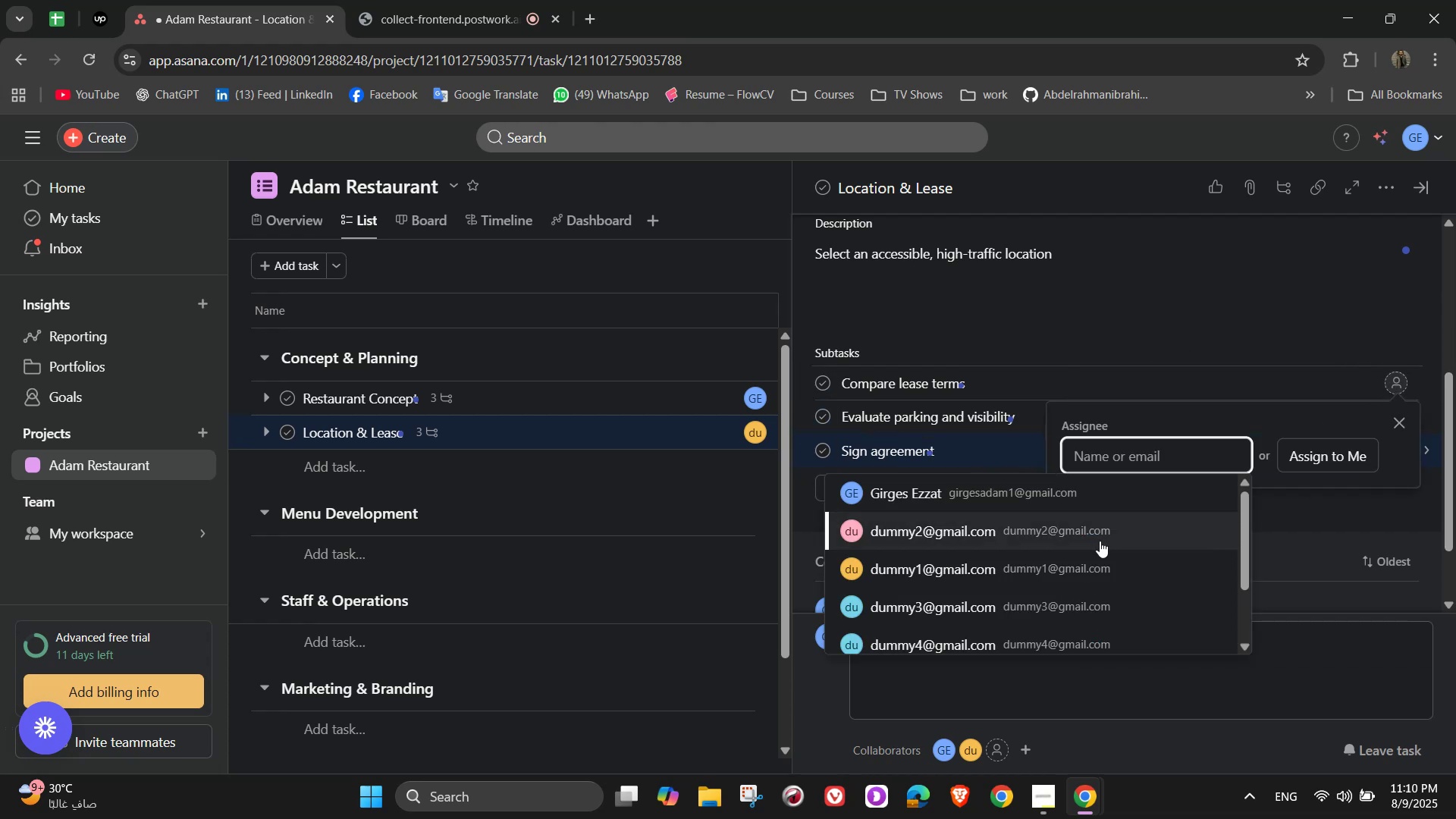 
left_click([1100, 555])
 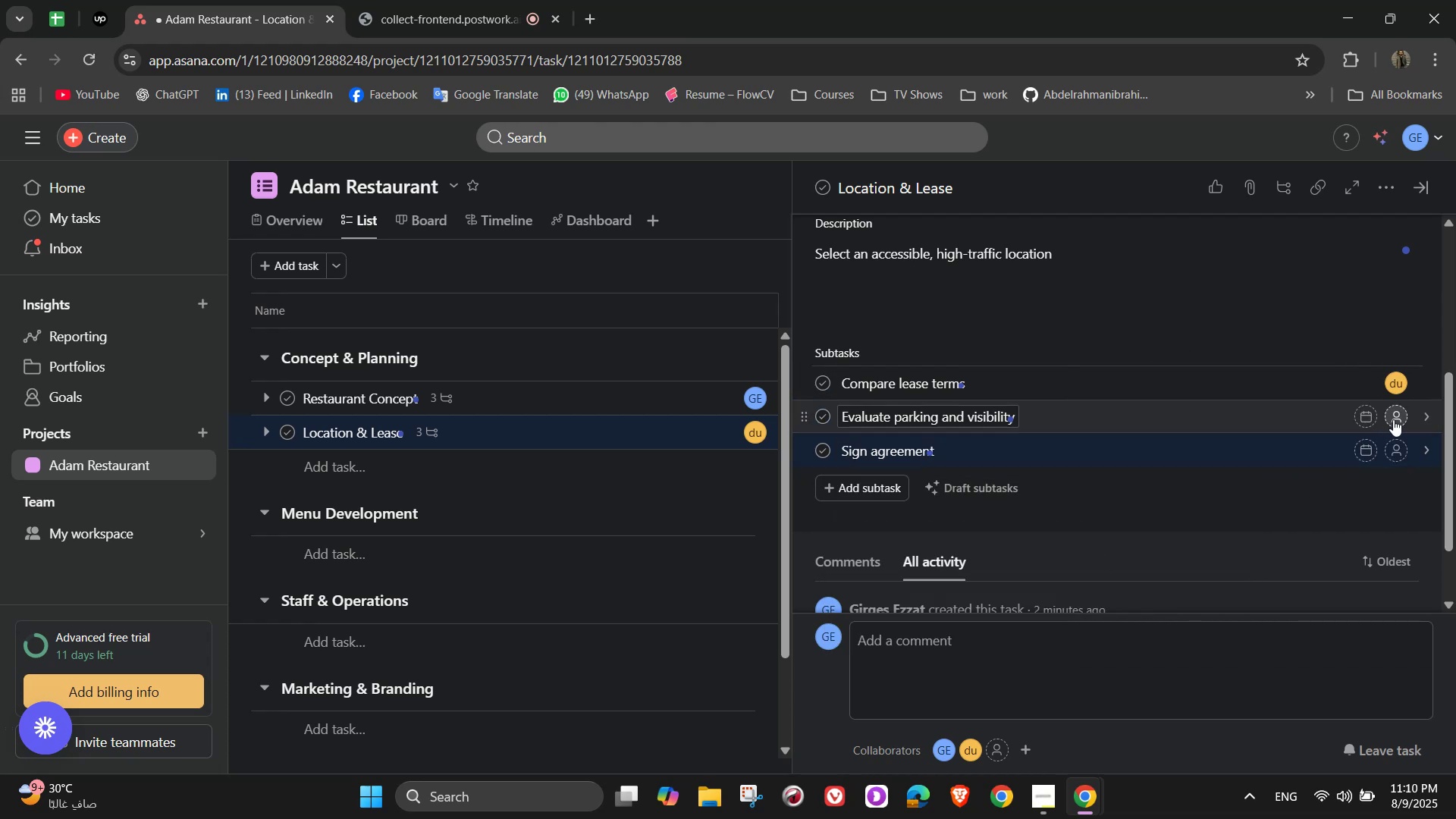 
left_click([1402, 418])
 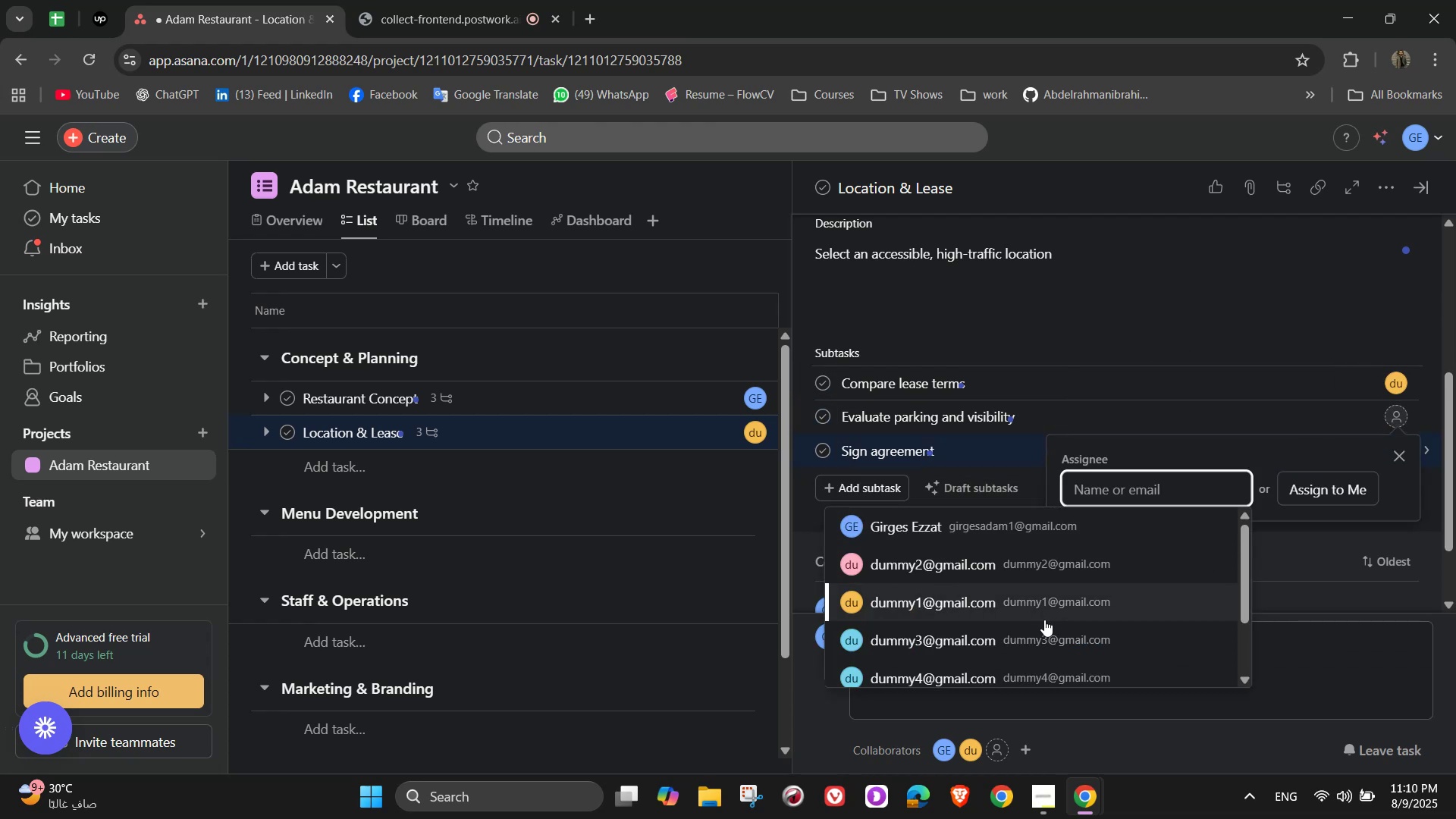 
left_click([1032, 657])
 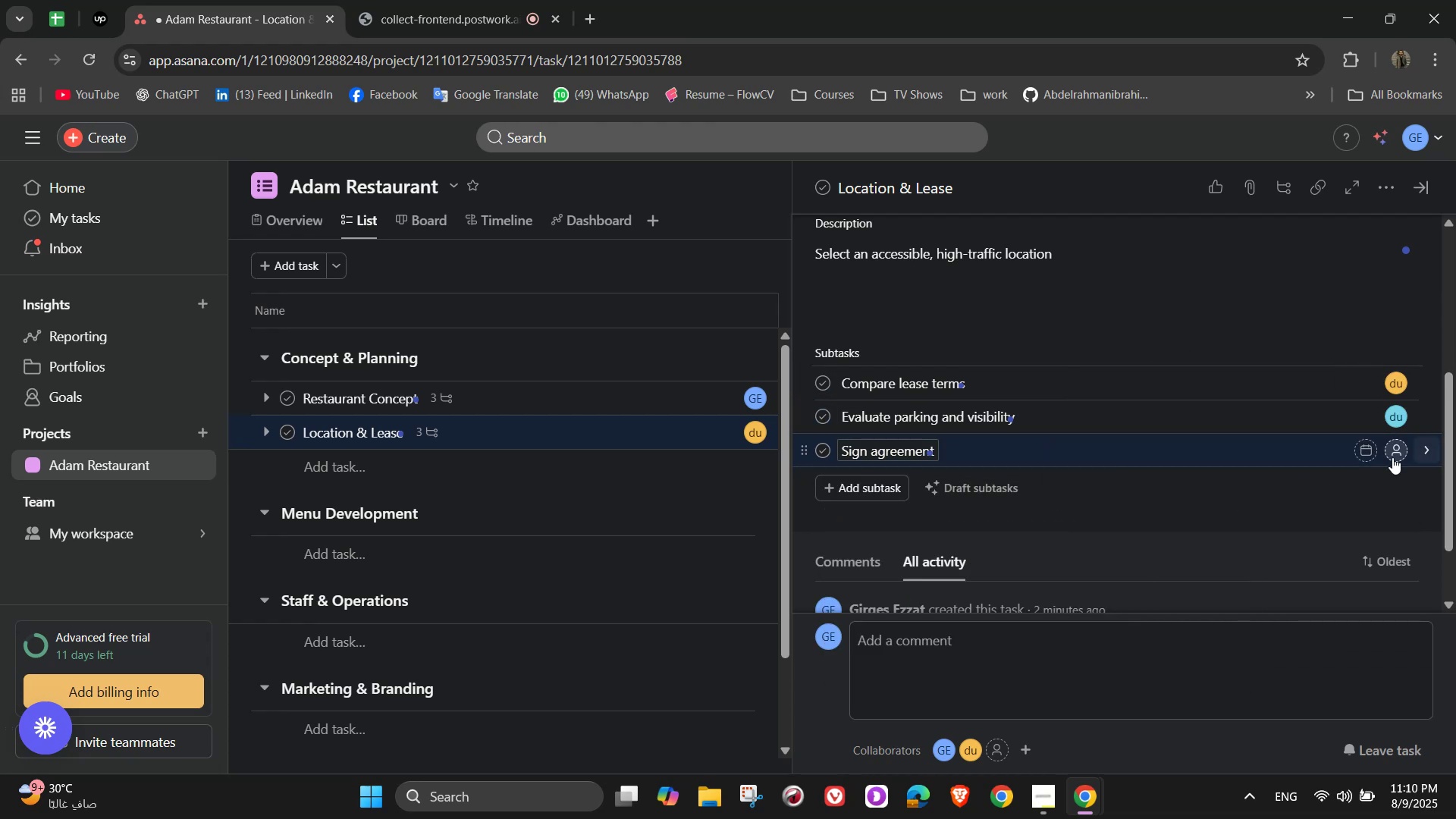 
left_click([1392, 457])
 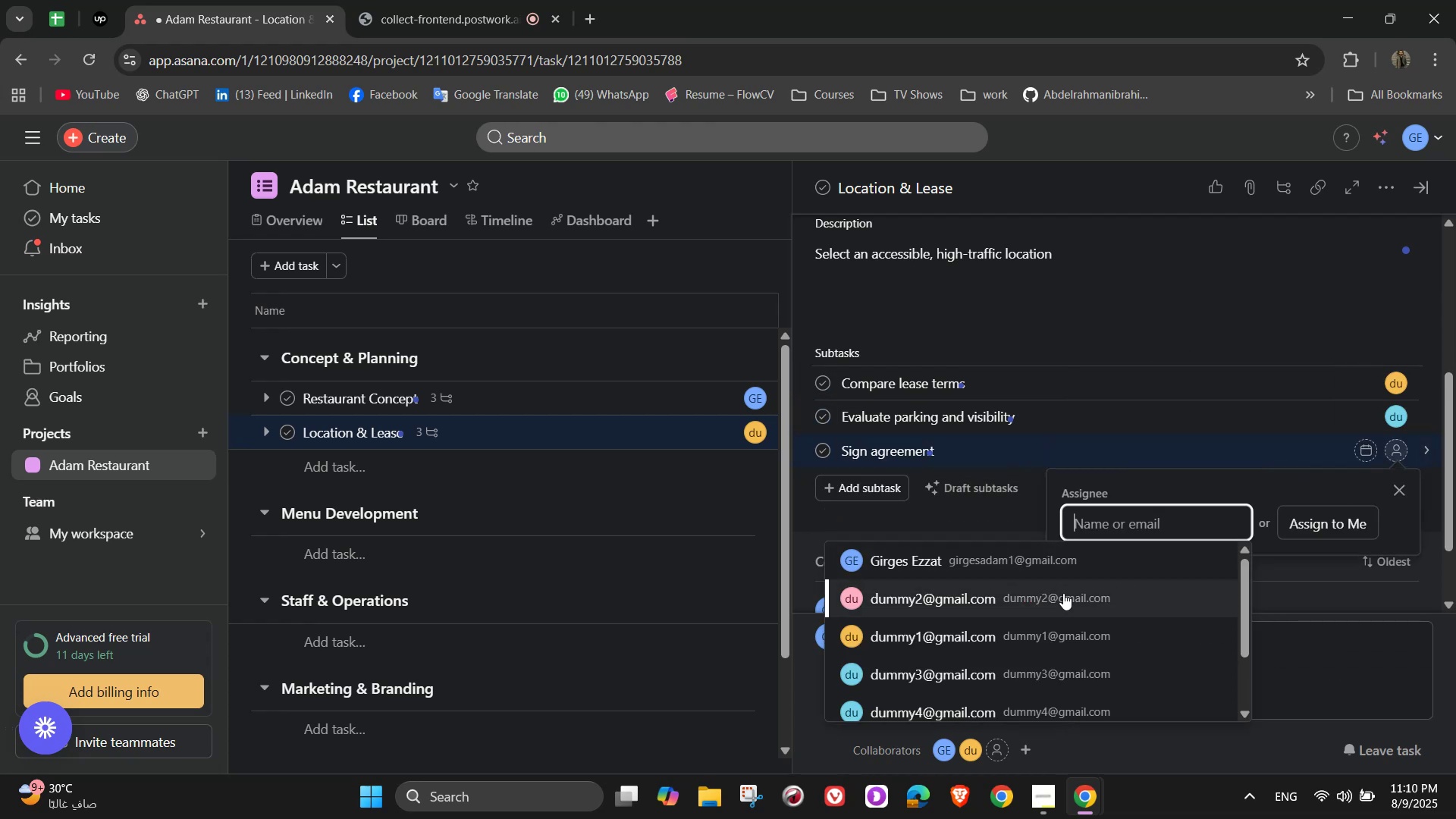 
left_click([1056, 596])
 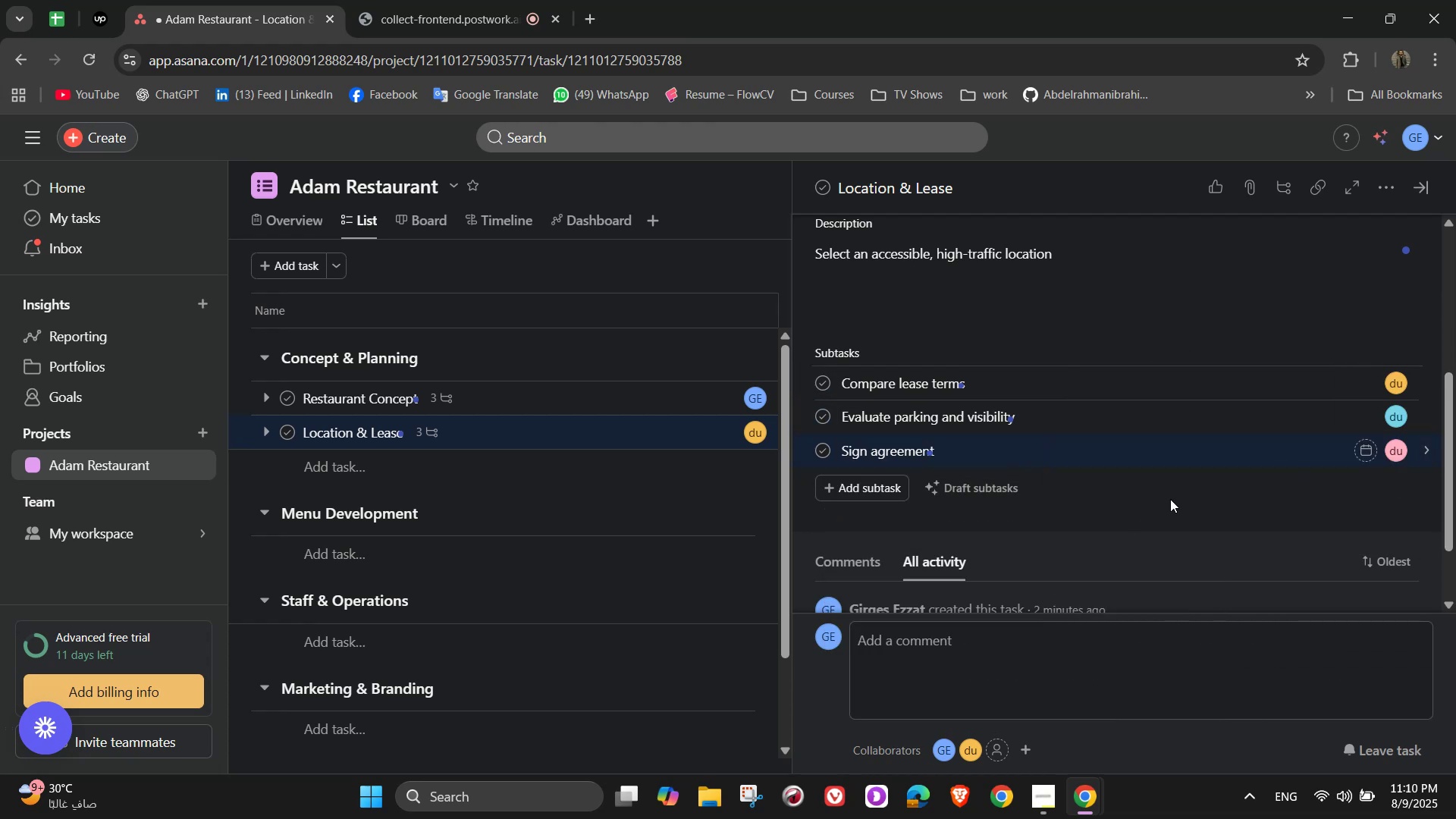 
scroll: coordinate [1170, 499], scroll_direction: up, amount: 5.0
 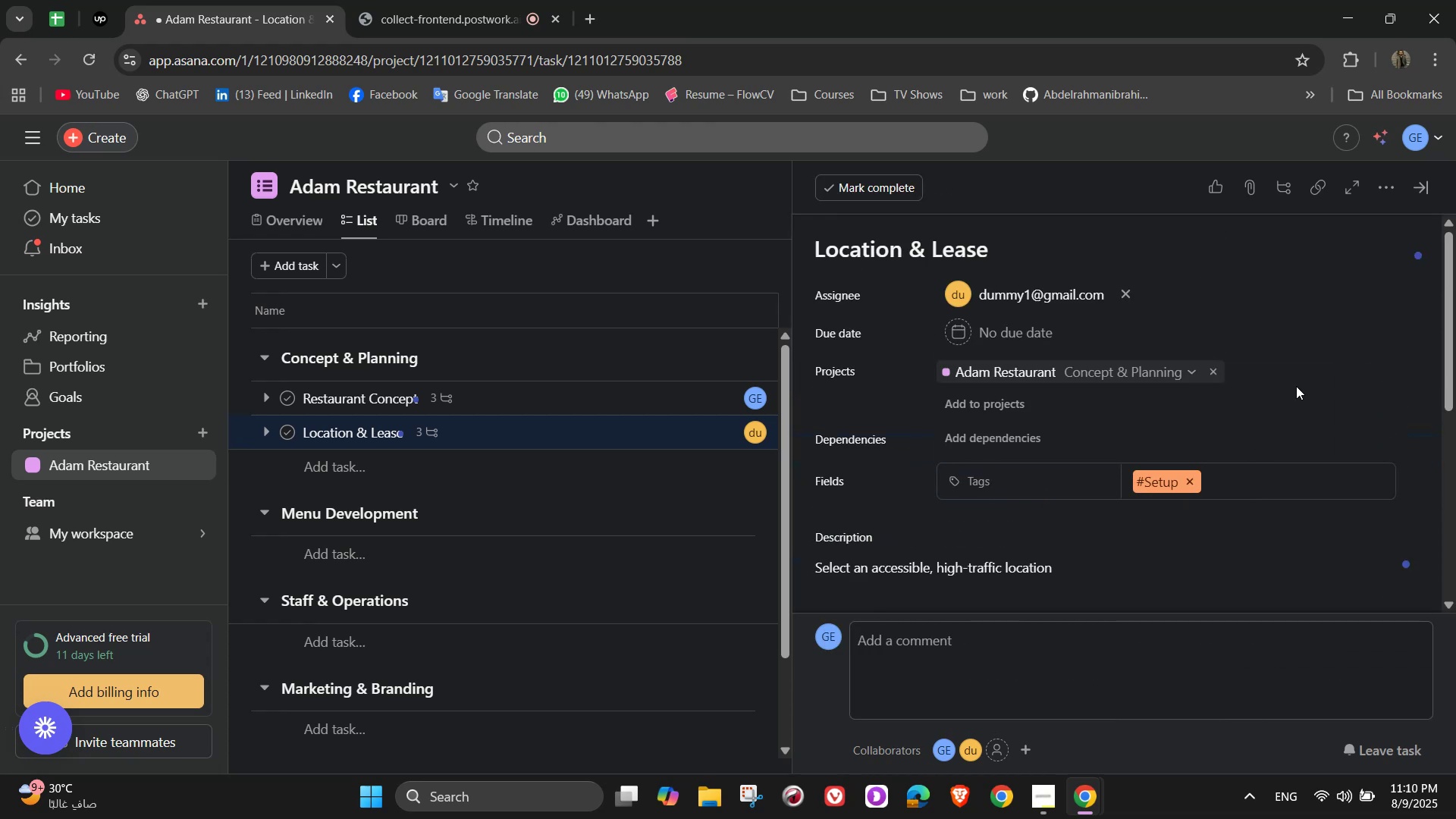 
left_click([1302, 378])
 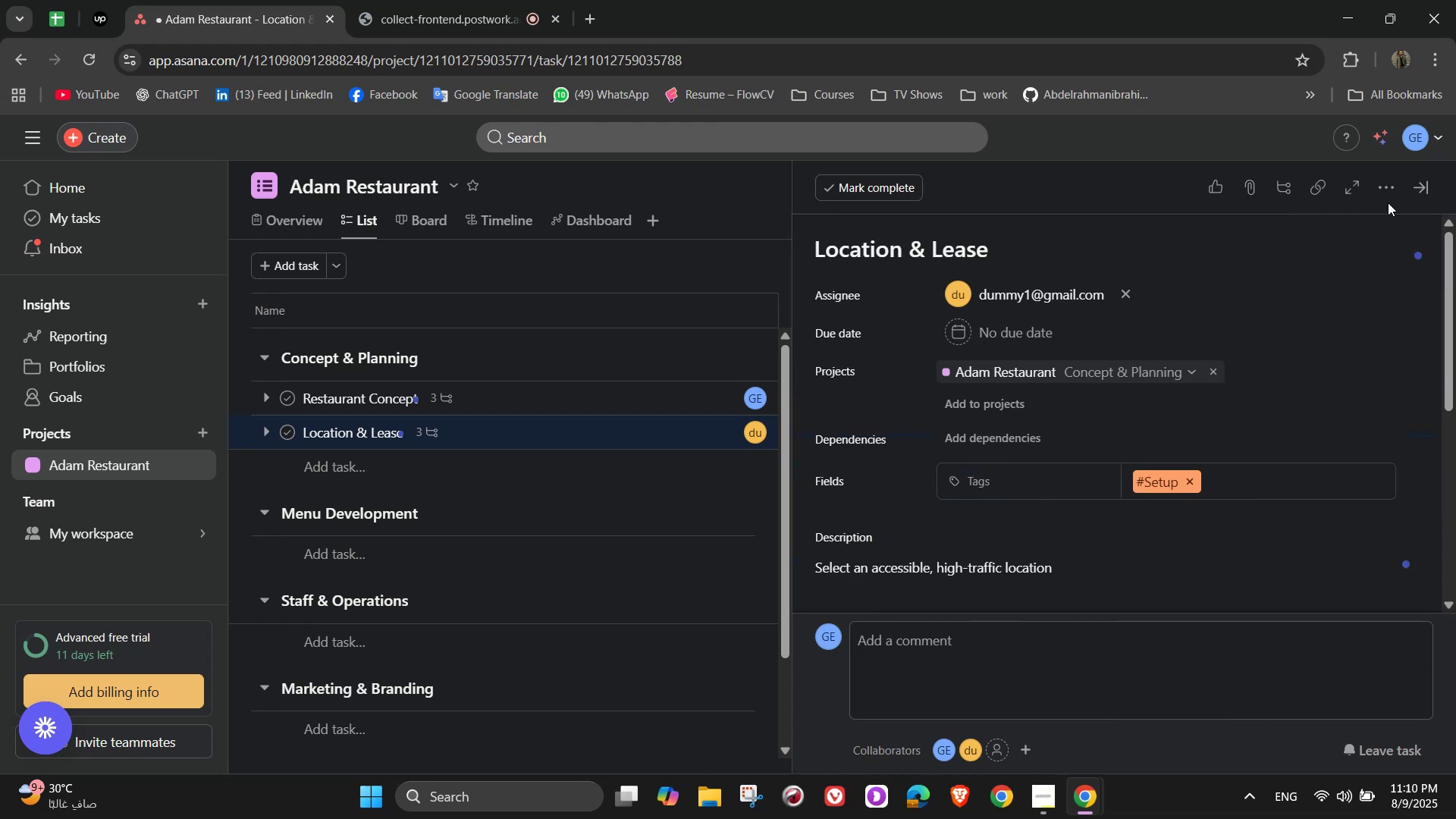 
left_click([1388, 186])
 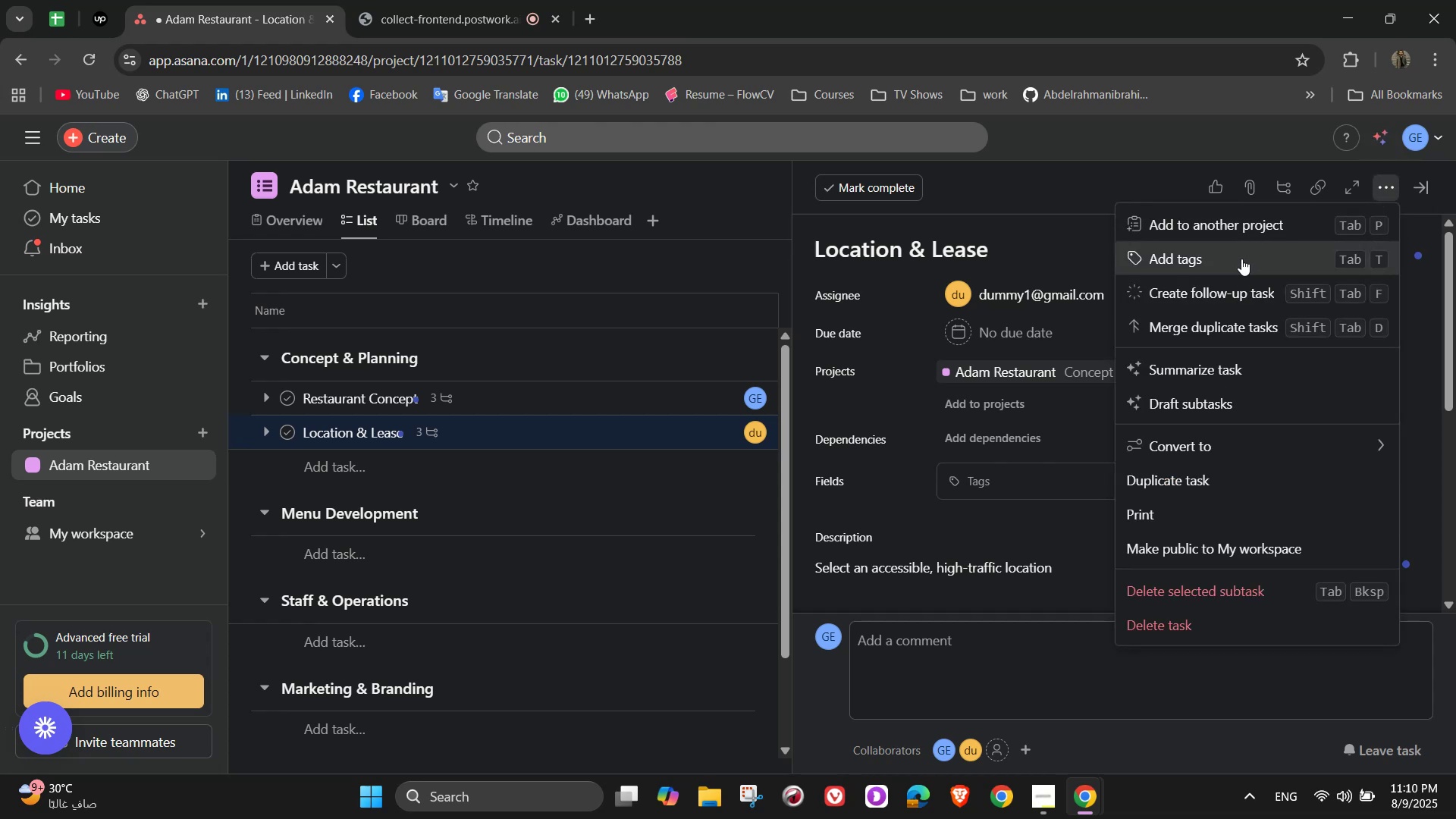 
left_click([1068, 415])
 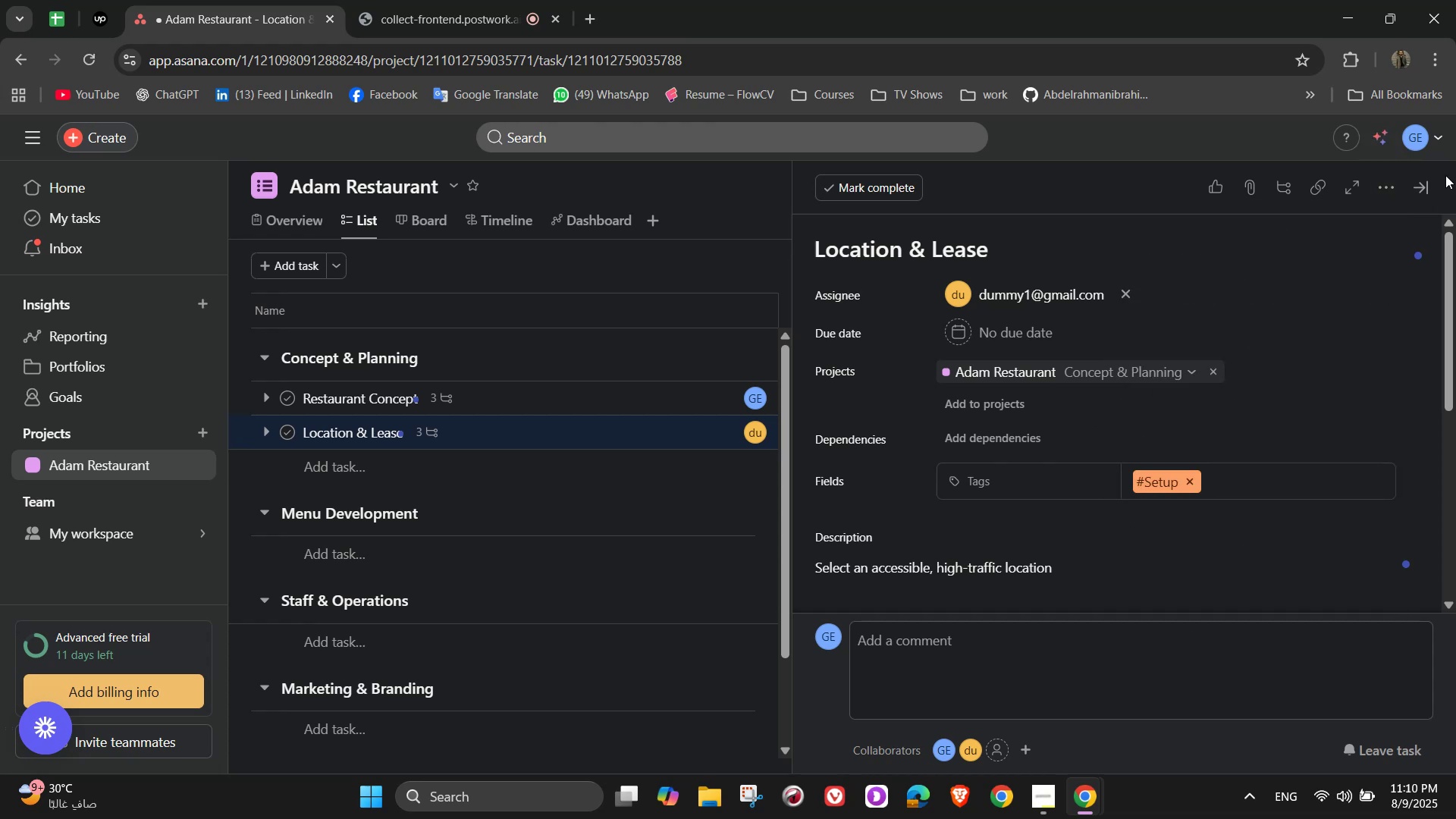 
left_click([1426, 188])
 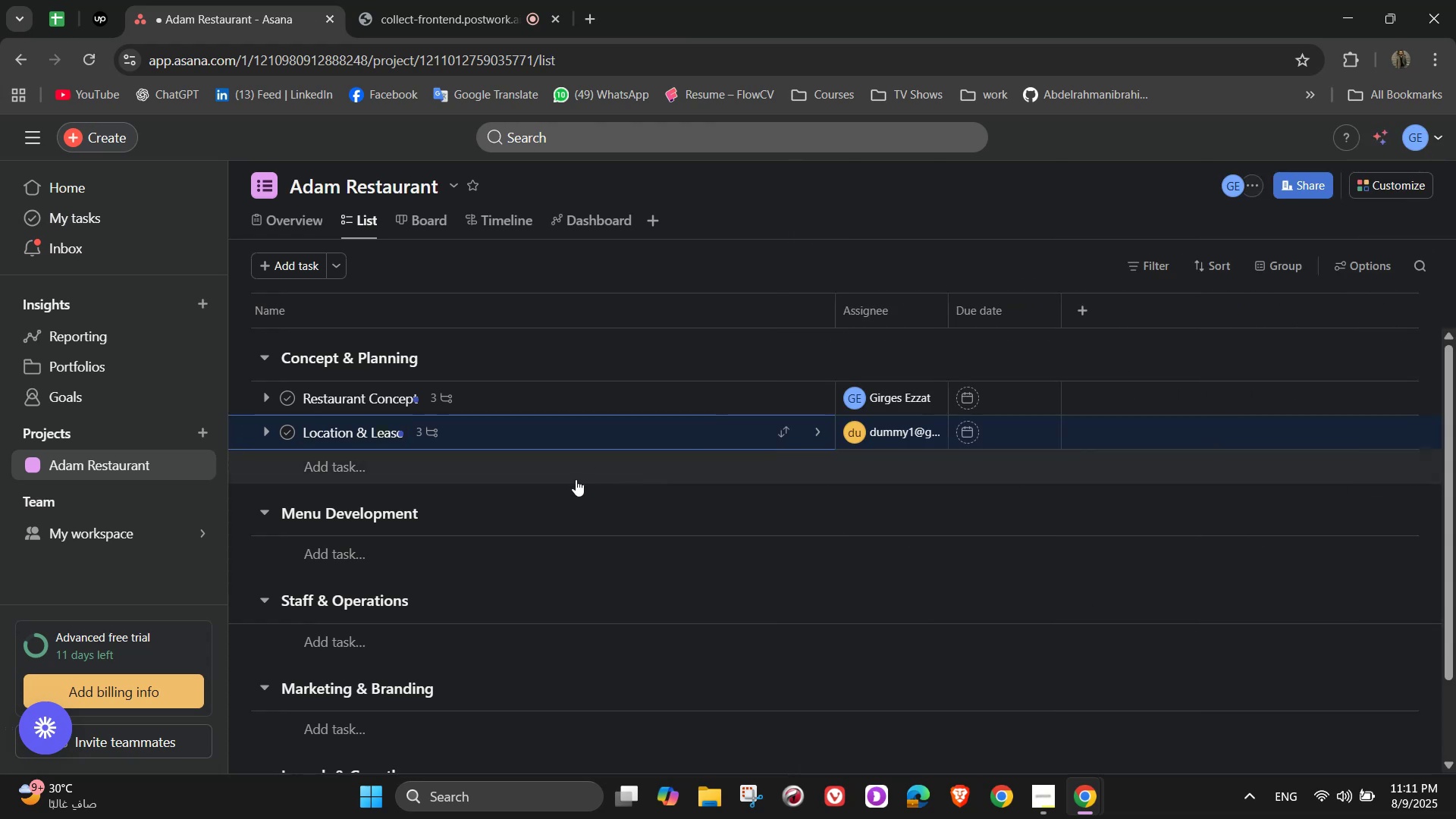 
wait(5.9)
 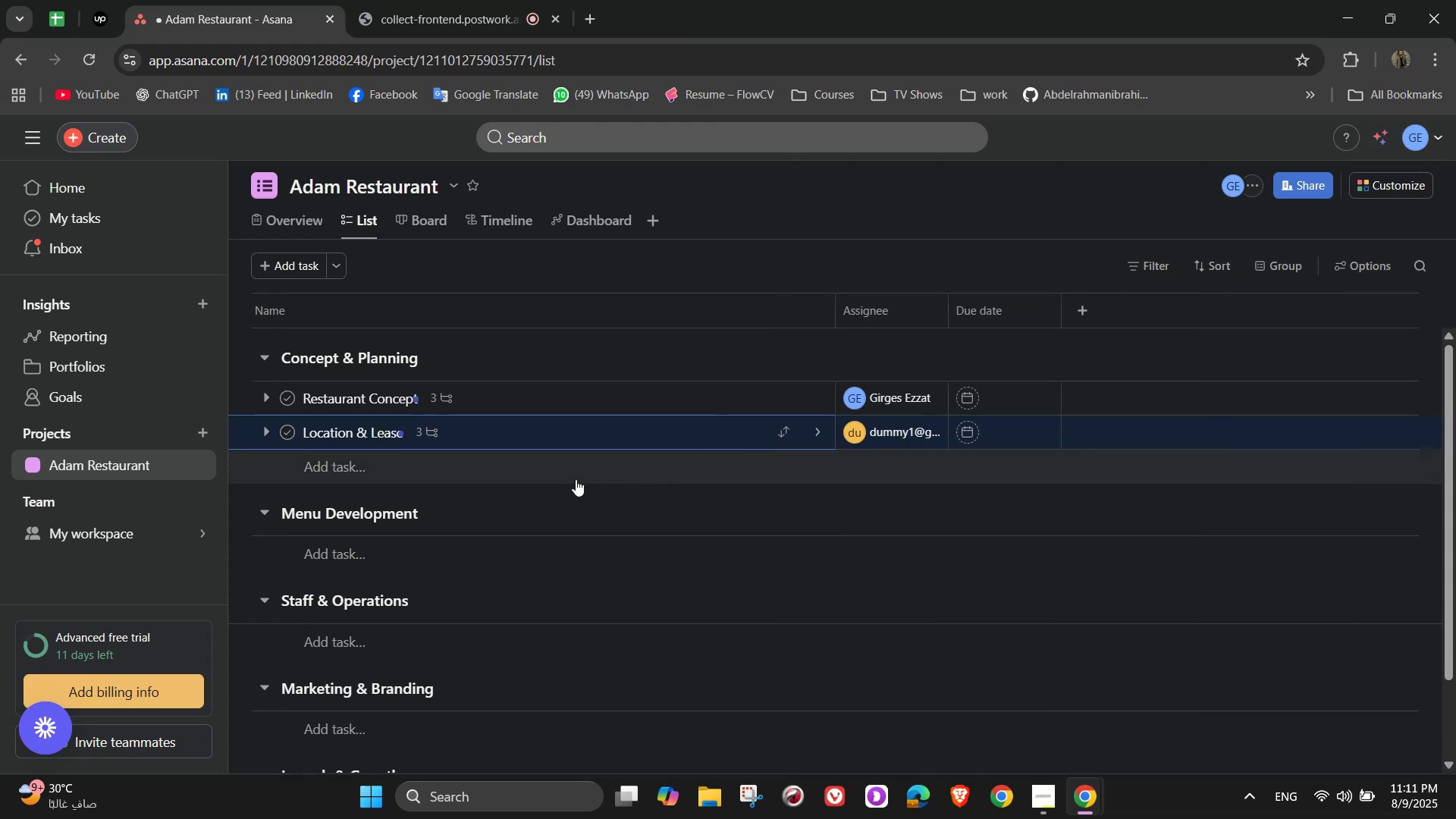 
left_click([365, 554])
 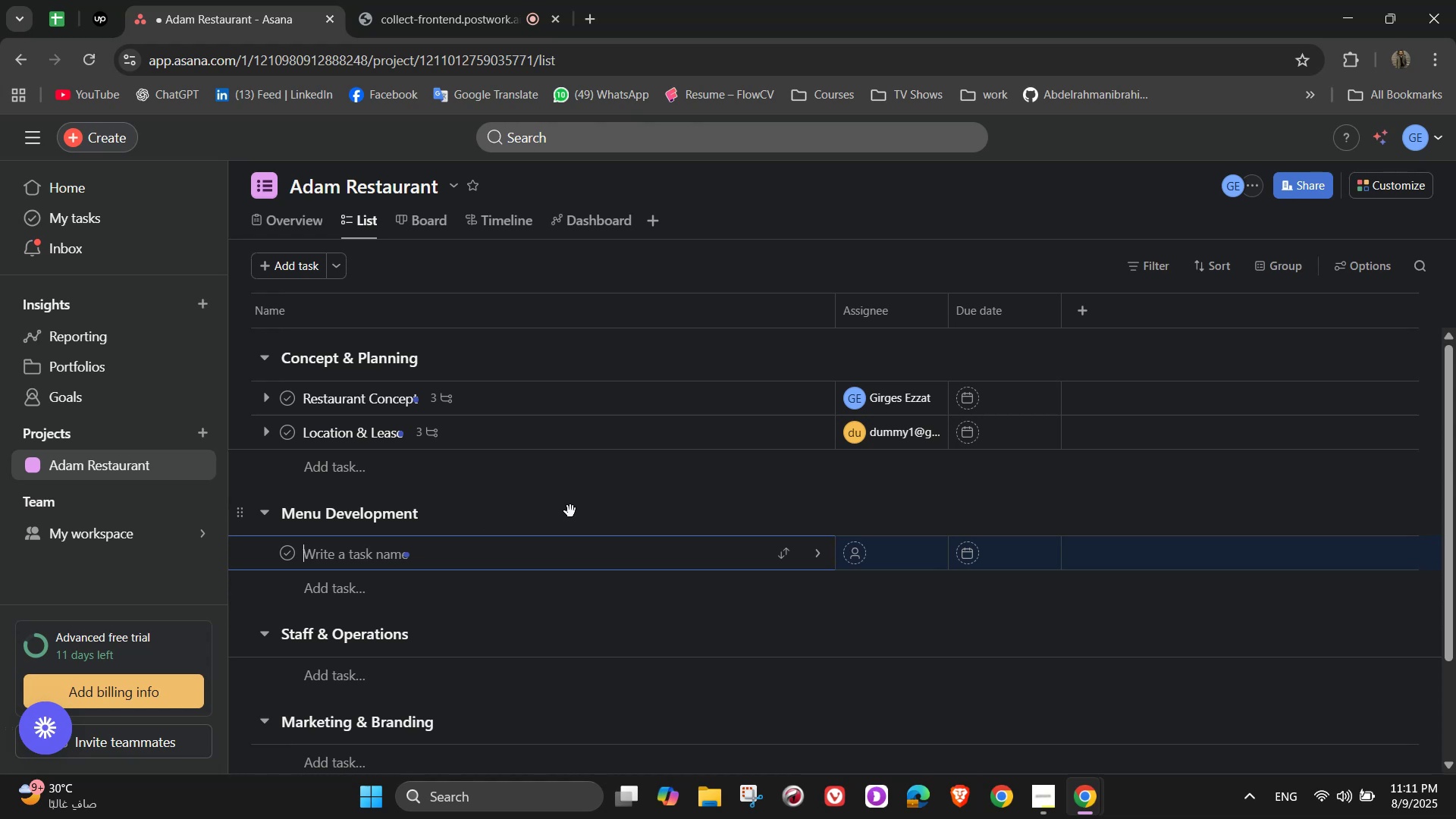 
wait(5.38)
 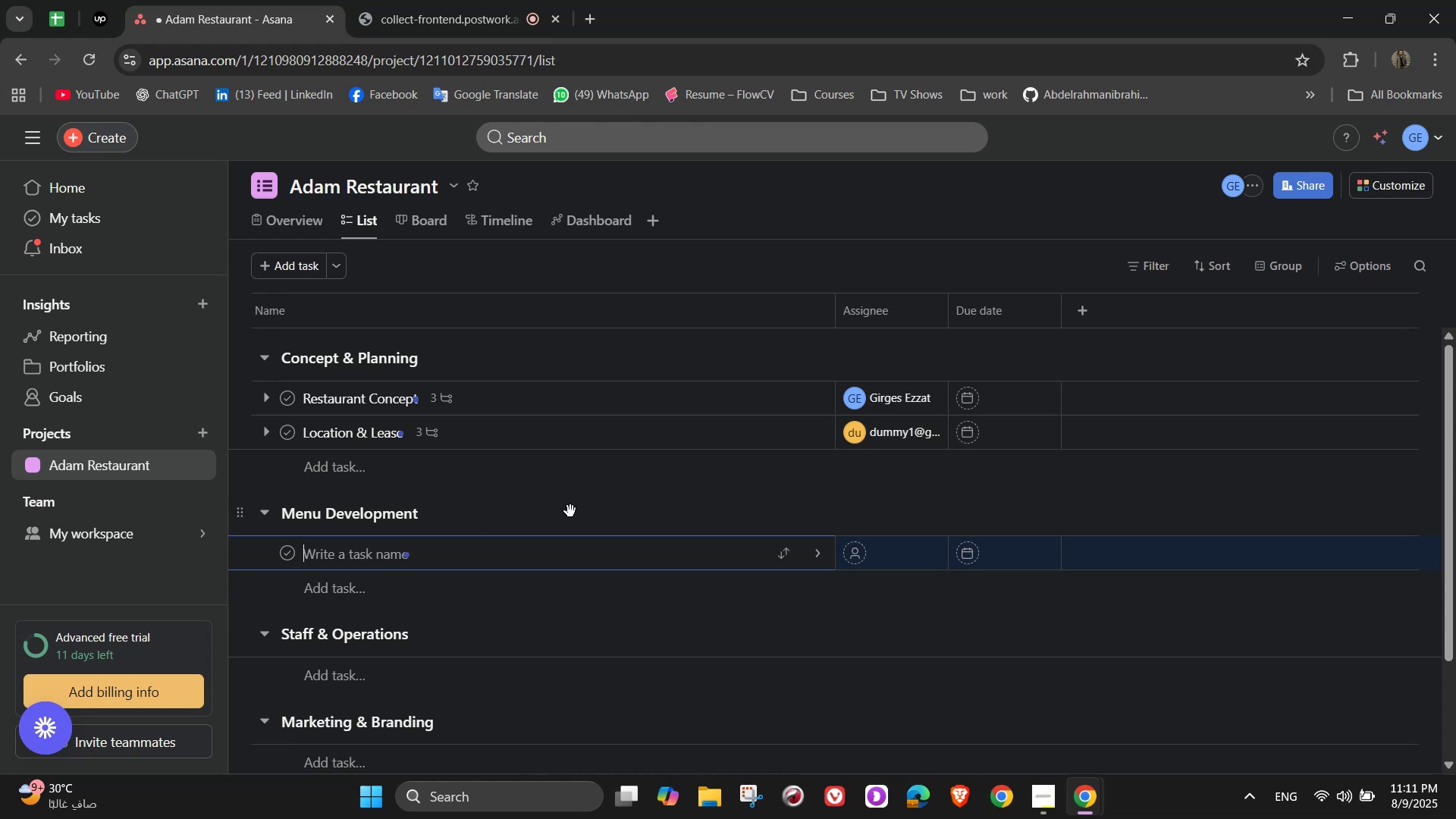 
type(Recipe Sel)
 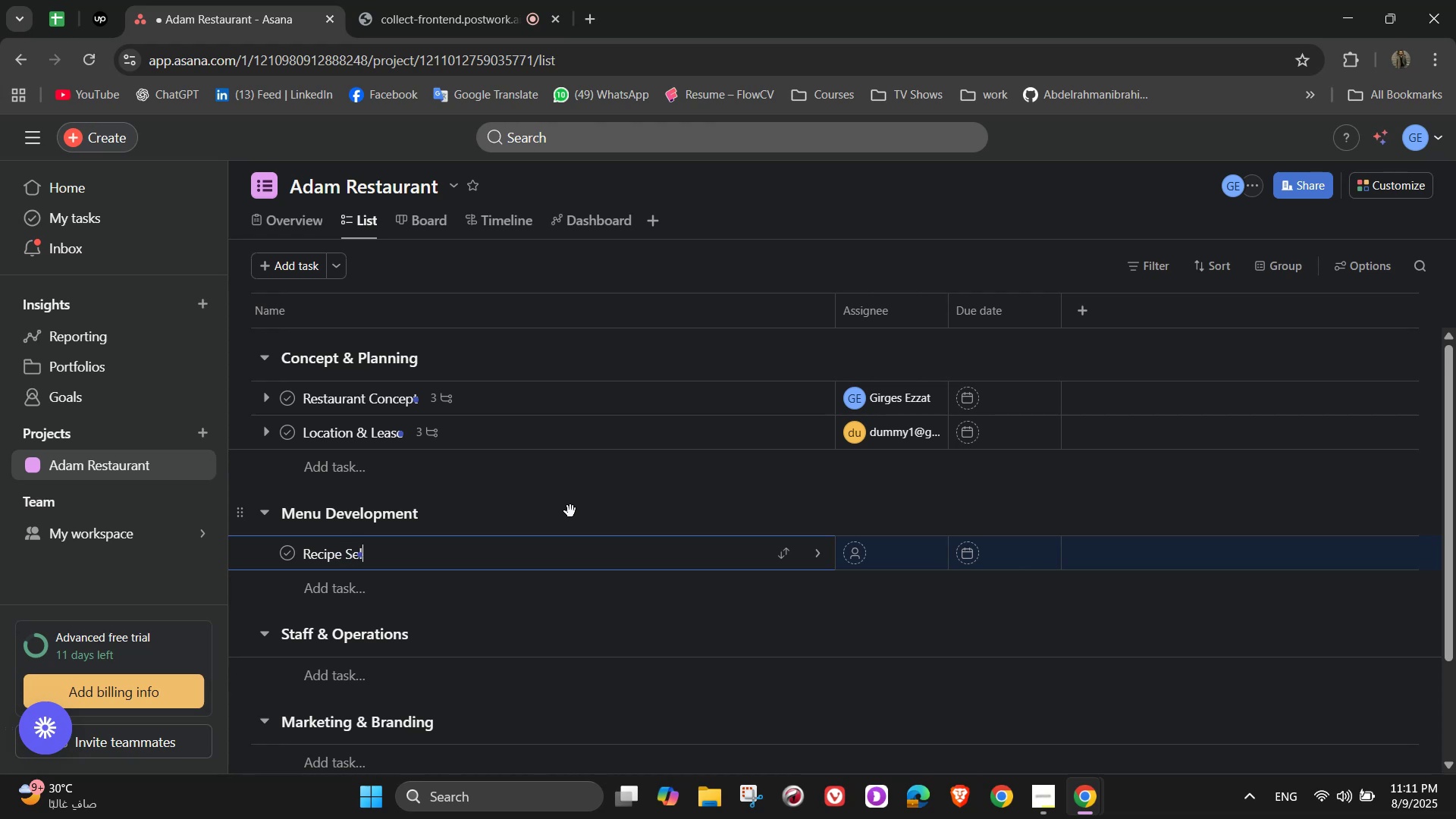 
type(ection)
 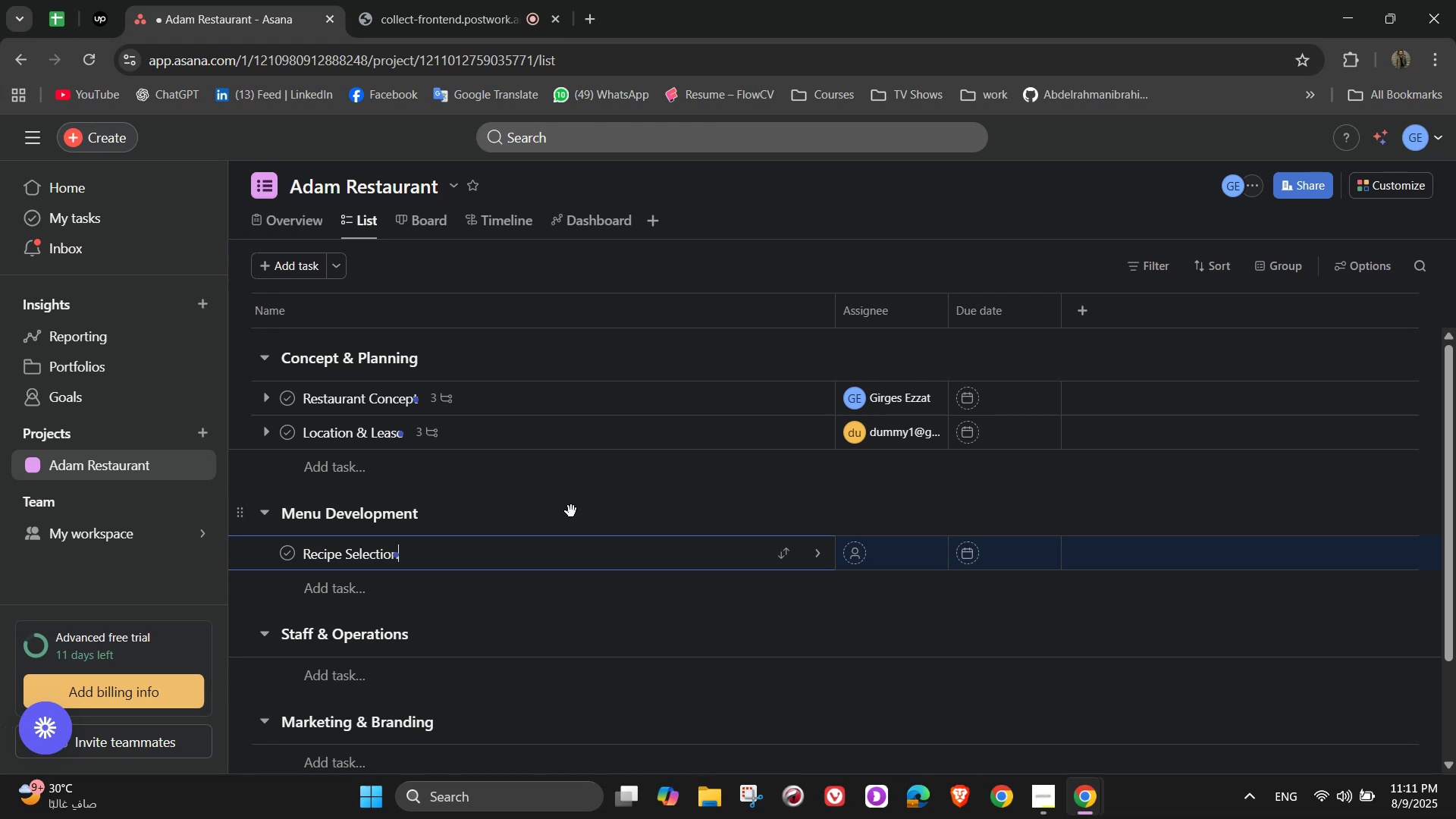 
wait(6.31)
 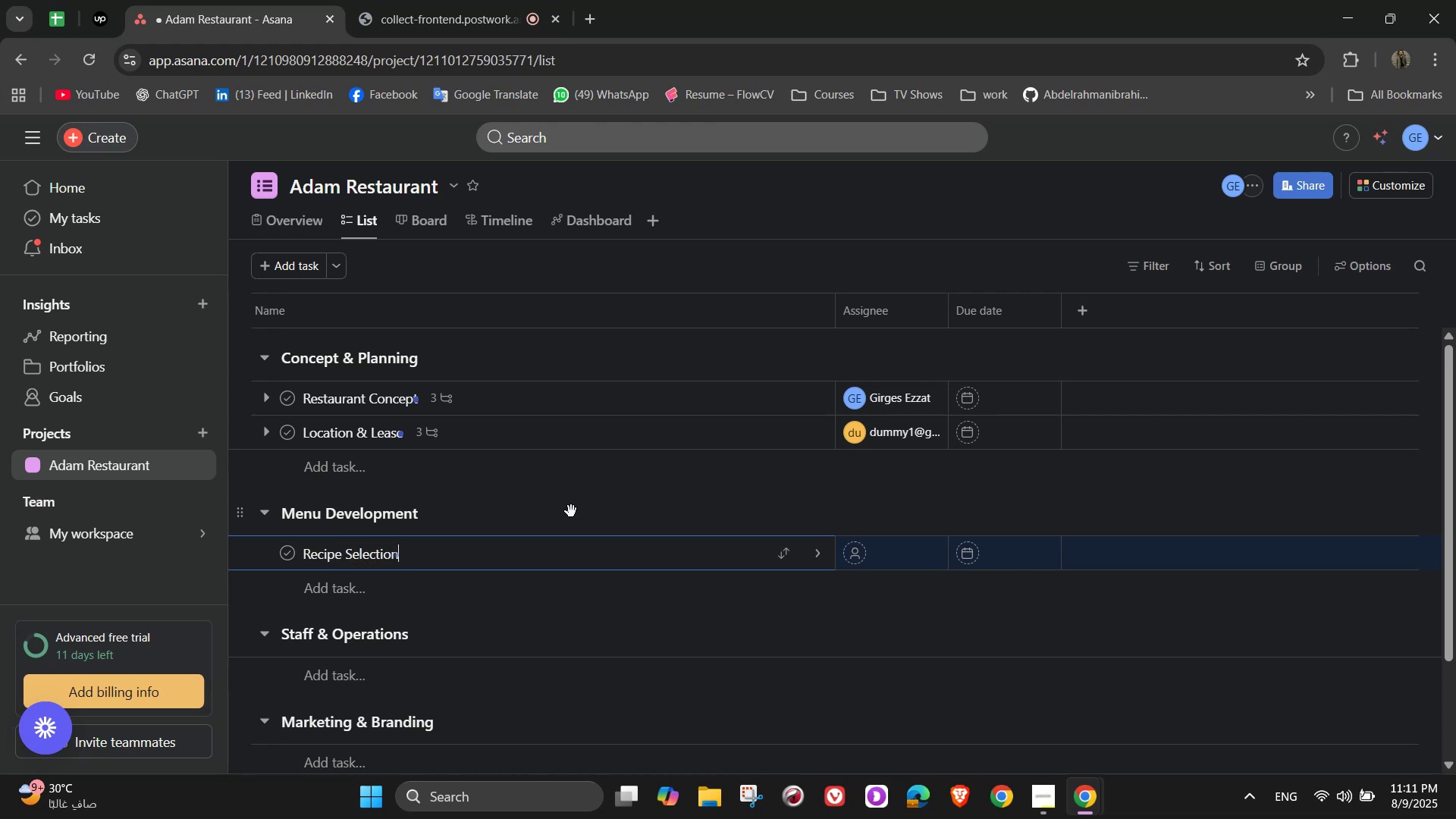 
left_click([810, 545])
 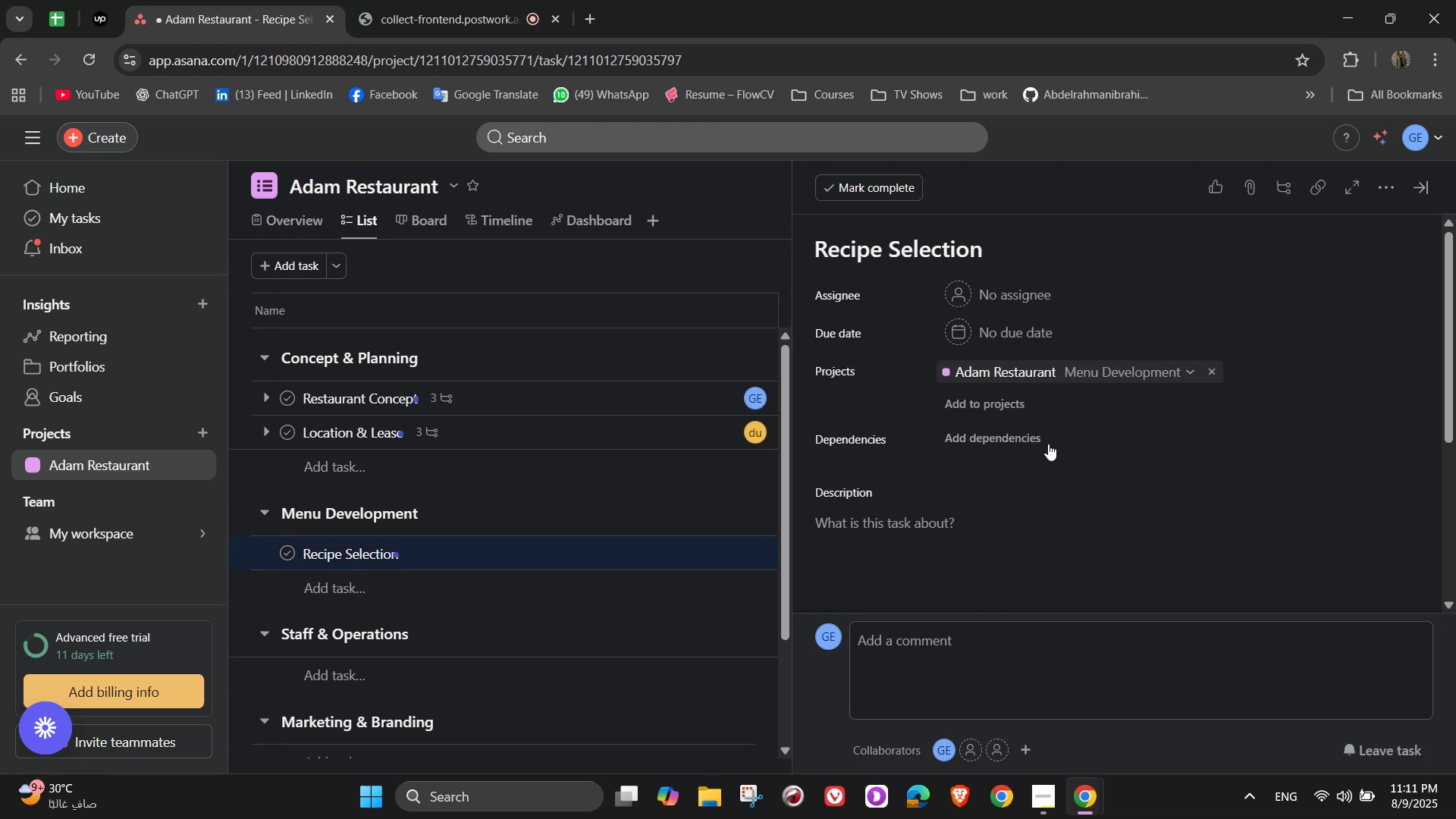 
left_click([1033, 300])
 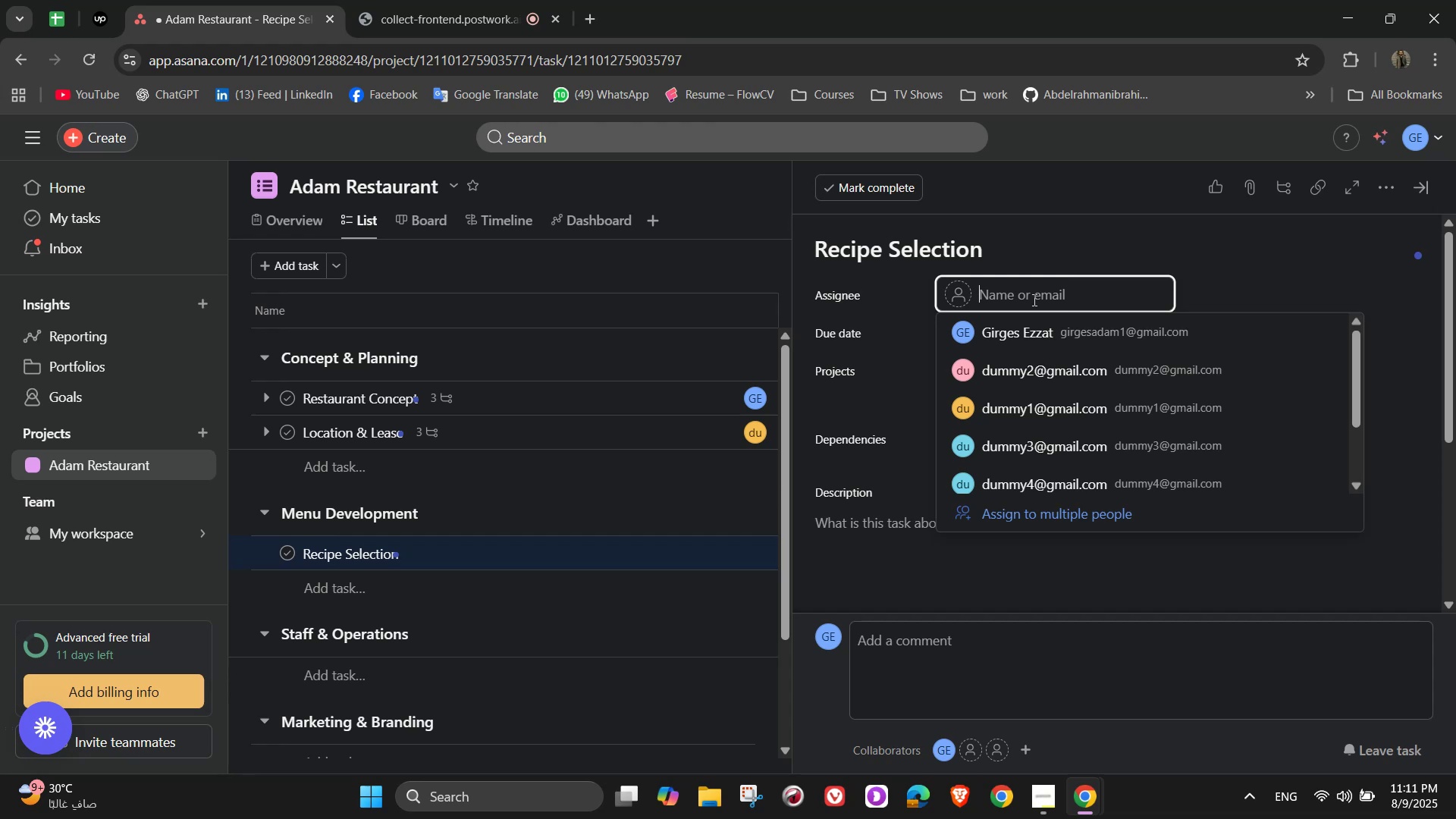 
wait(14.74)
 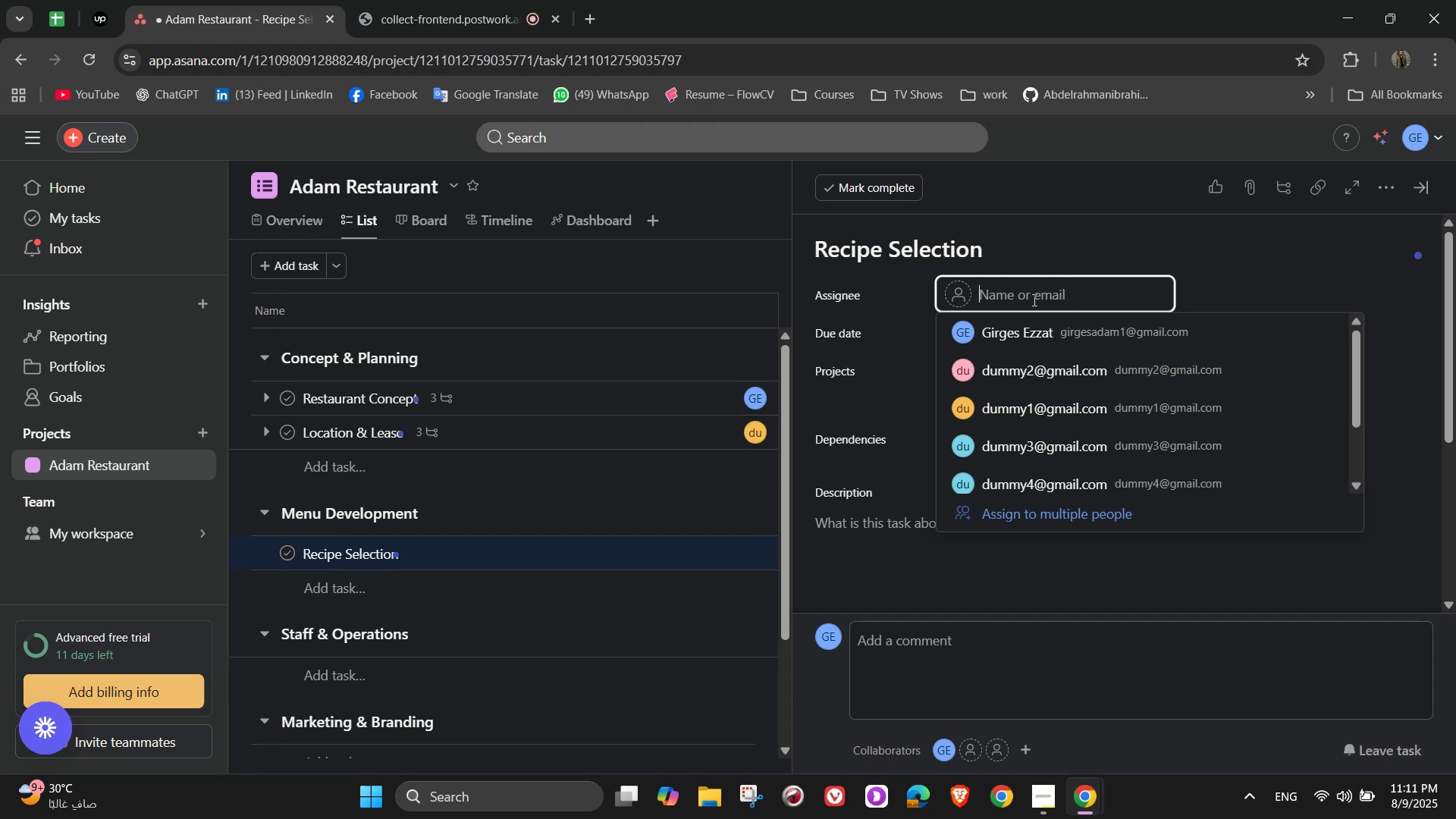 
left_click([1056, 375])
 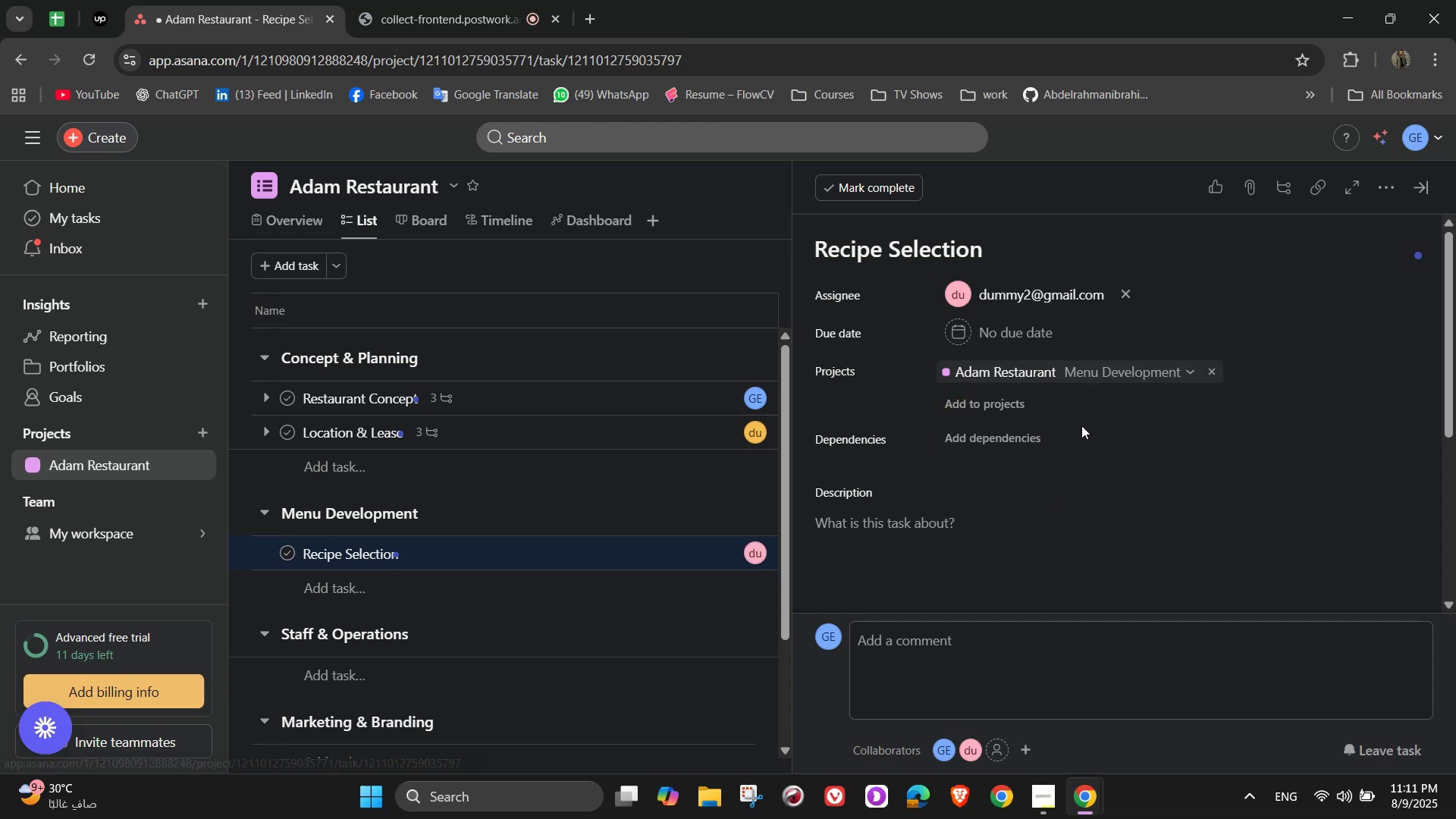 
scroll: coordinate [1087, 441], scroll_direction: down, amount: 2.0
 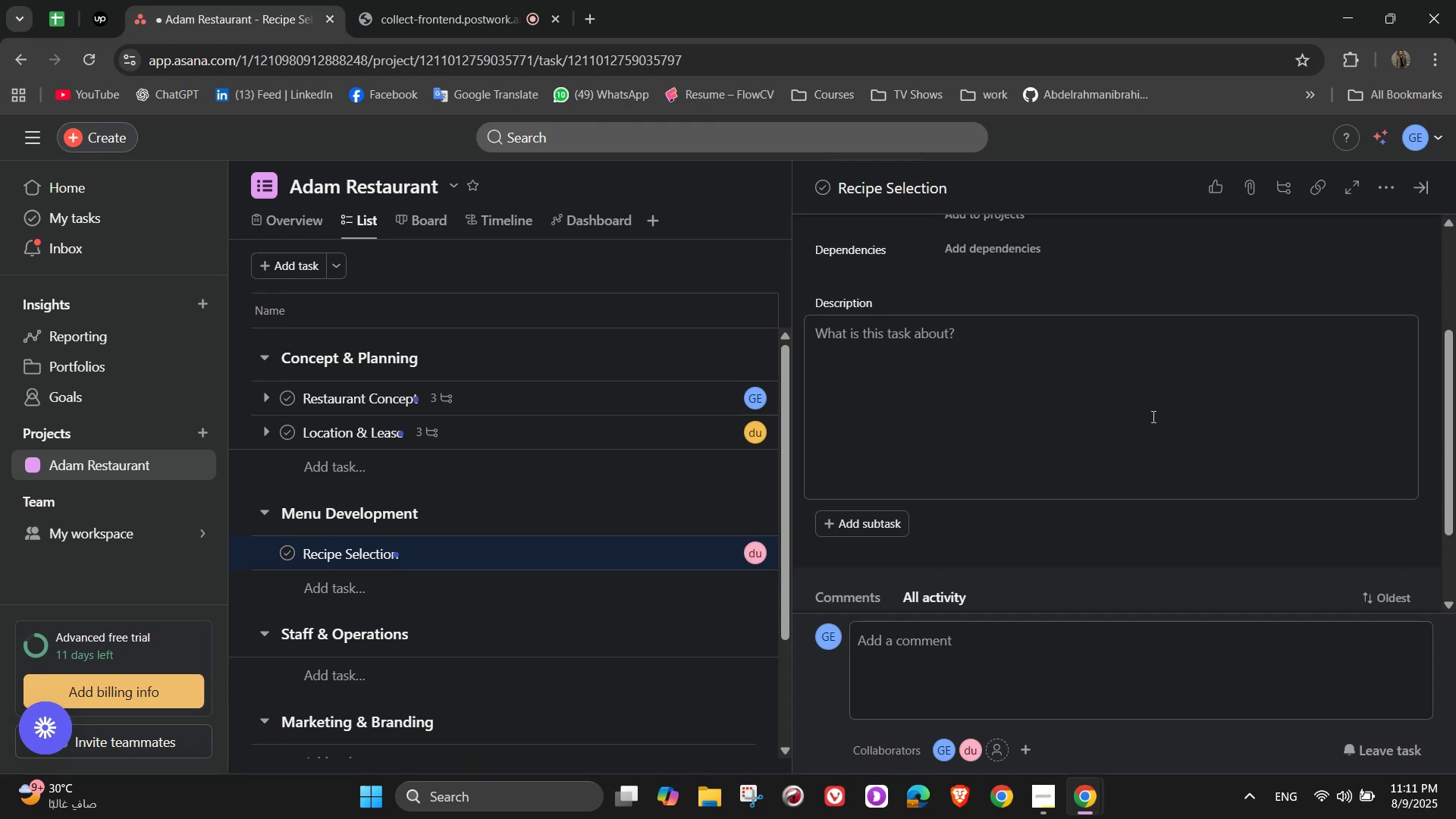 
scroll: coordinate [1144, 447], scroll_direction: none, amount: 0.0
 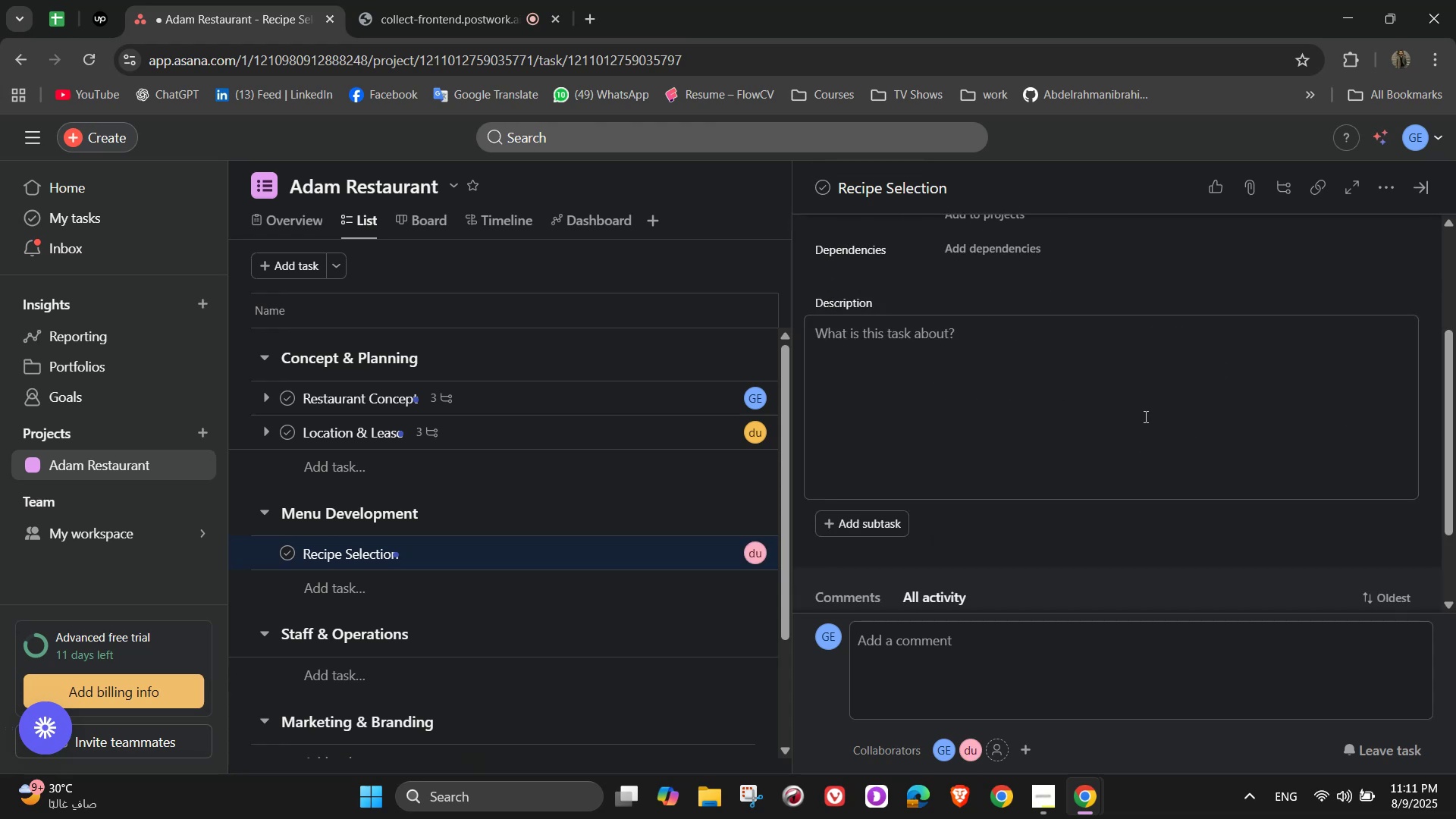 
scroll: coordinate [1153, 395], scroll_direction: up, amount: 4.0
 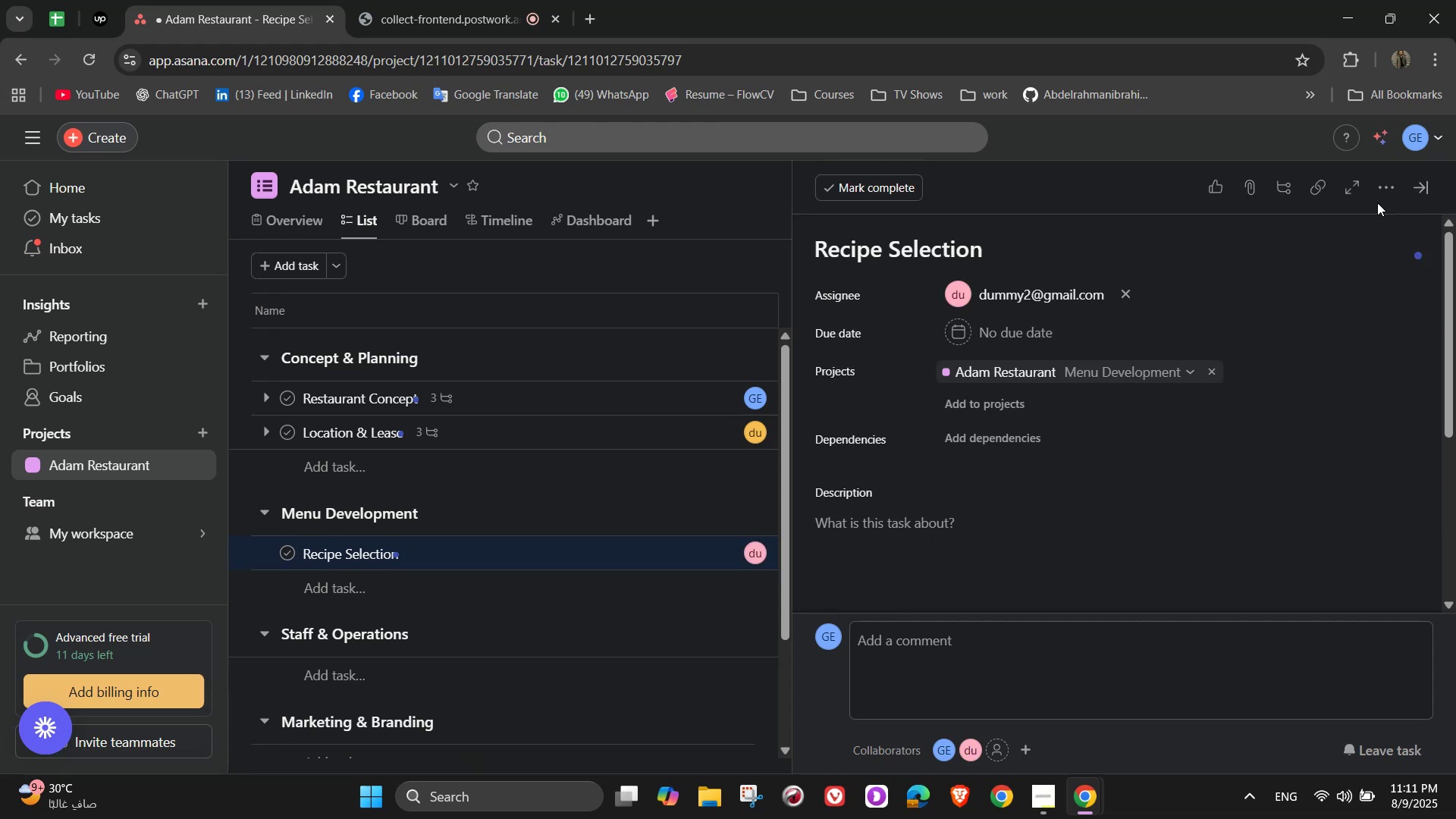 
left_click([1389, 192])
 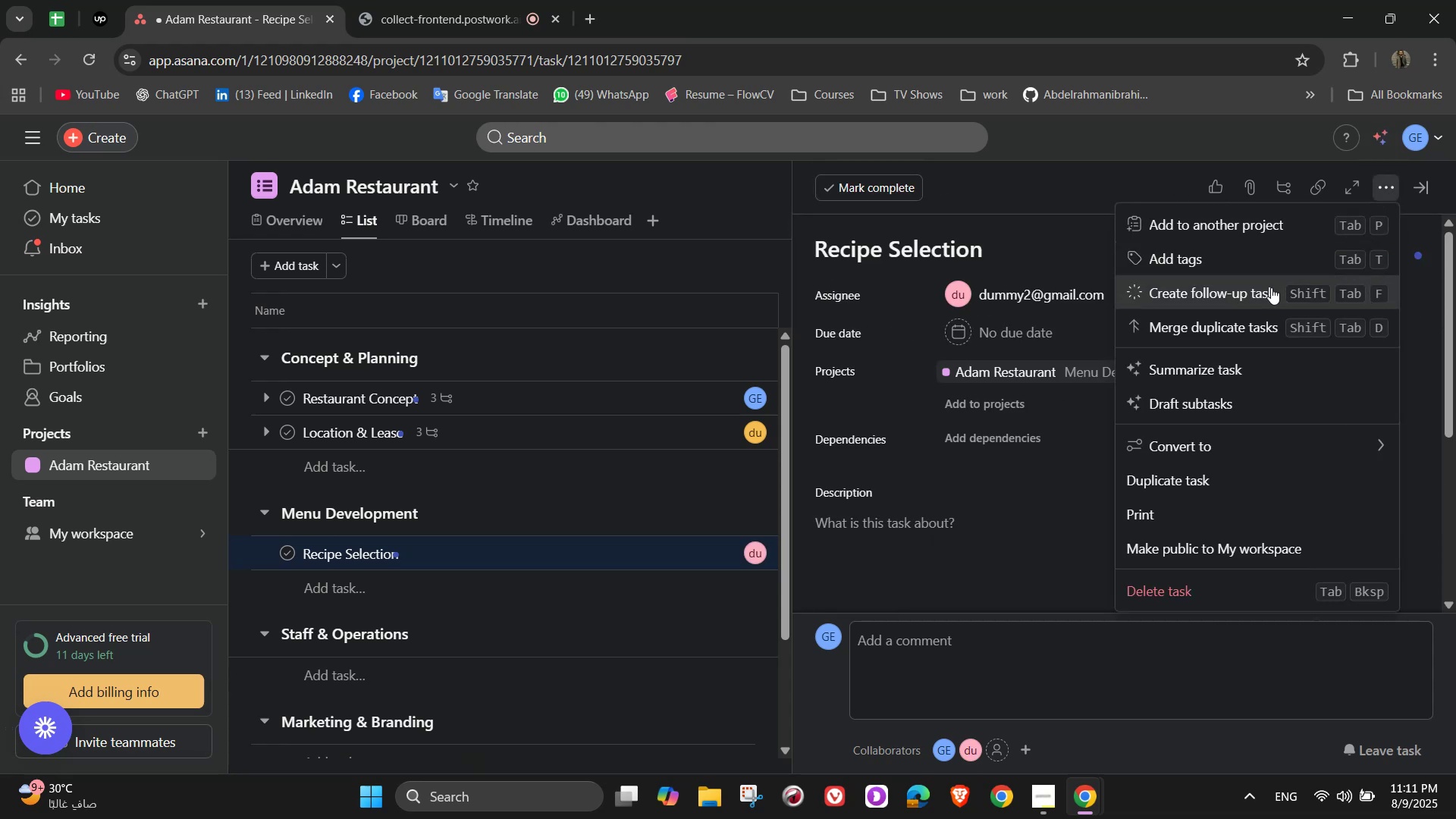 
left_click([1263, 259])
 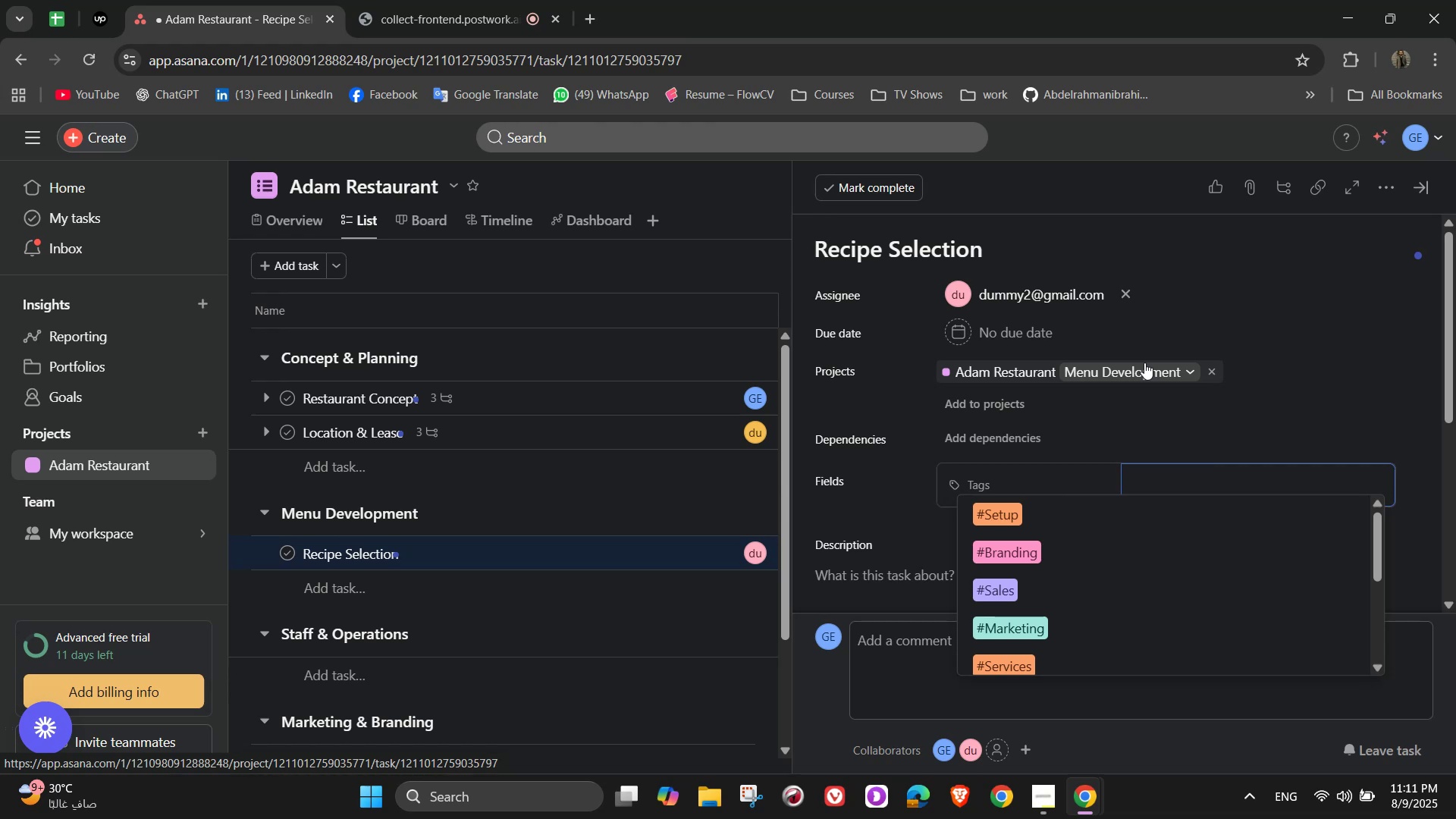 
wait(7.97)
 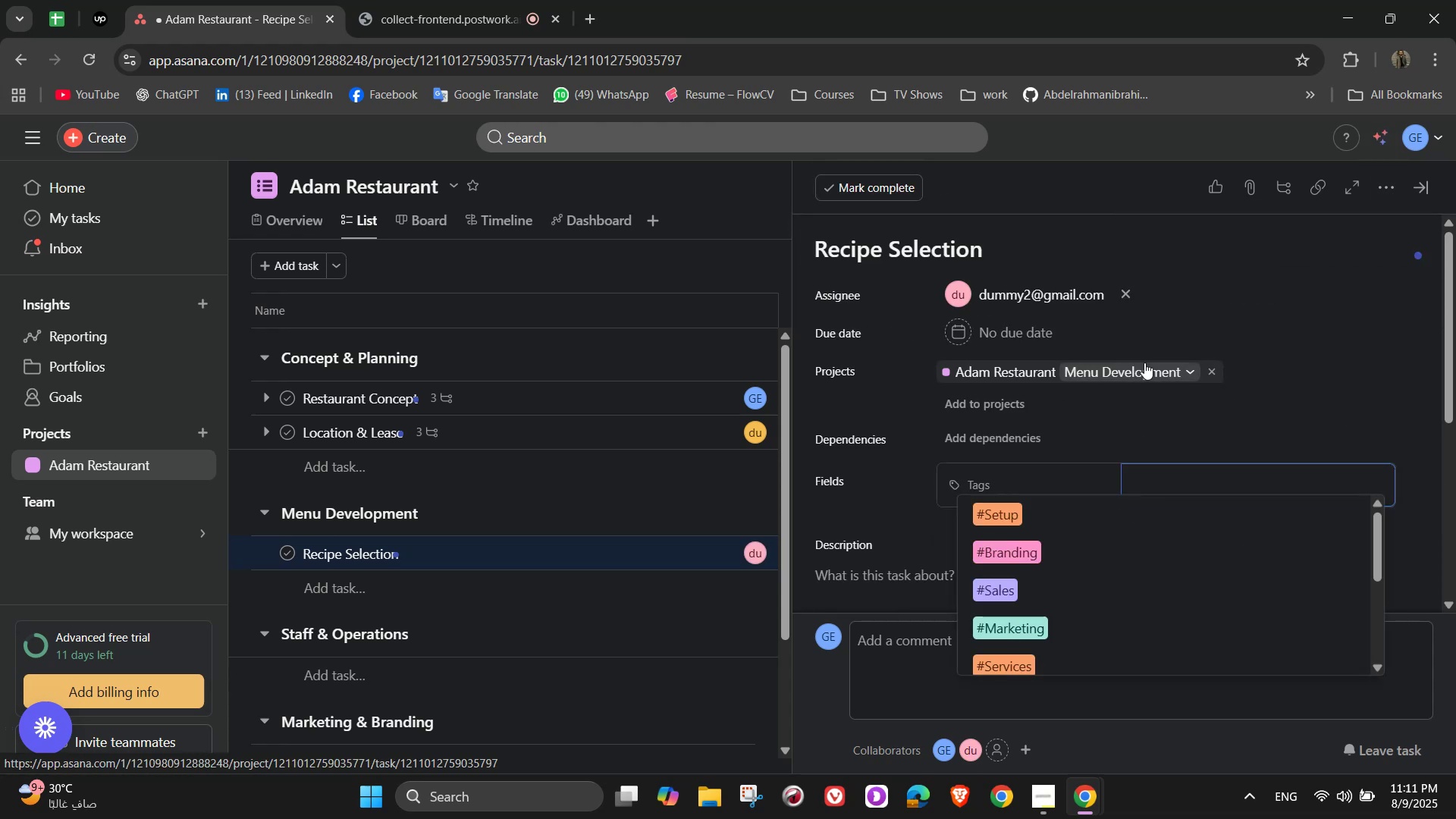 
key(M)
 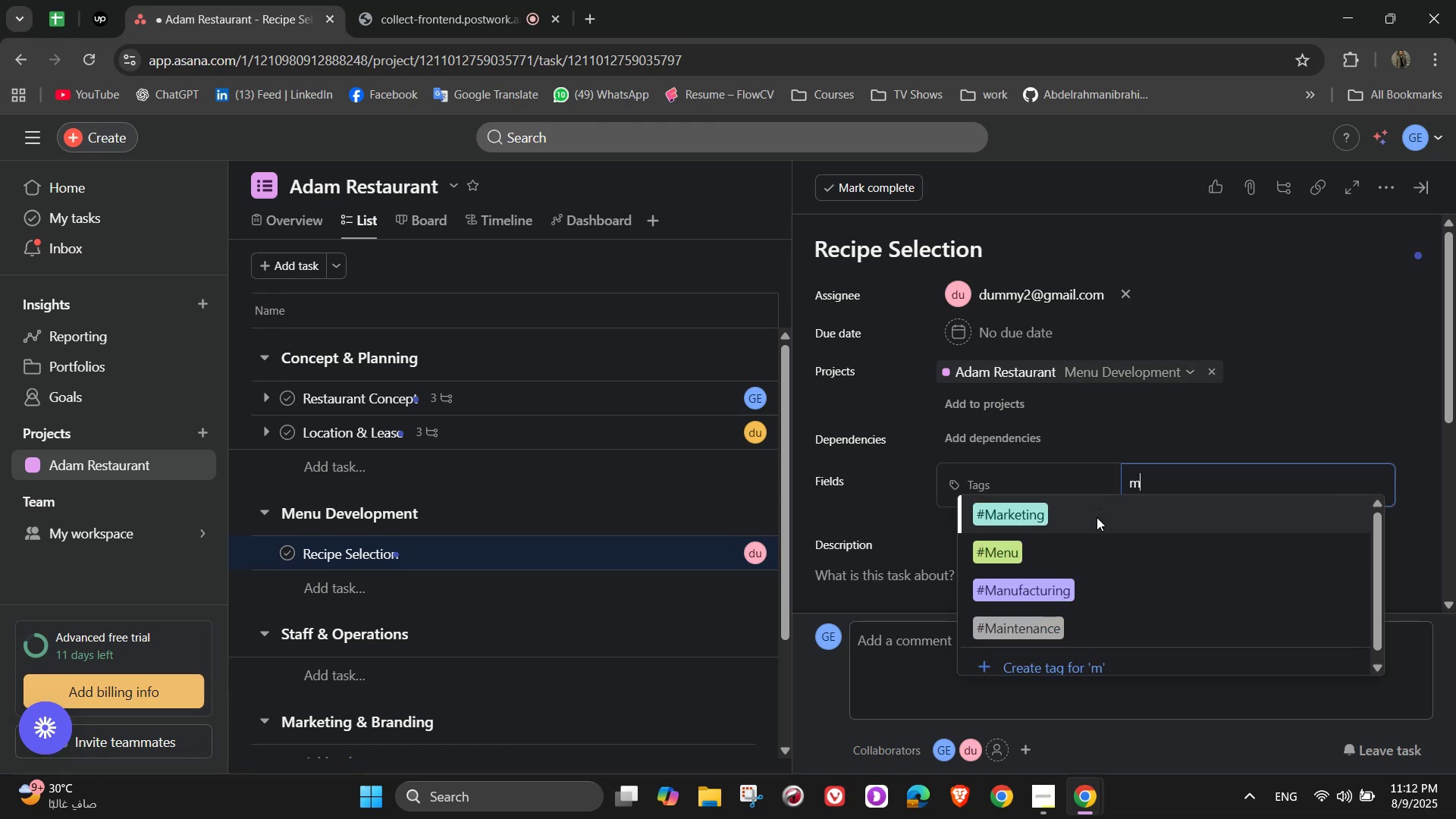 
left_click([1077, 560])
 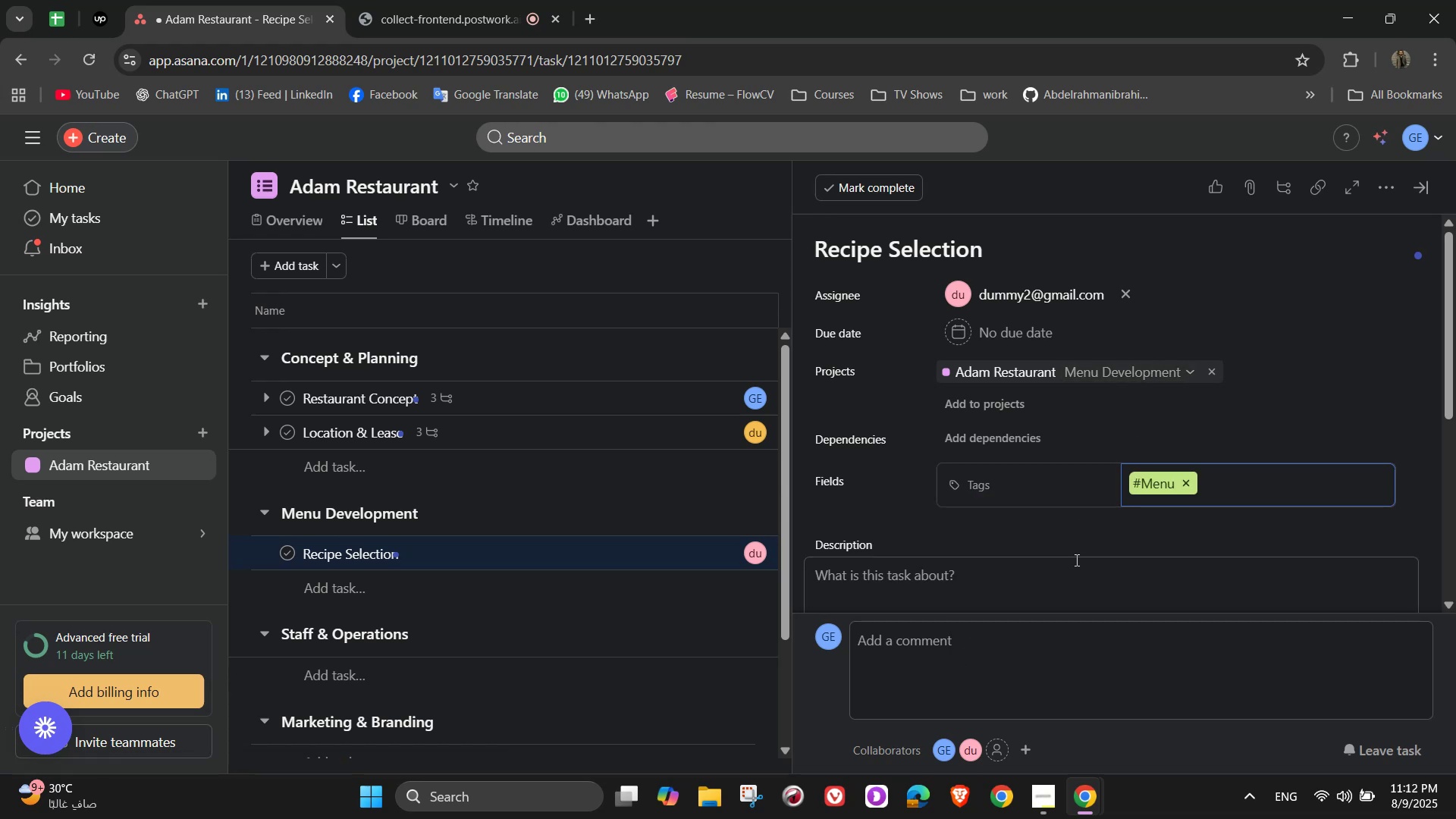 
scroll: coordinate [1075, 557], scroll_direction: down, amount: 1.0
 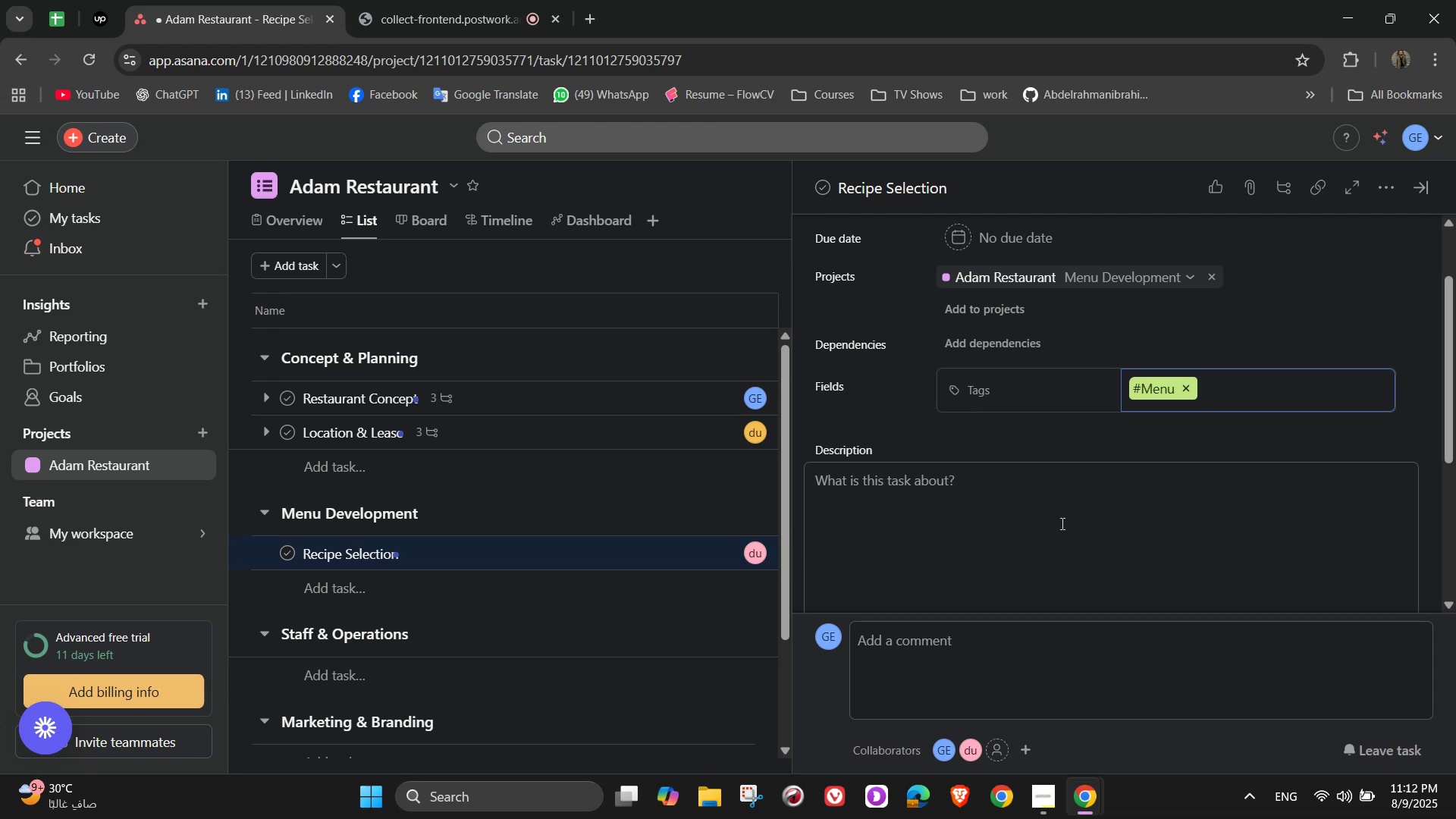 
left_click([1058, 517])
 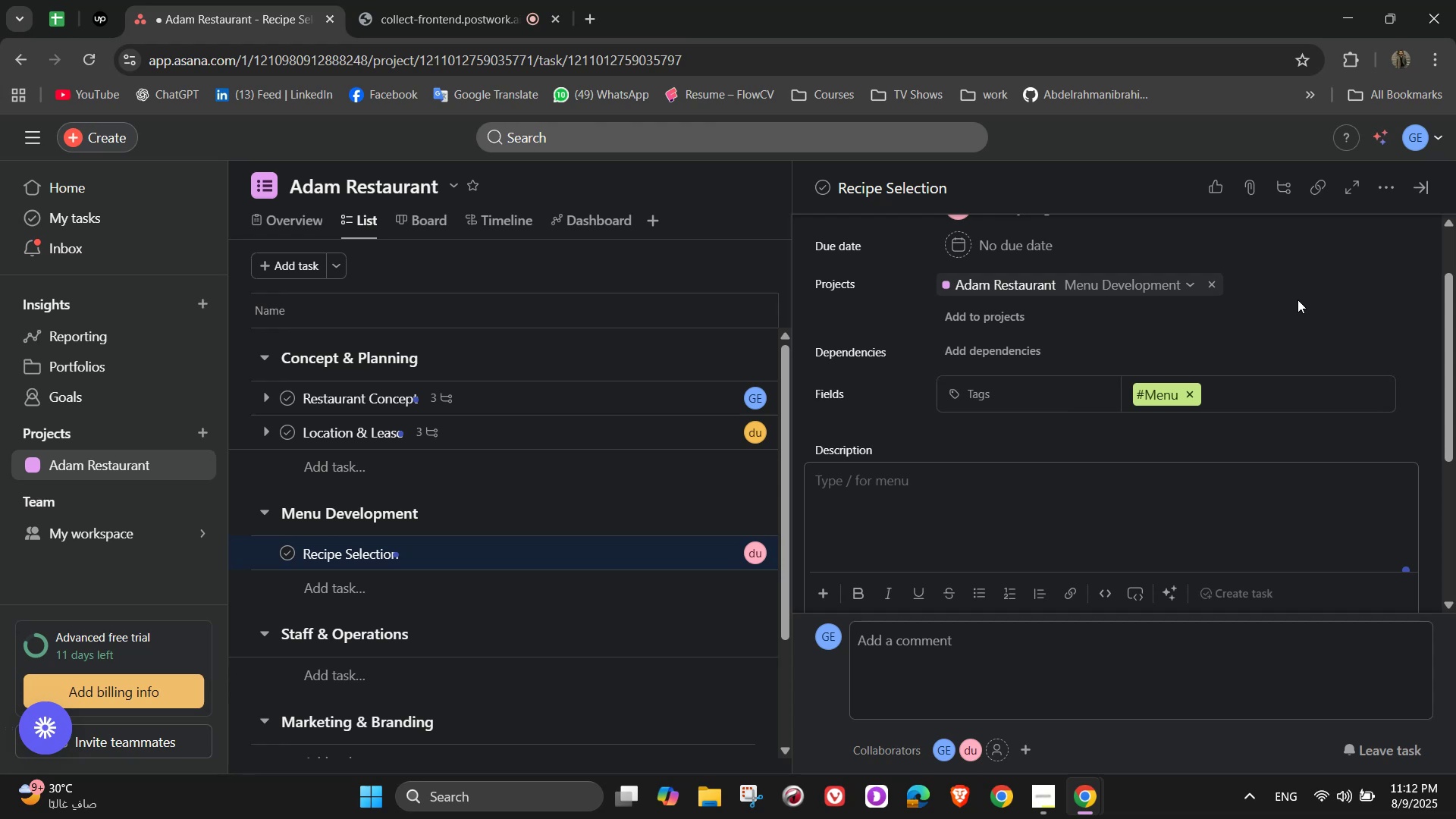 
wait(18.85)
 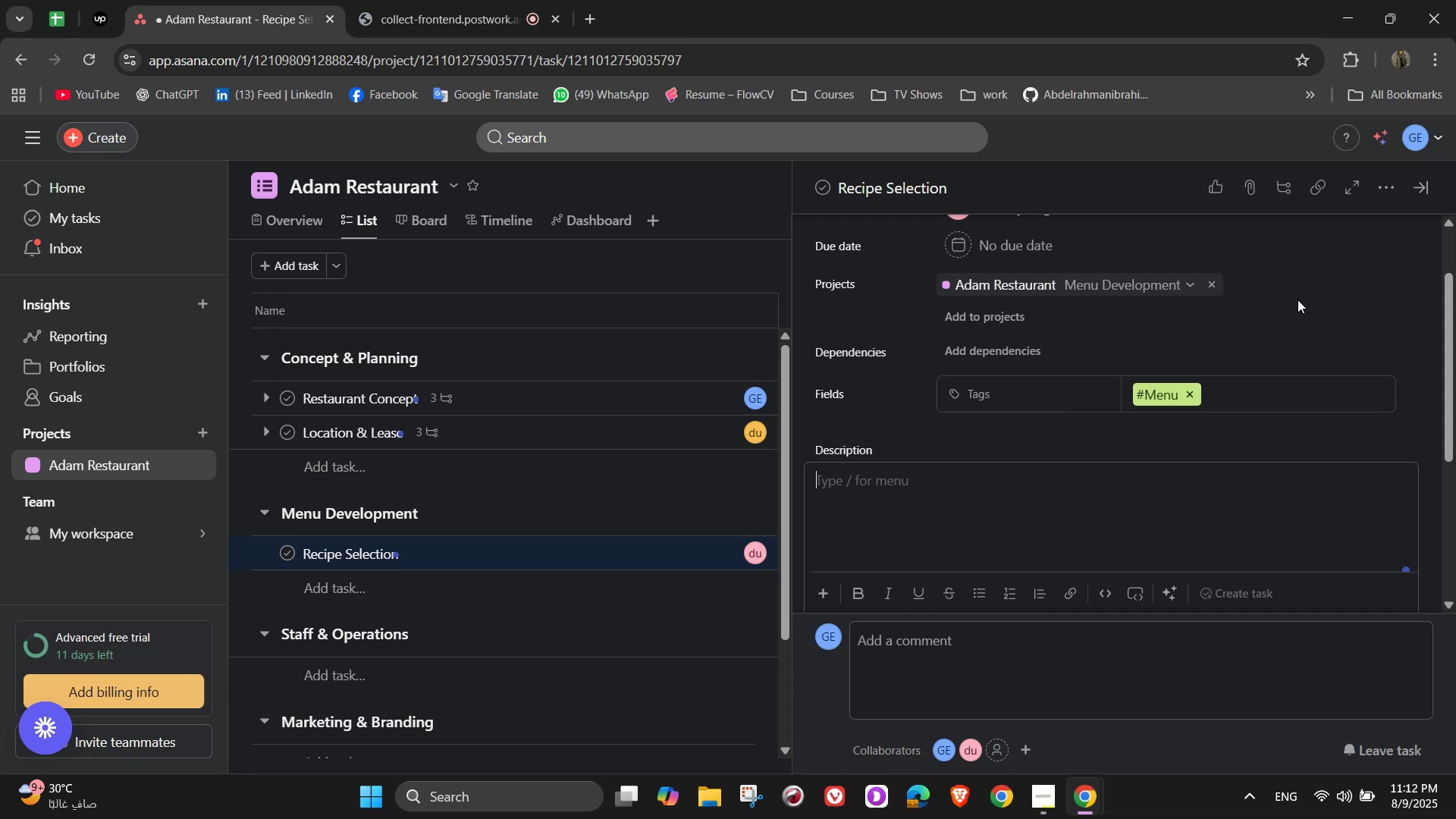 
type(Choose signature)
 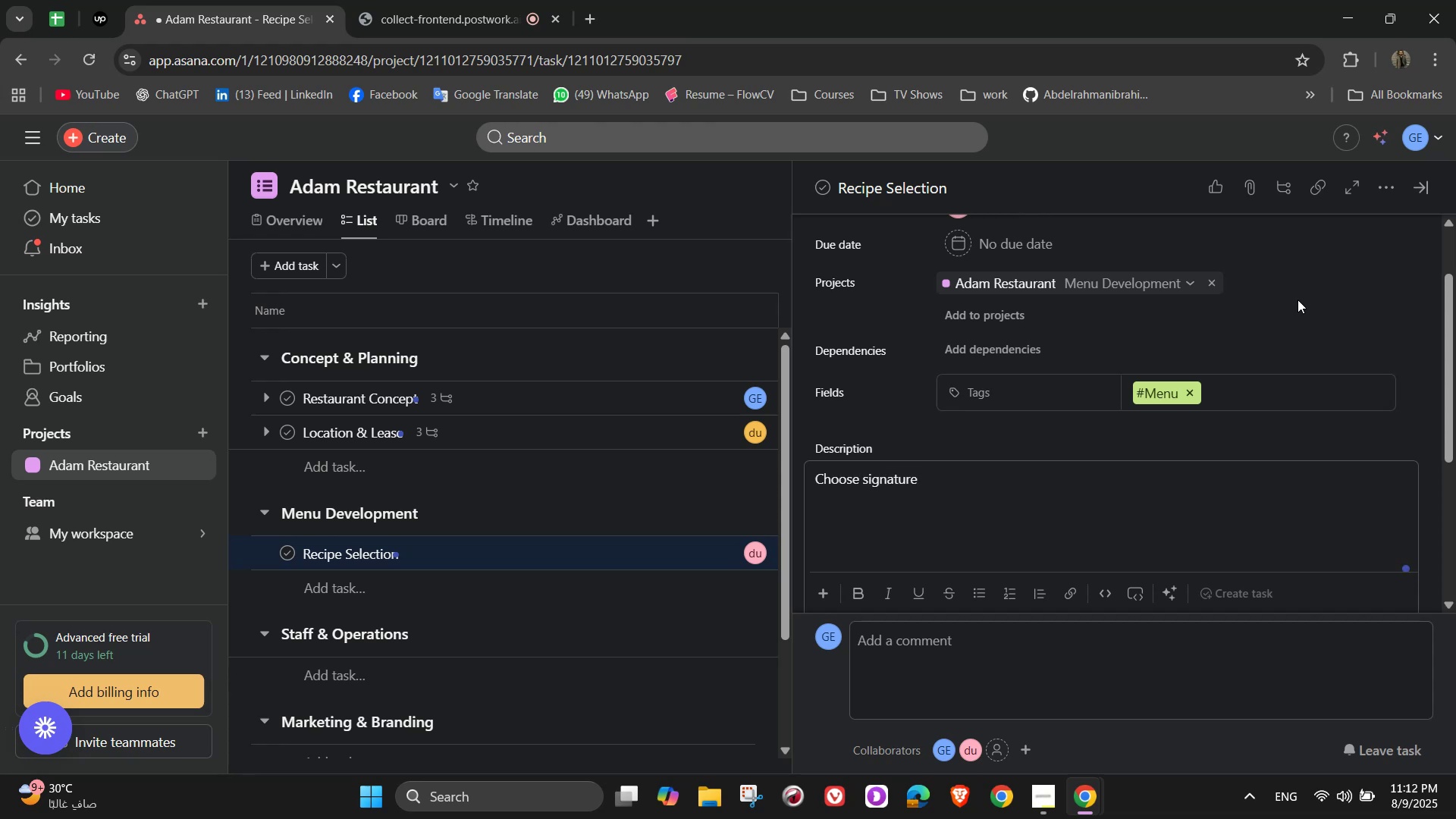 
wait(9.17)
 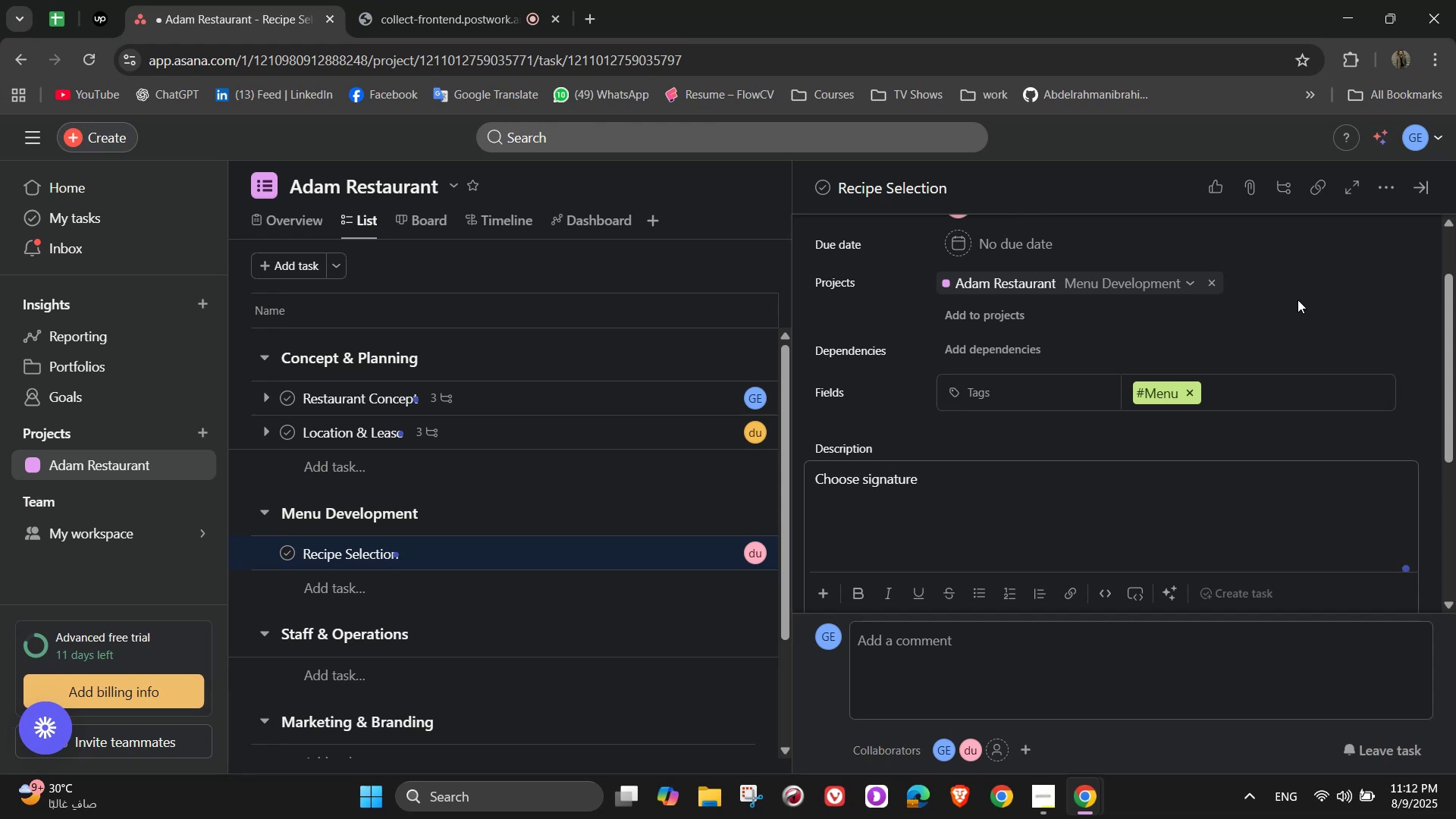 
type( dishes and drinks)
 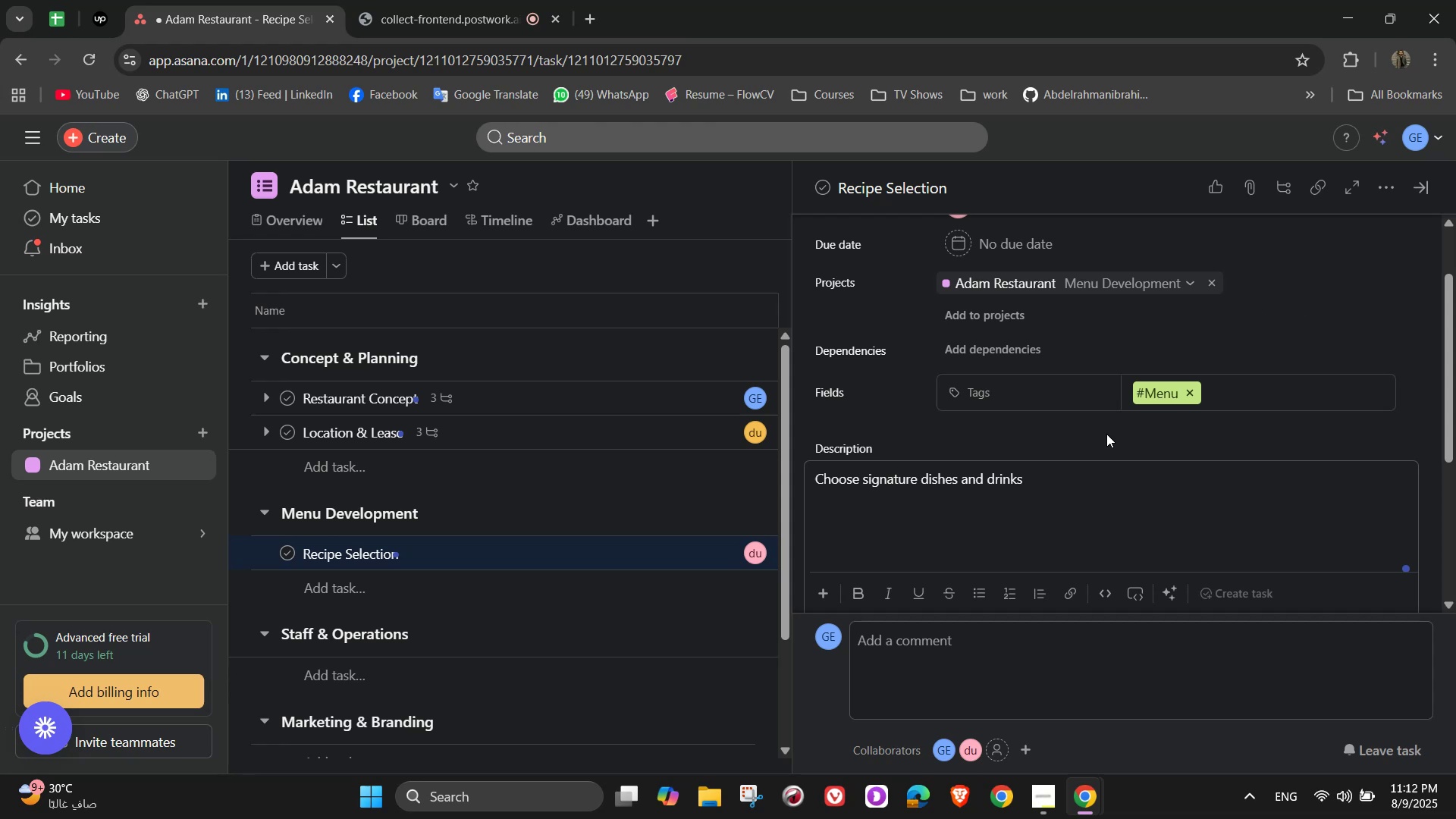 
wait(11.26)
 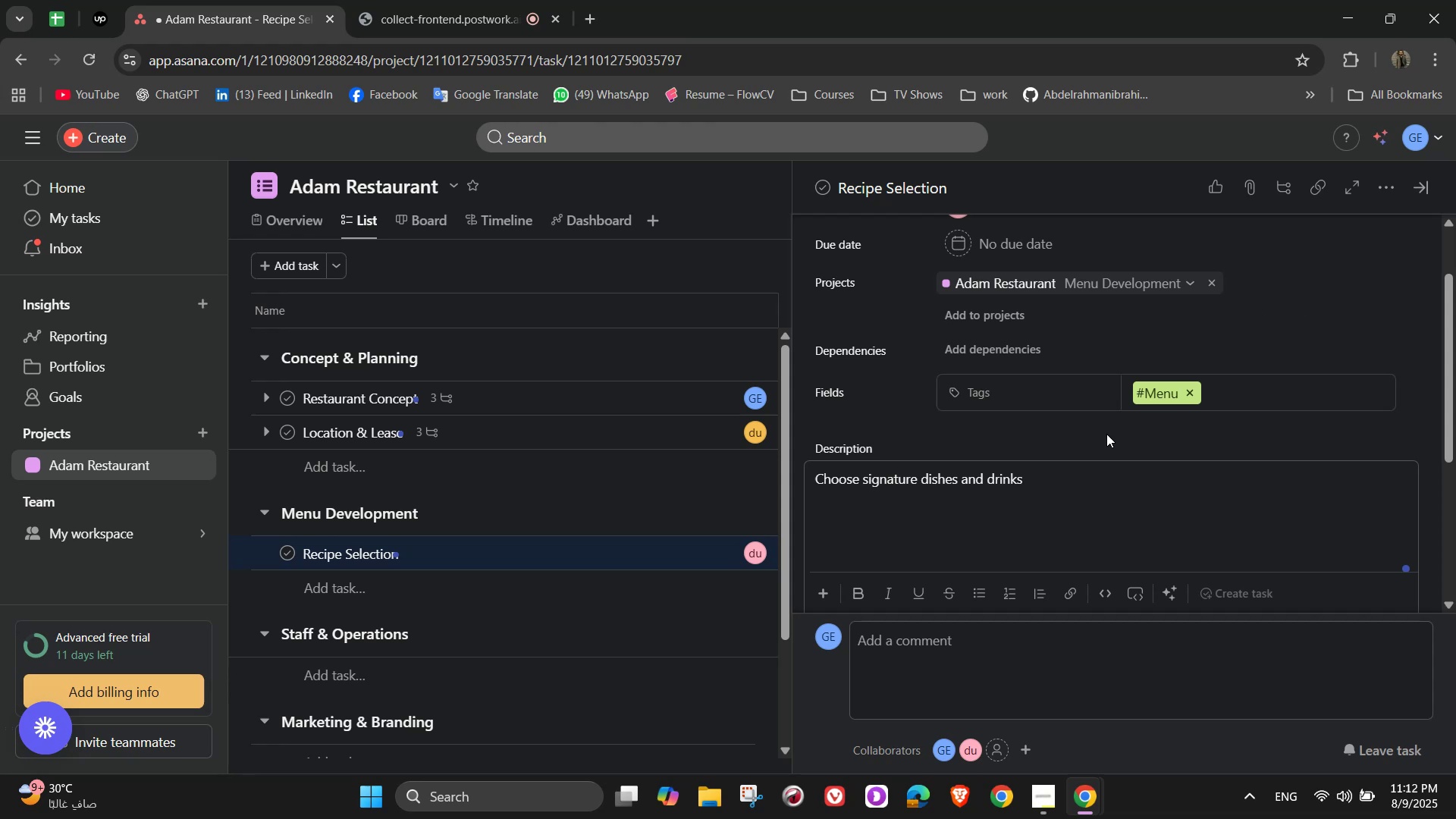 
scroll: coordinate [1026, 564], scroll_direction: down, amount: 3.0
 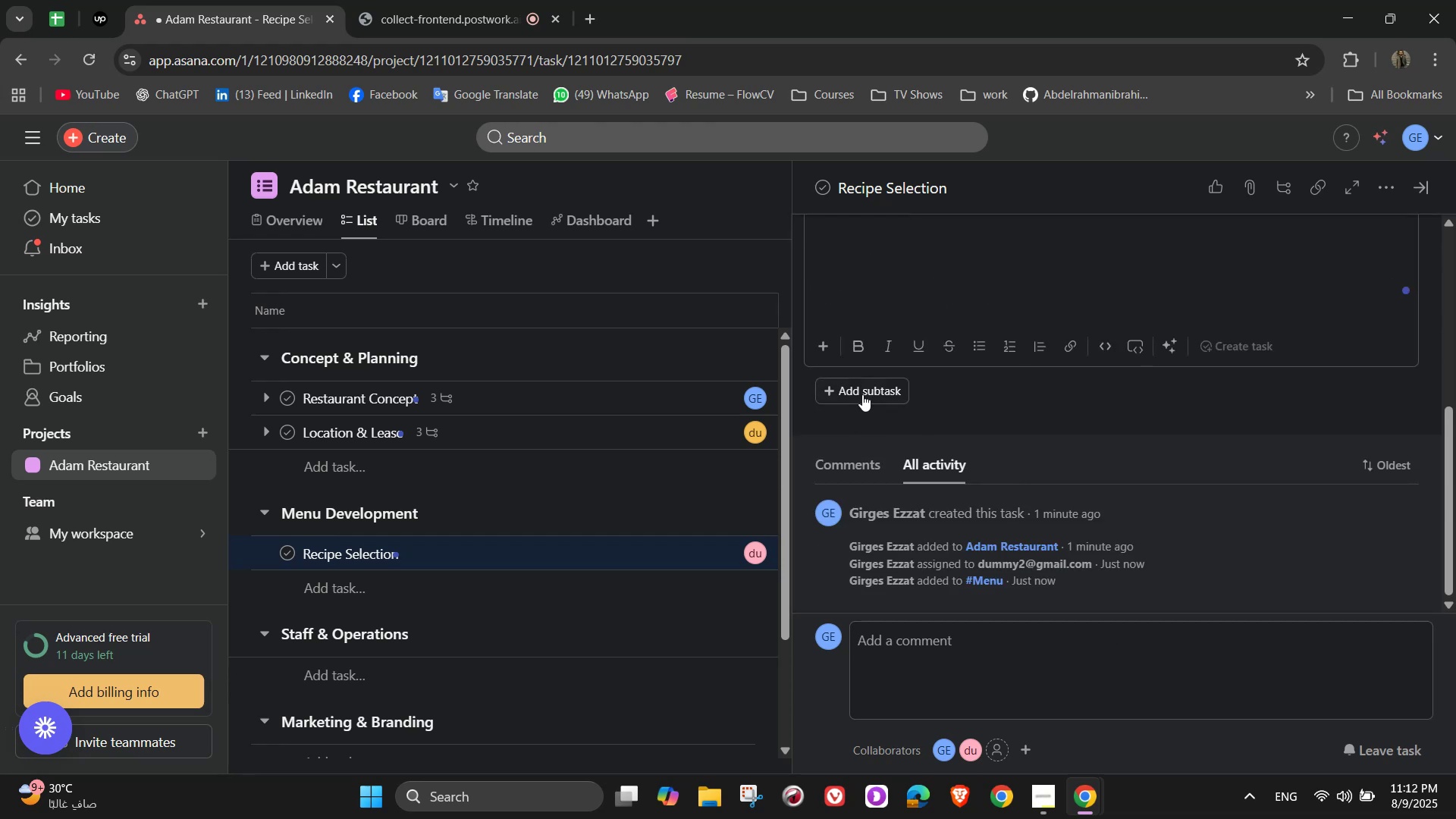 
left_click([862, 386])
 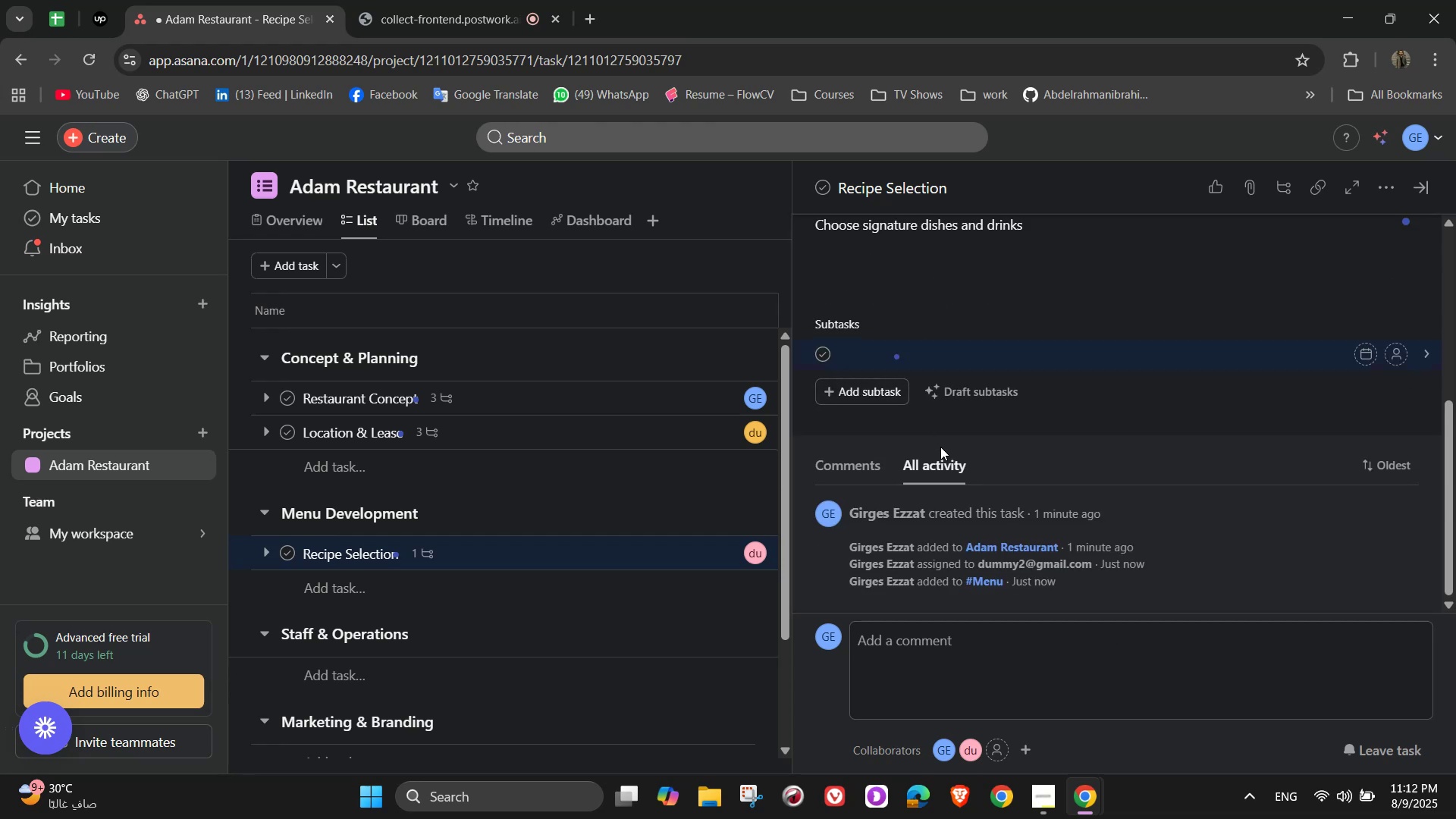 
type(Test recipes in at)
key(Backspace)
type( trial kitchen)
 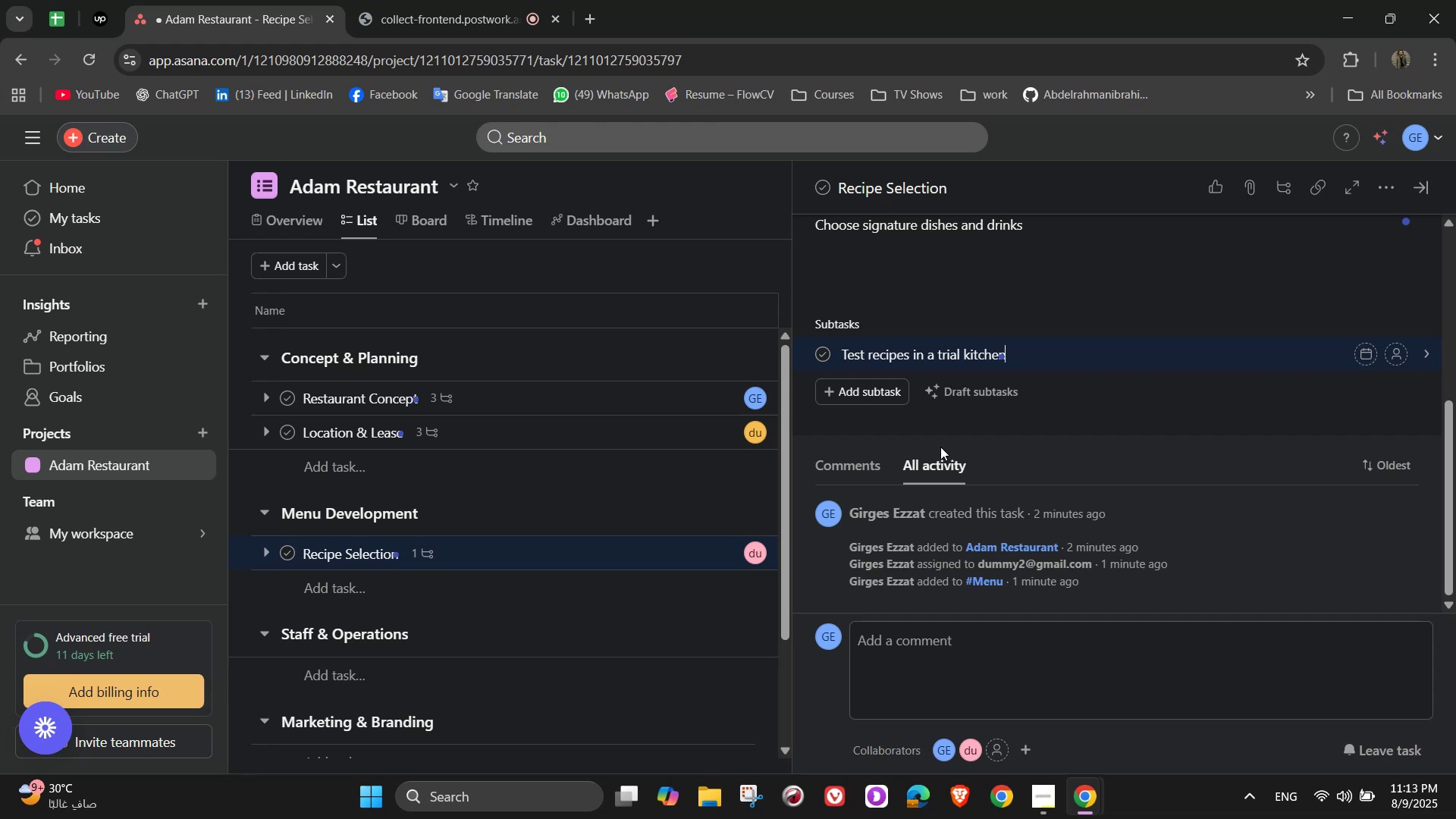 
wait(8.35)
 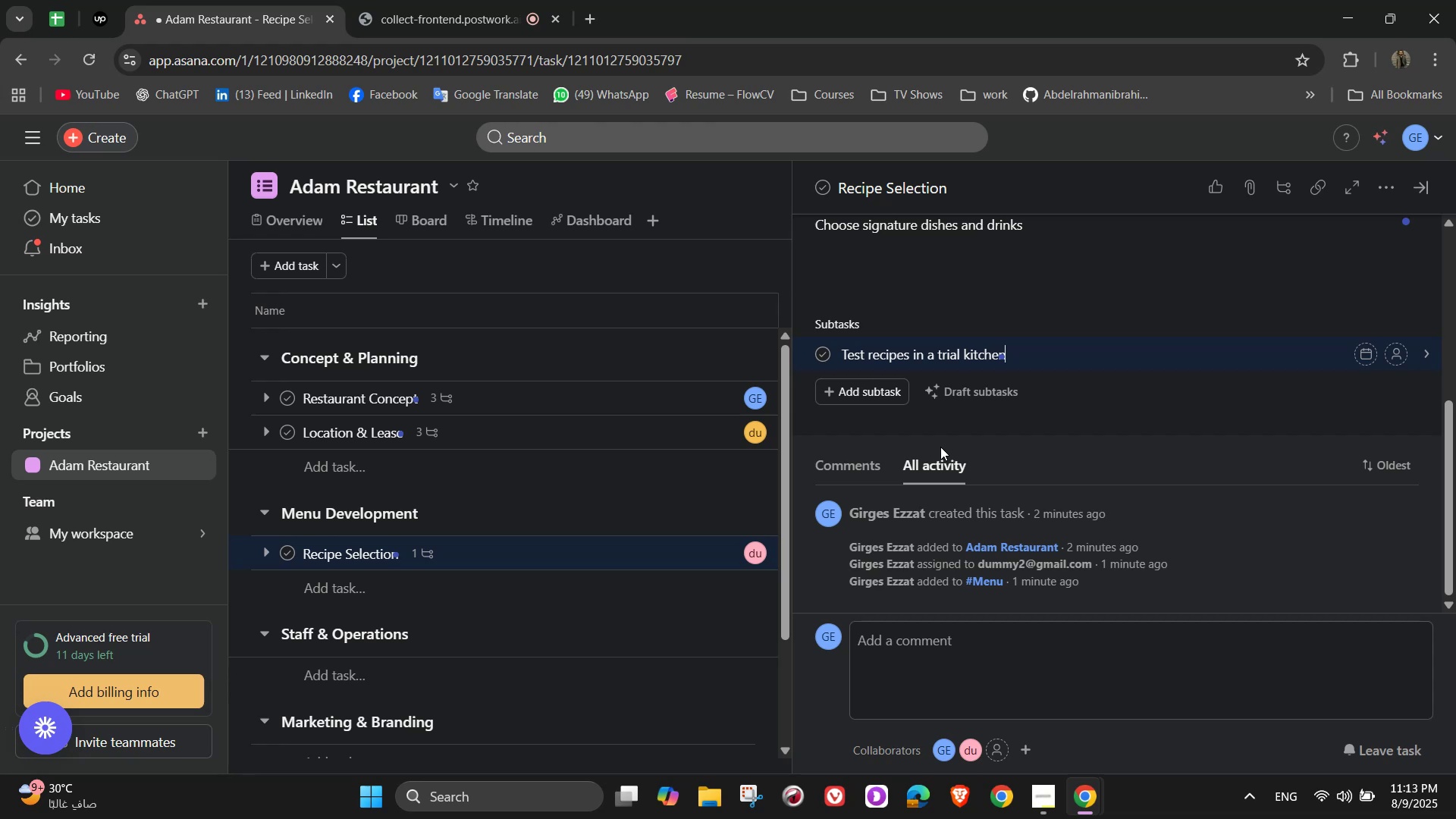 
key(Enter)
 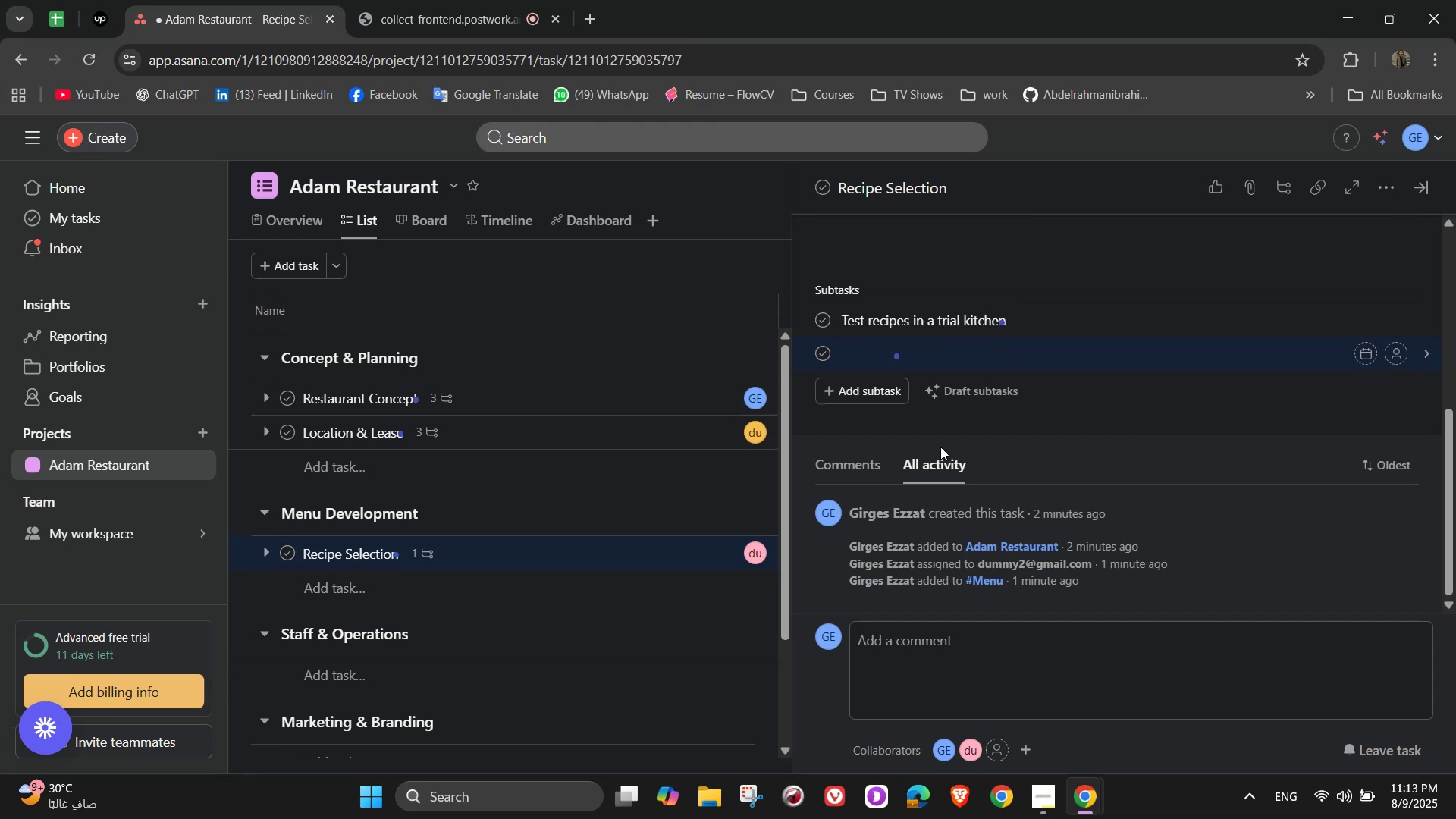 
type(Adui)
key(Backspace)
type(st )
key(Backspace)
key(Backspace)
key(Backspace)
key(Backspace)
type(just flavor profiles)
 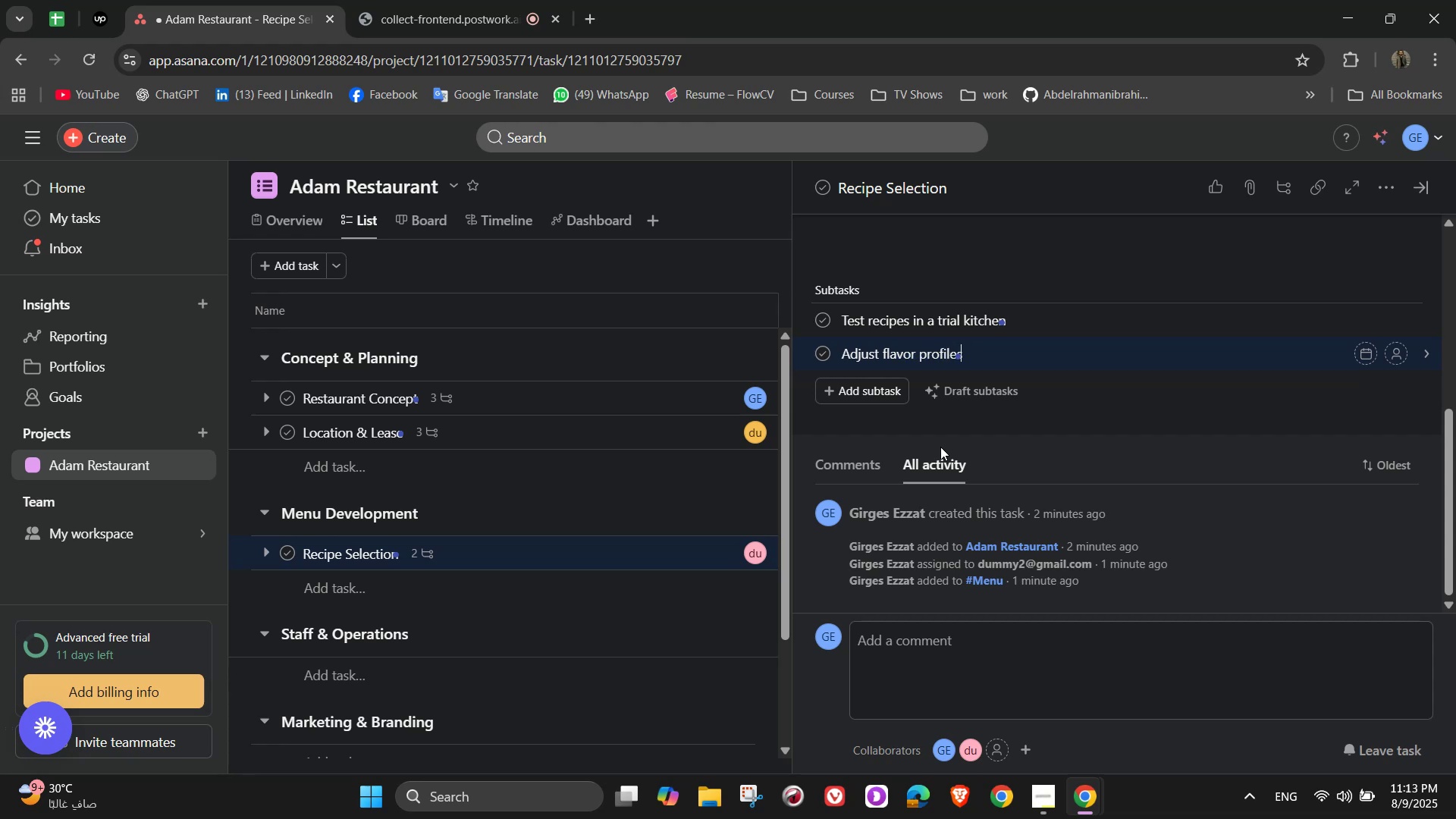 
key(Enter)
 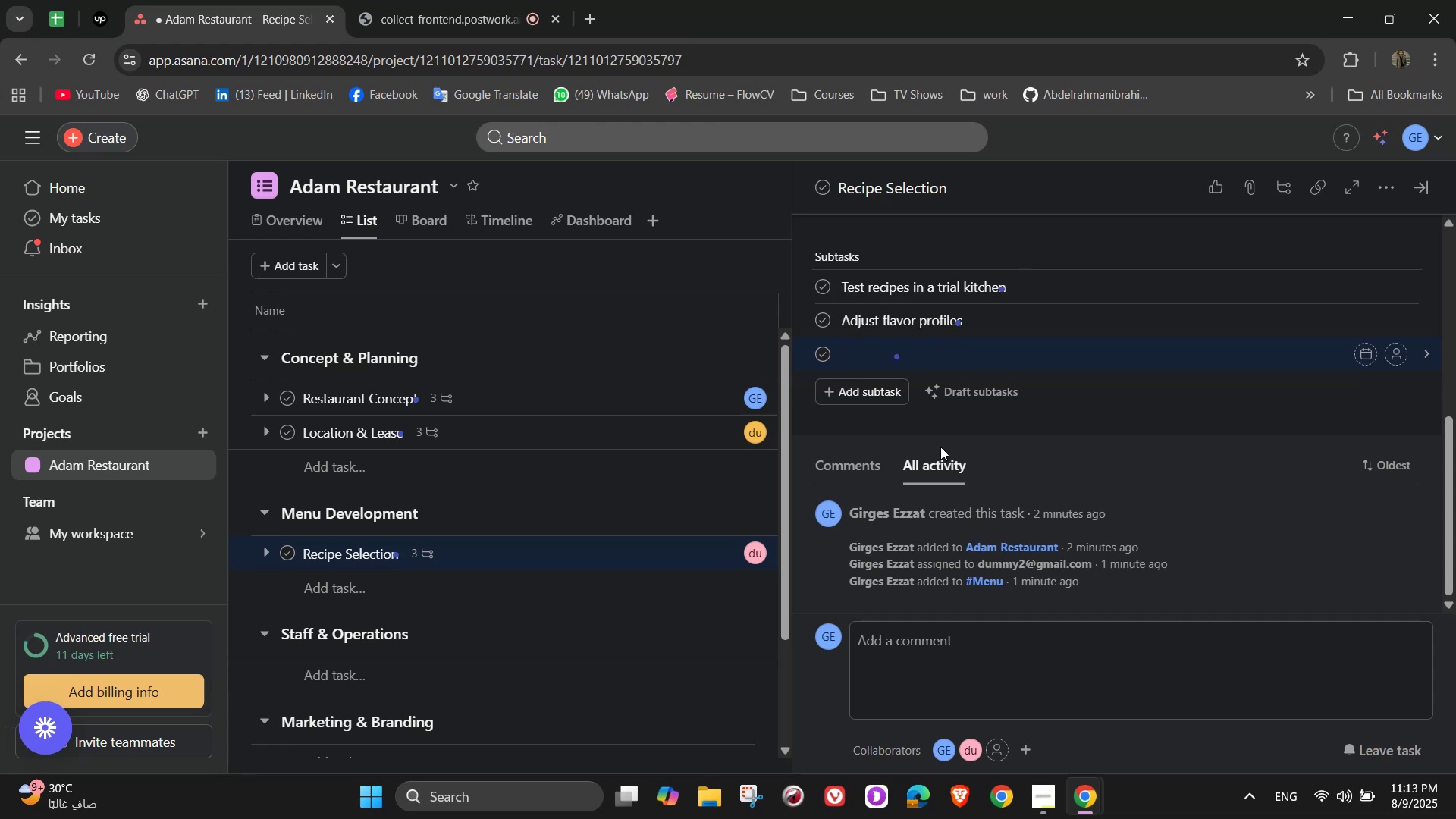 
type(Finalize menu items)
 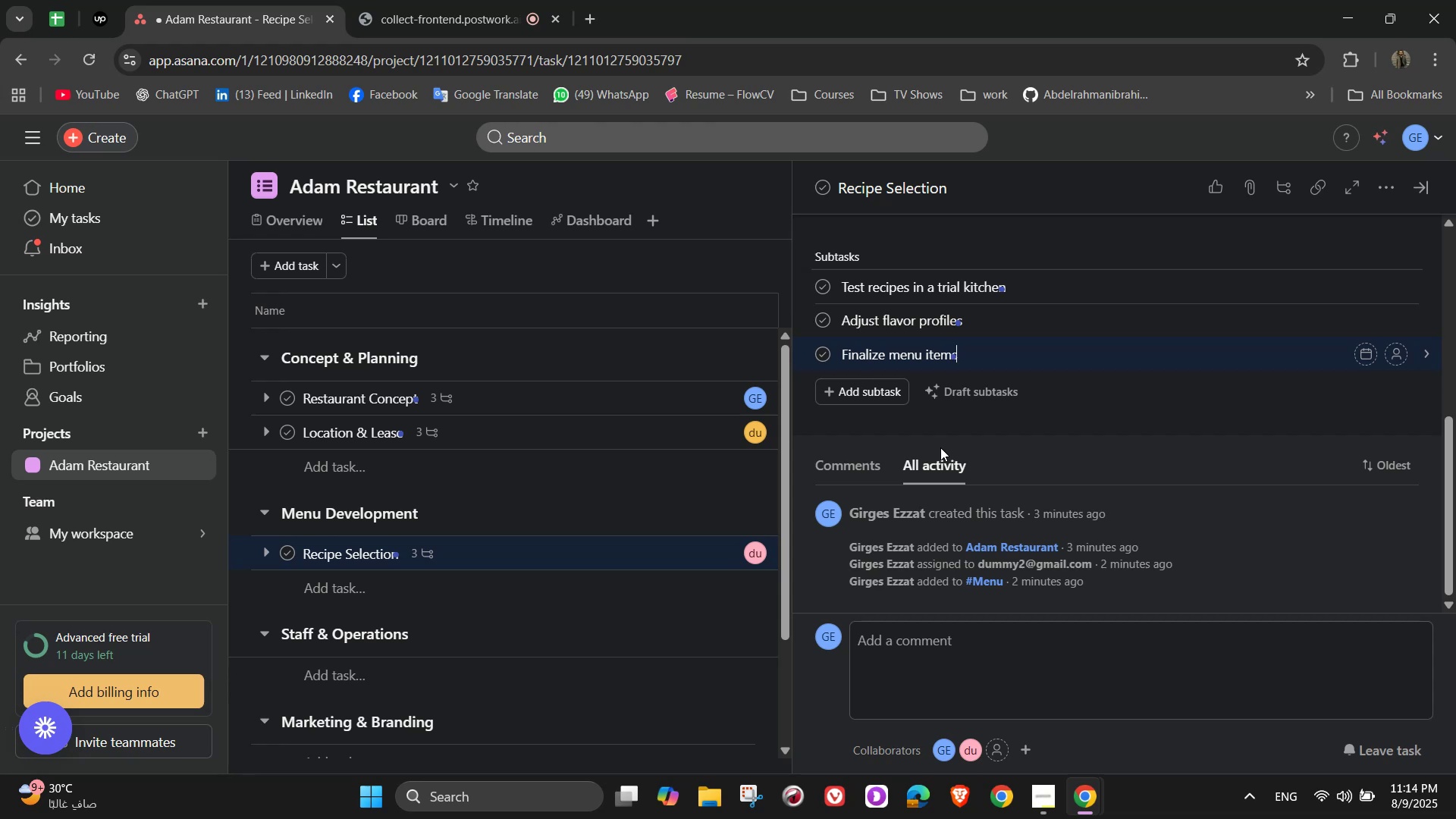 
wait(15.77)
 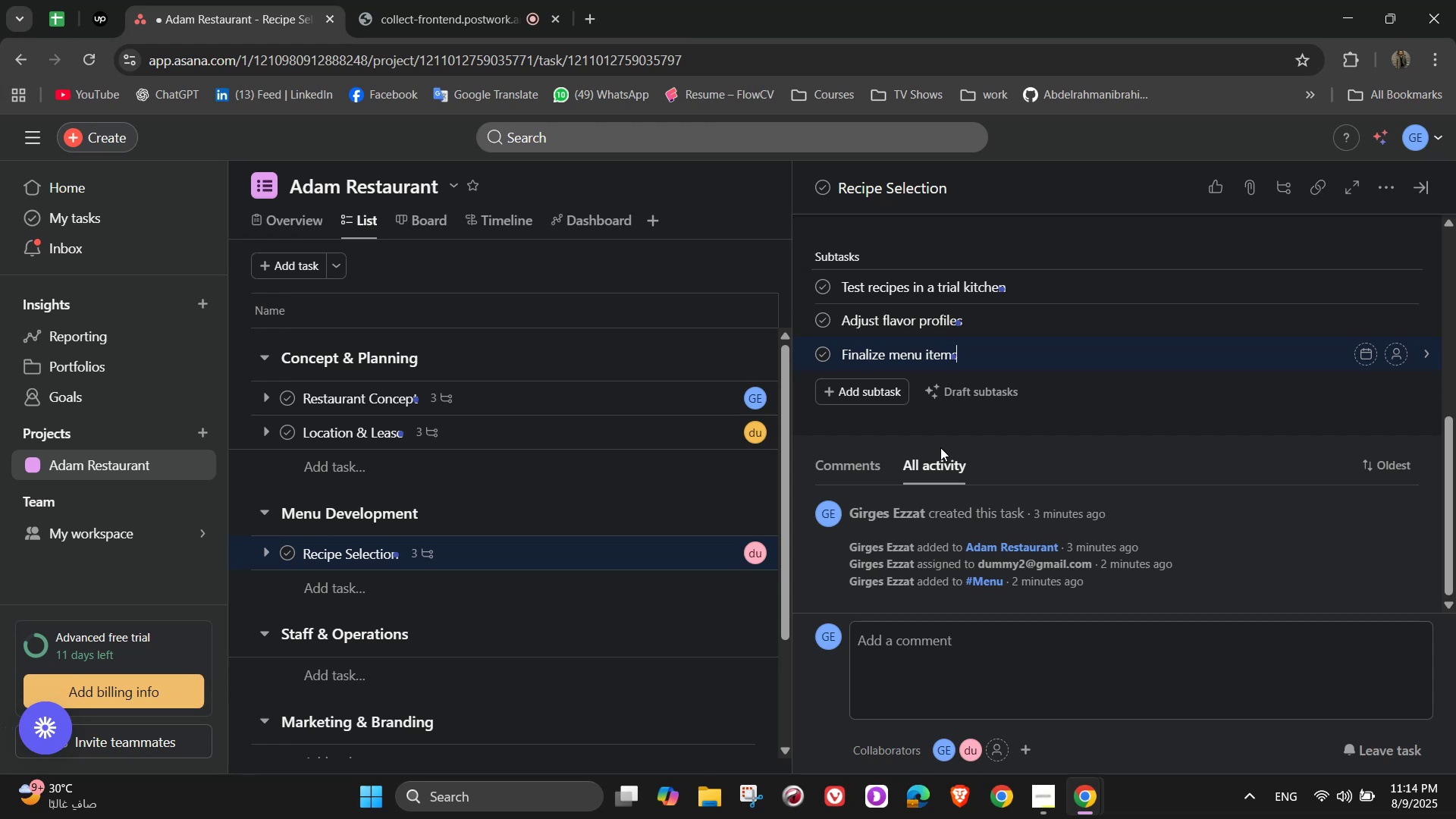 
left_click([1397, 297])
 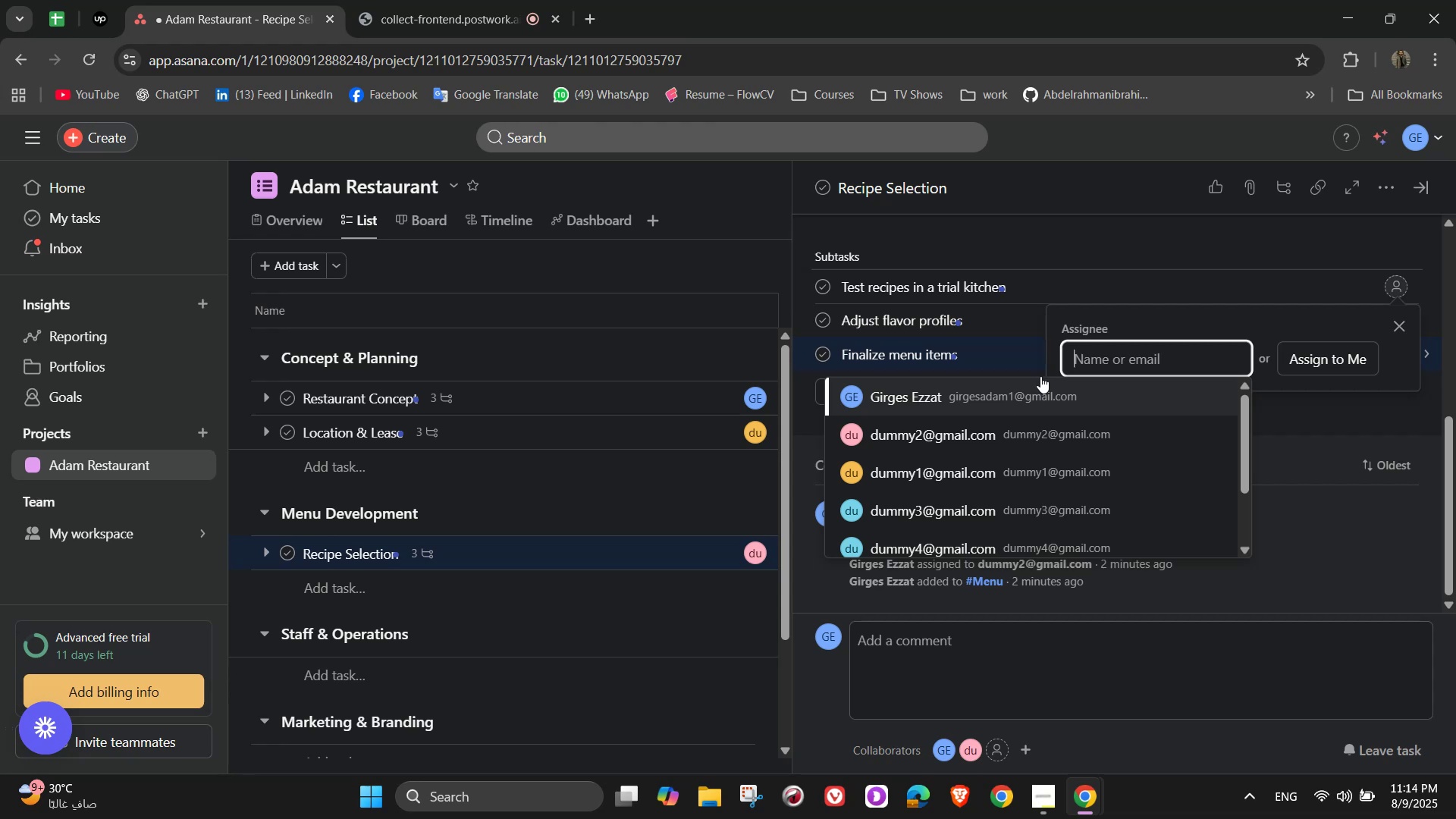 
wait(14.89)
 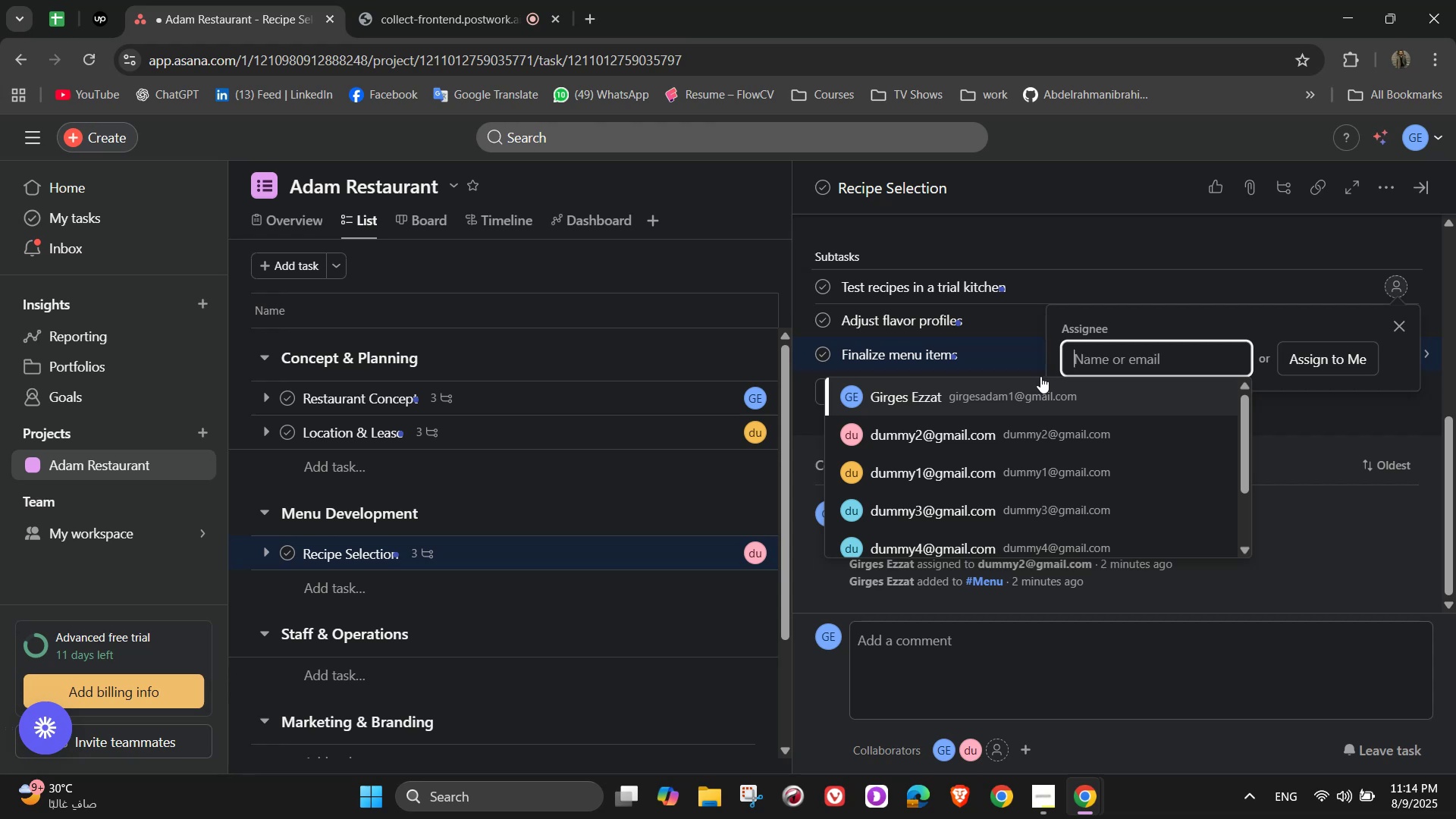 
left_click([933, 522])
 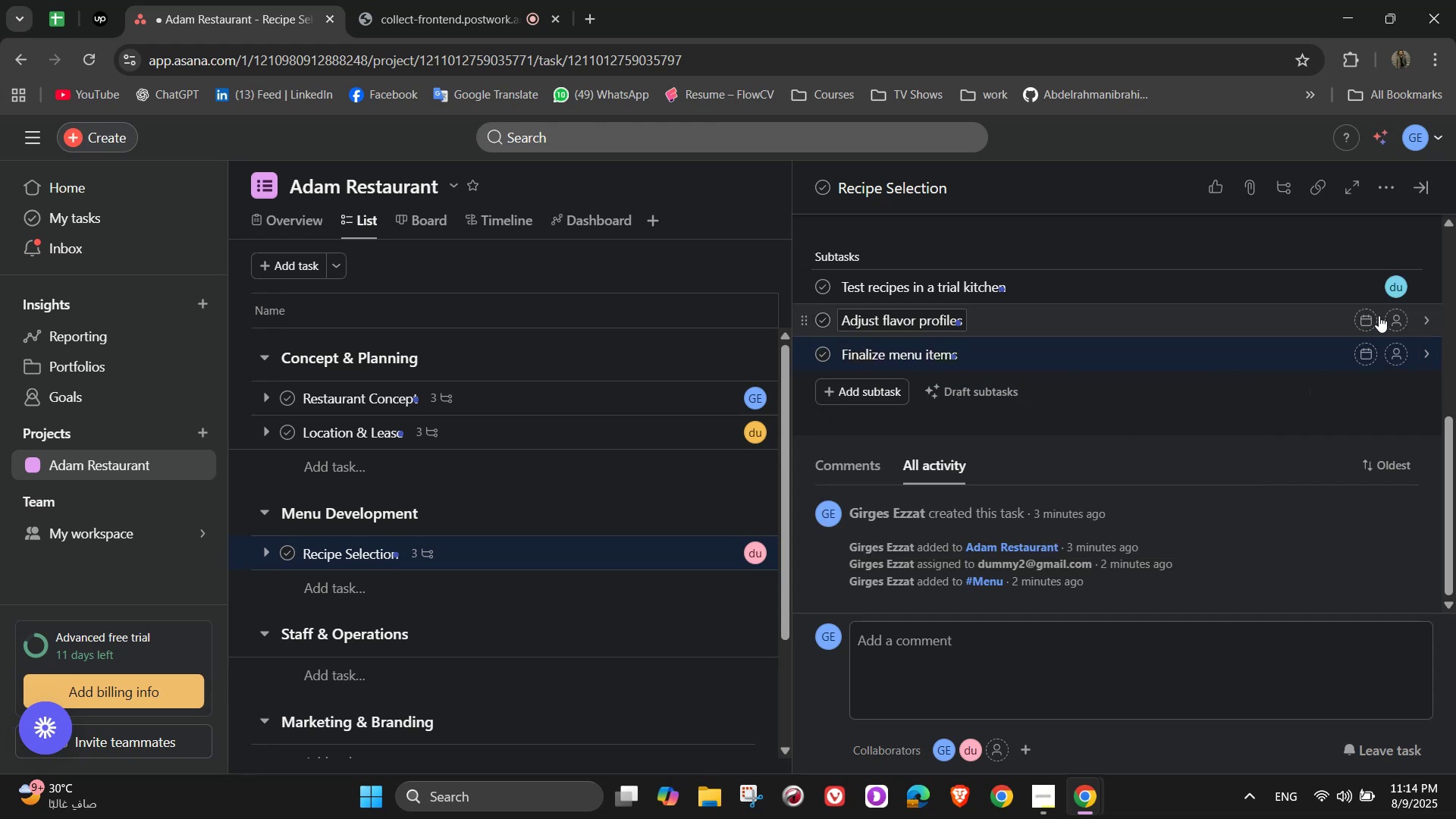 
left_click([1398, 317])
 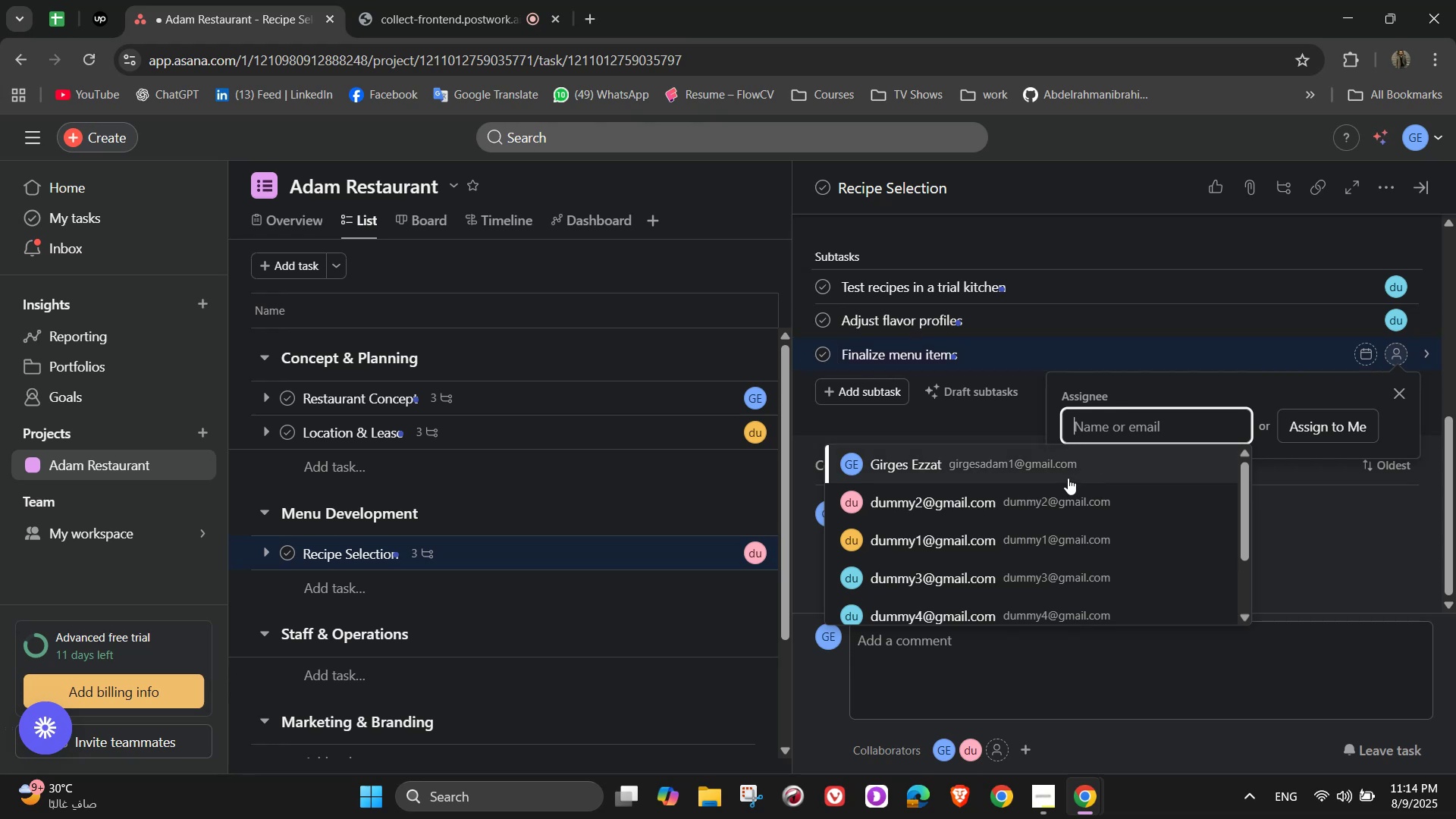 
wait(5.55)
 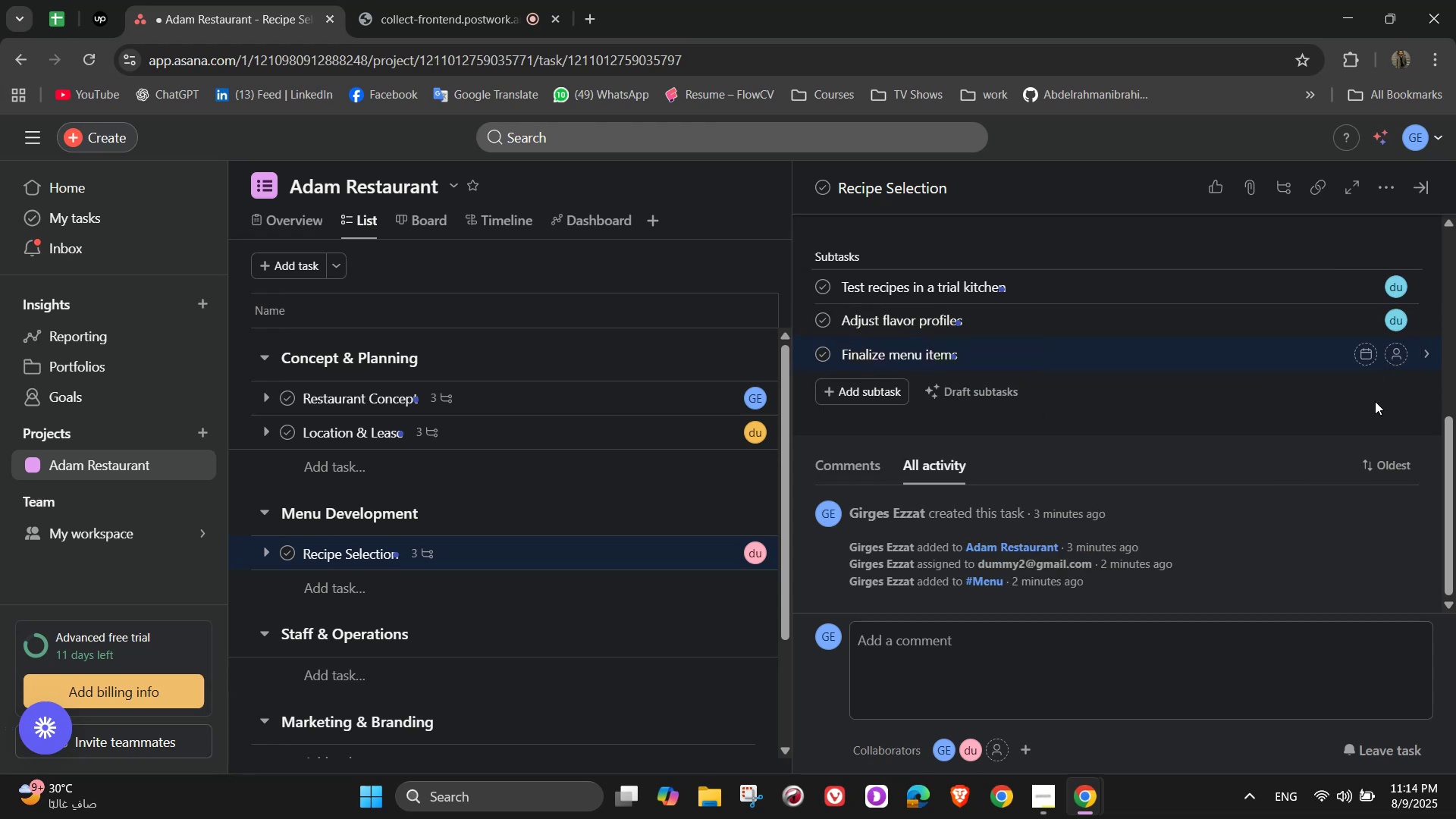 
left_click([1068, 478])
 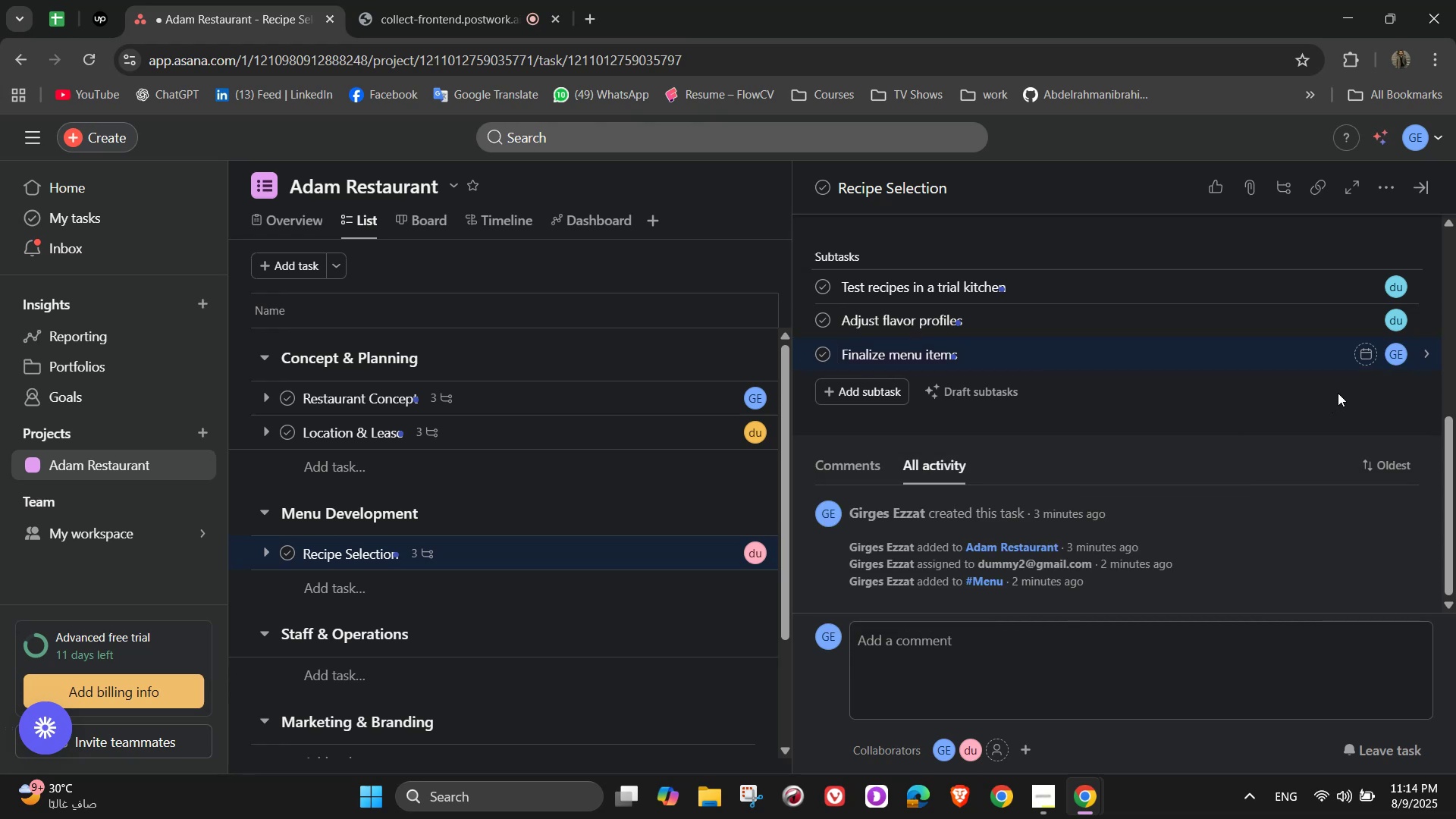 
scroll: coordinate [1338, 392], scroll_direction: up, amount: 8.0
 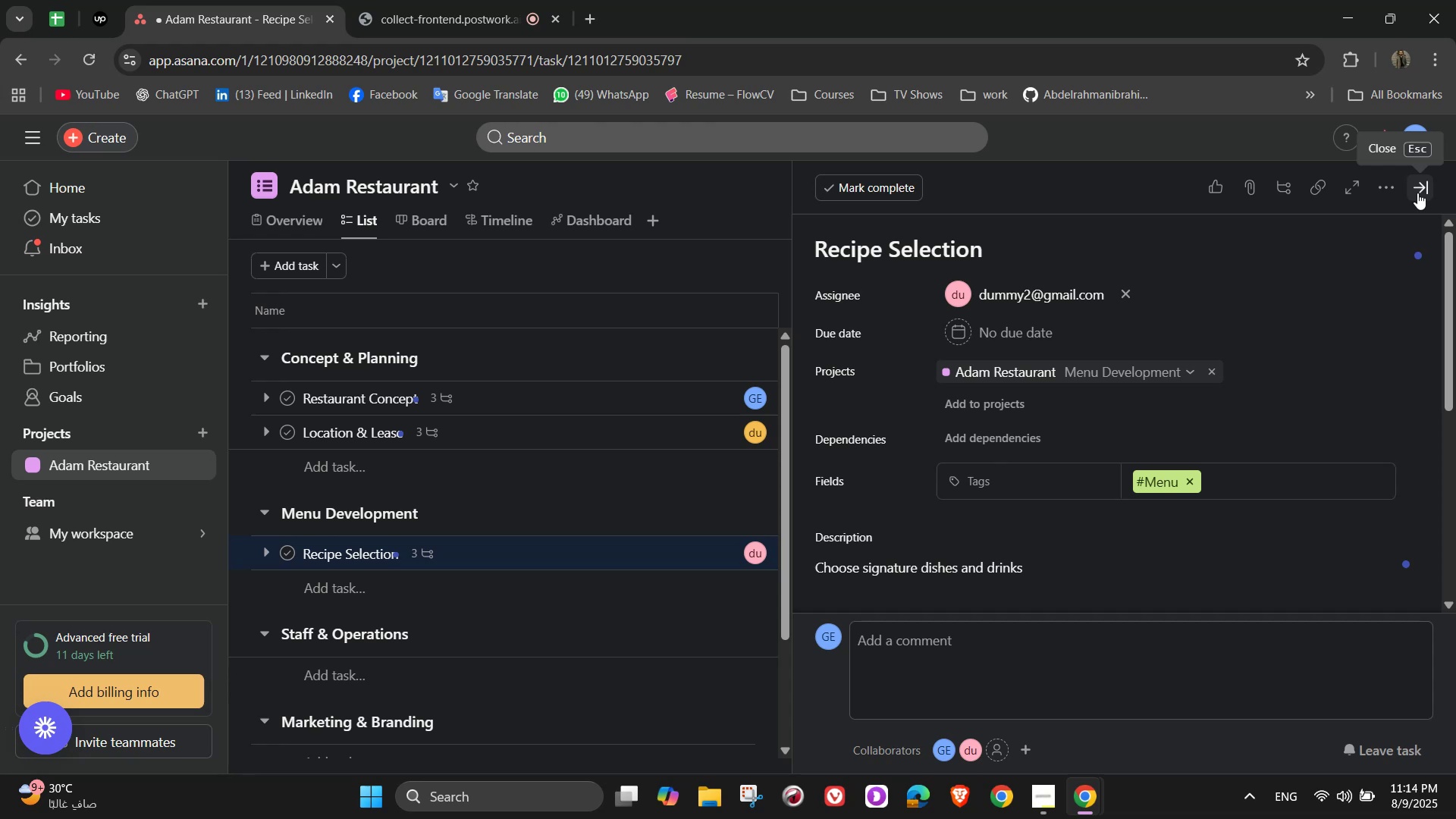 
wait(17.94)
 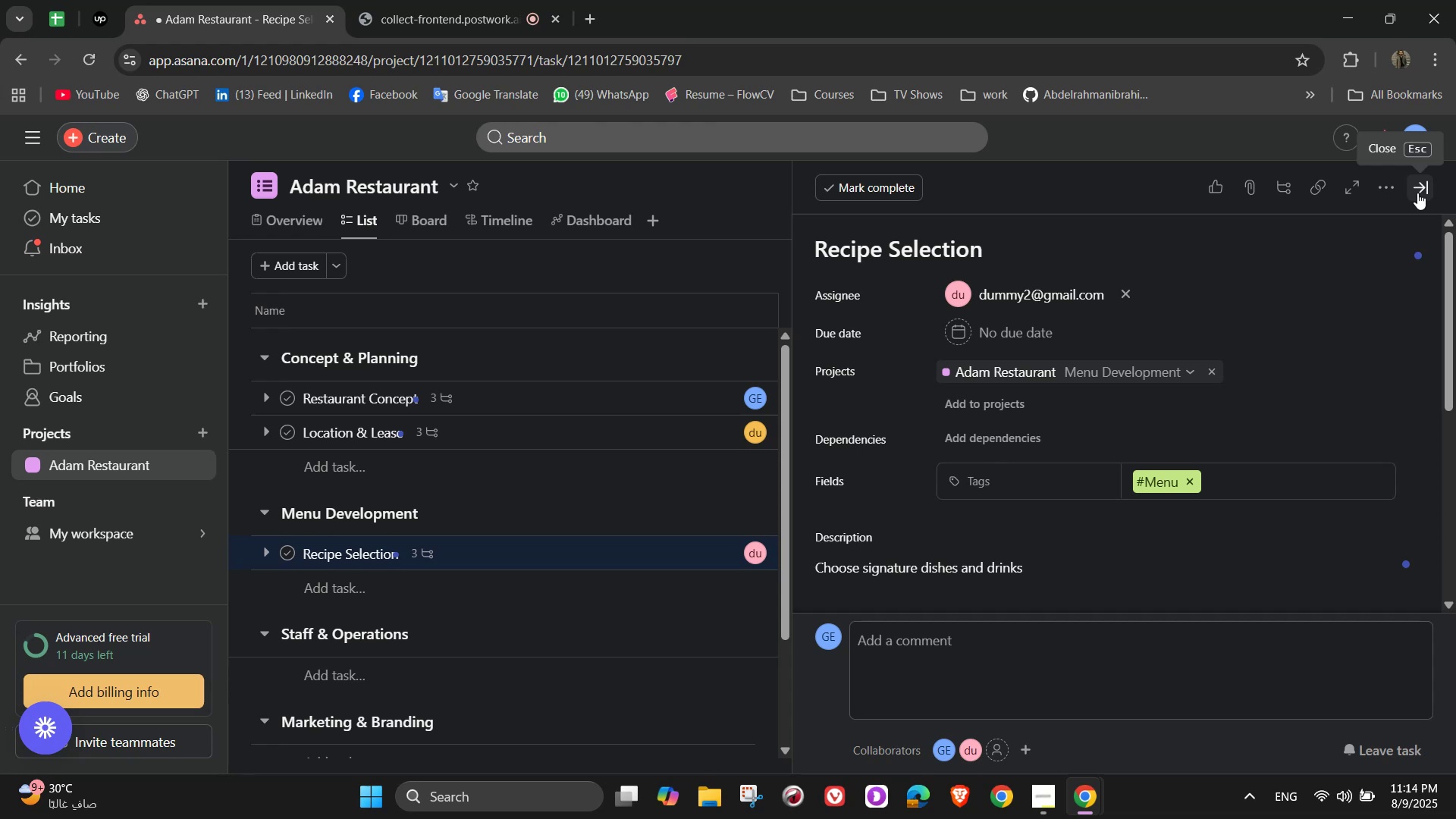 
scroll: coordinate [1023, 532], scroll_direction: down, amount: 3.0
 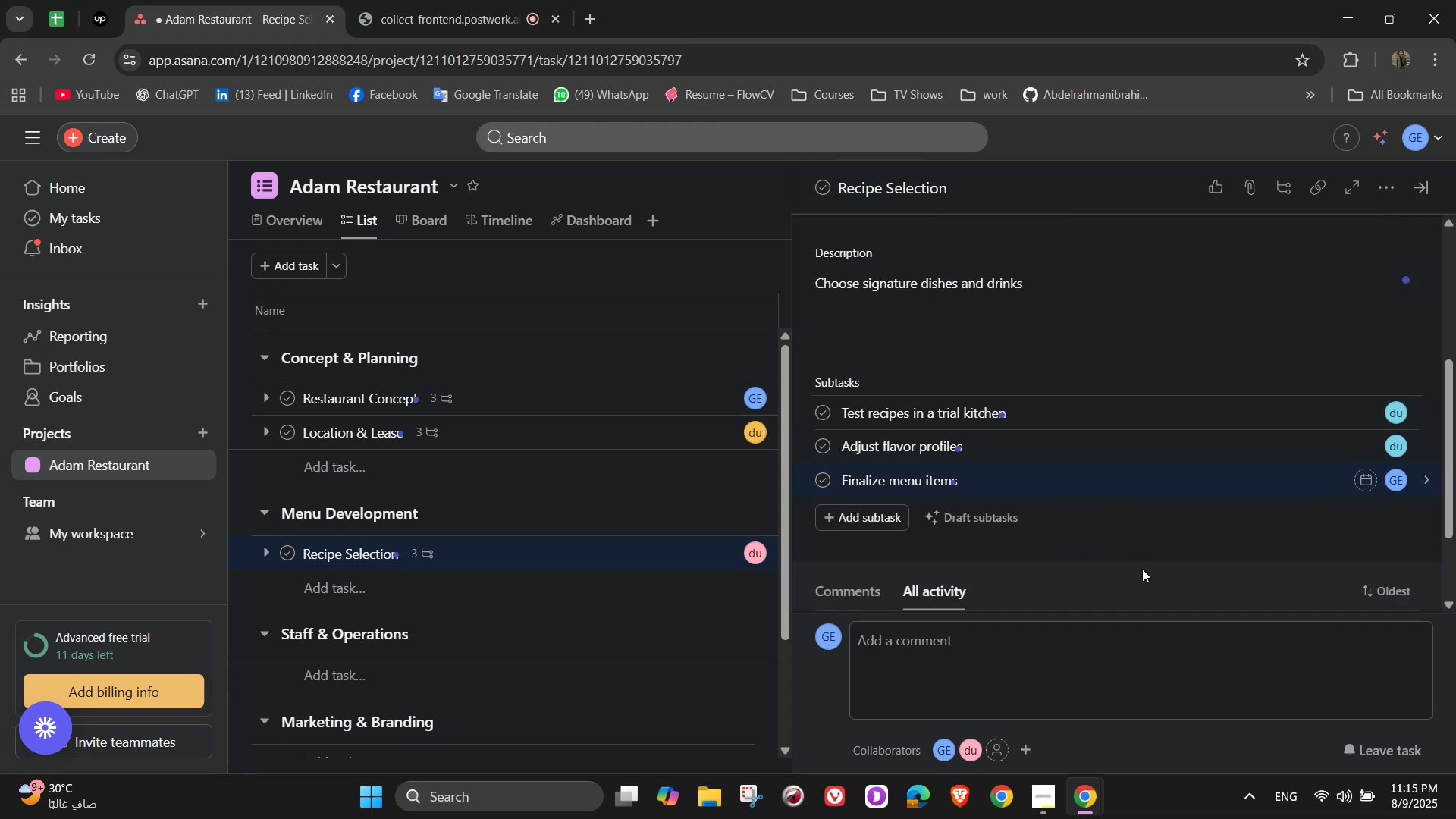 
wait(9.9)
 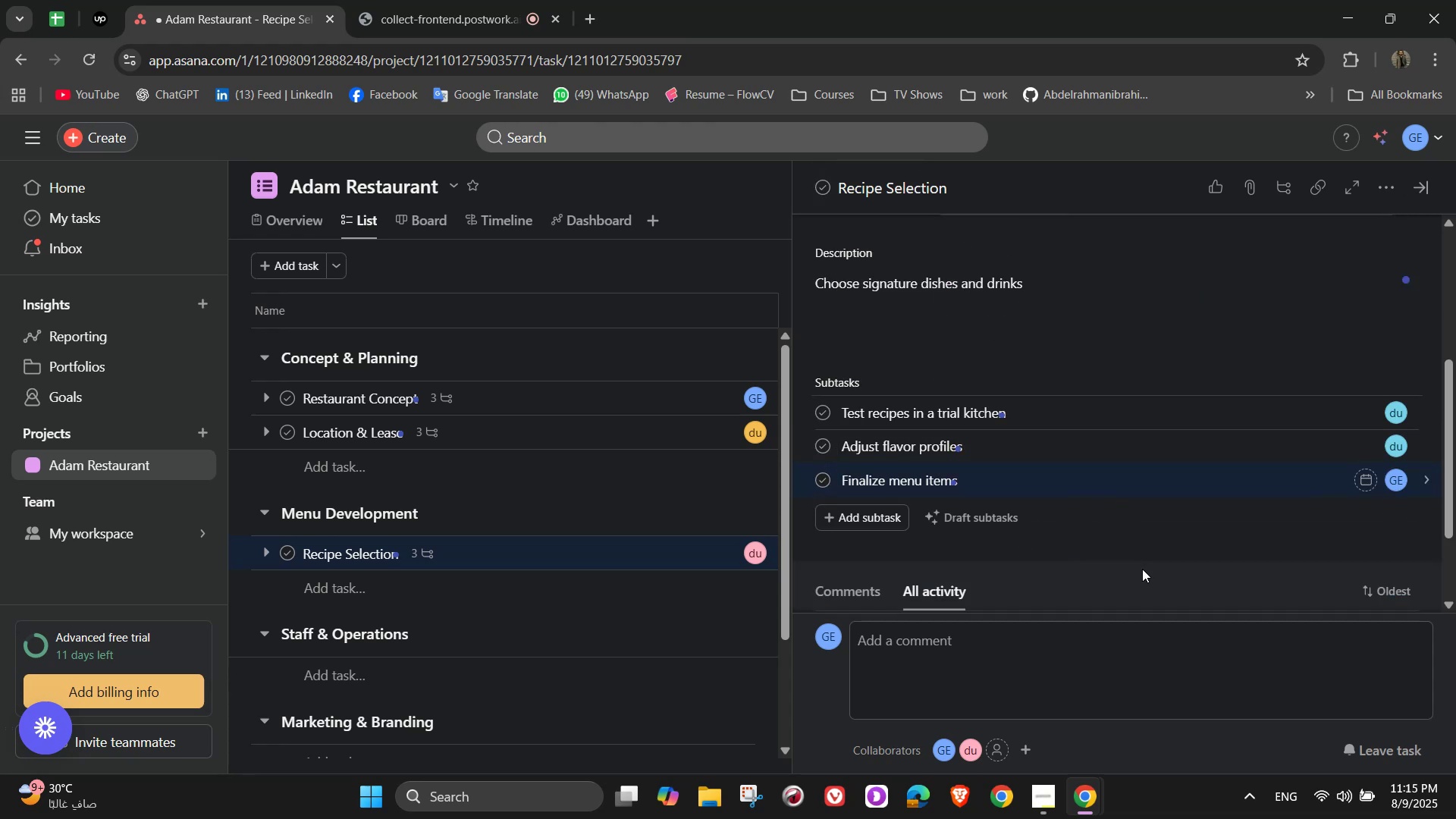 
scroll: coordinate [1078, 544], scroll_direction: up, amount: 4.0
 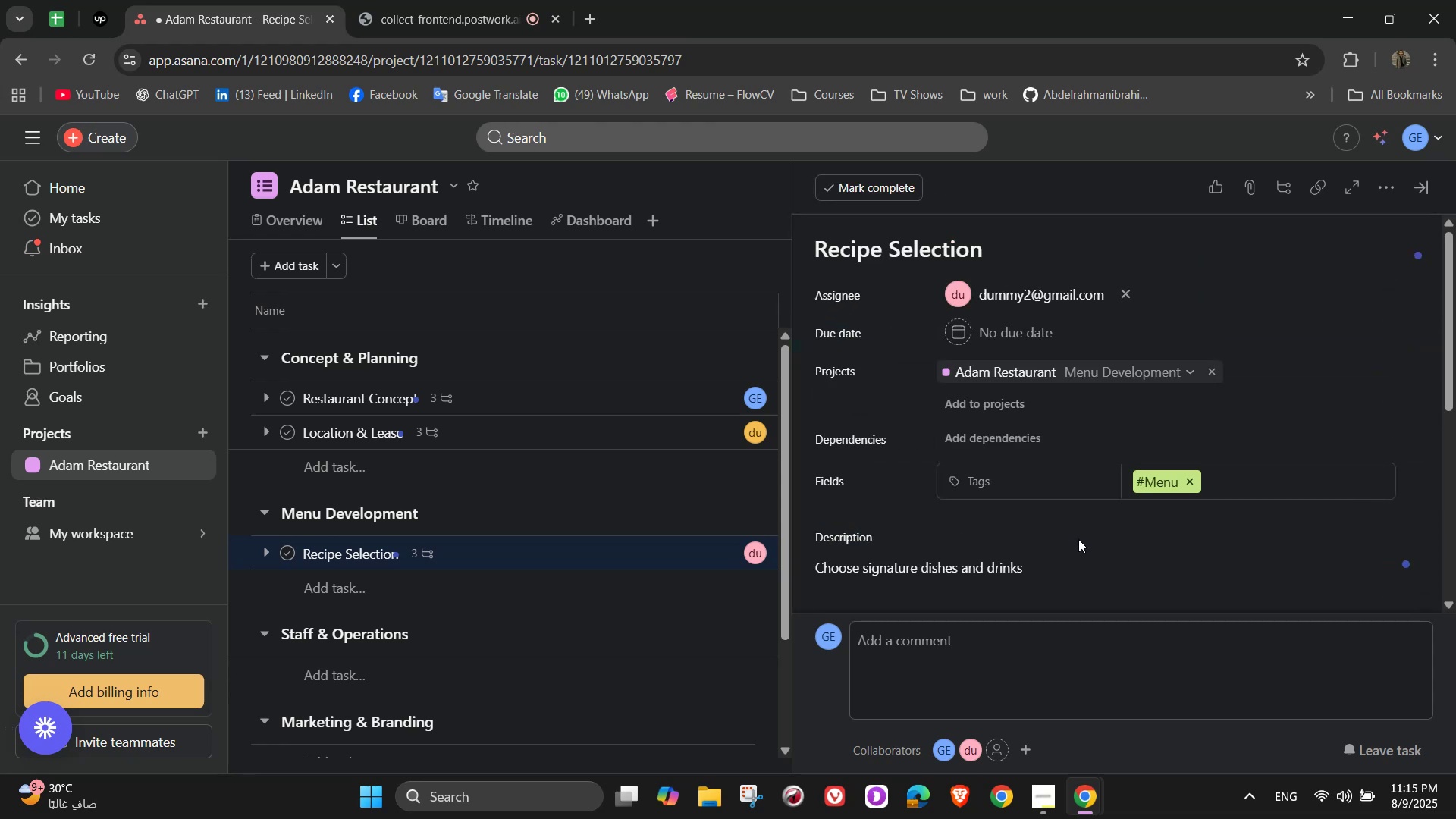 
wait(8.44)
 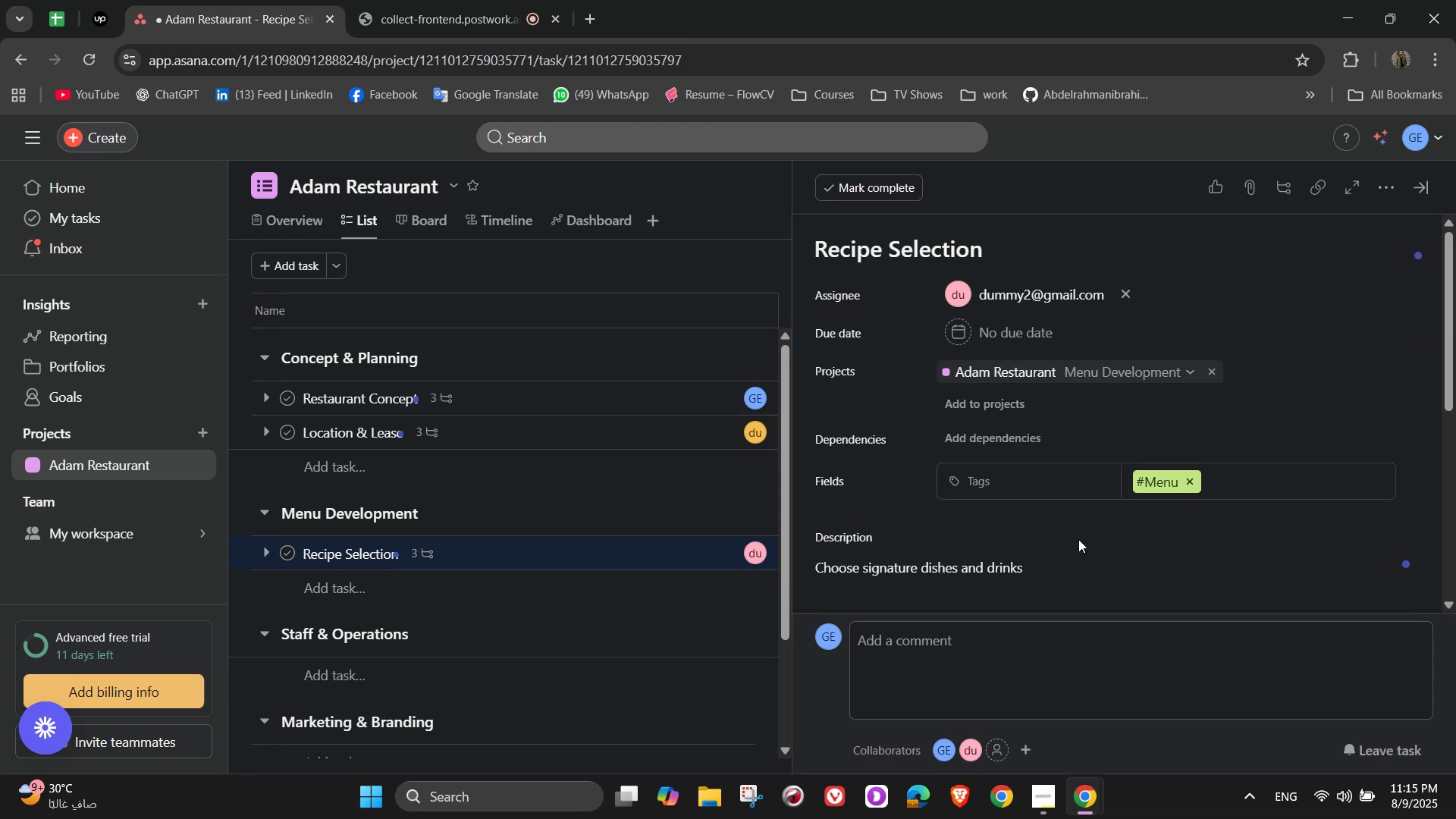 
mouse_move([1418, 182])
 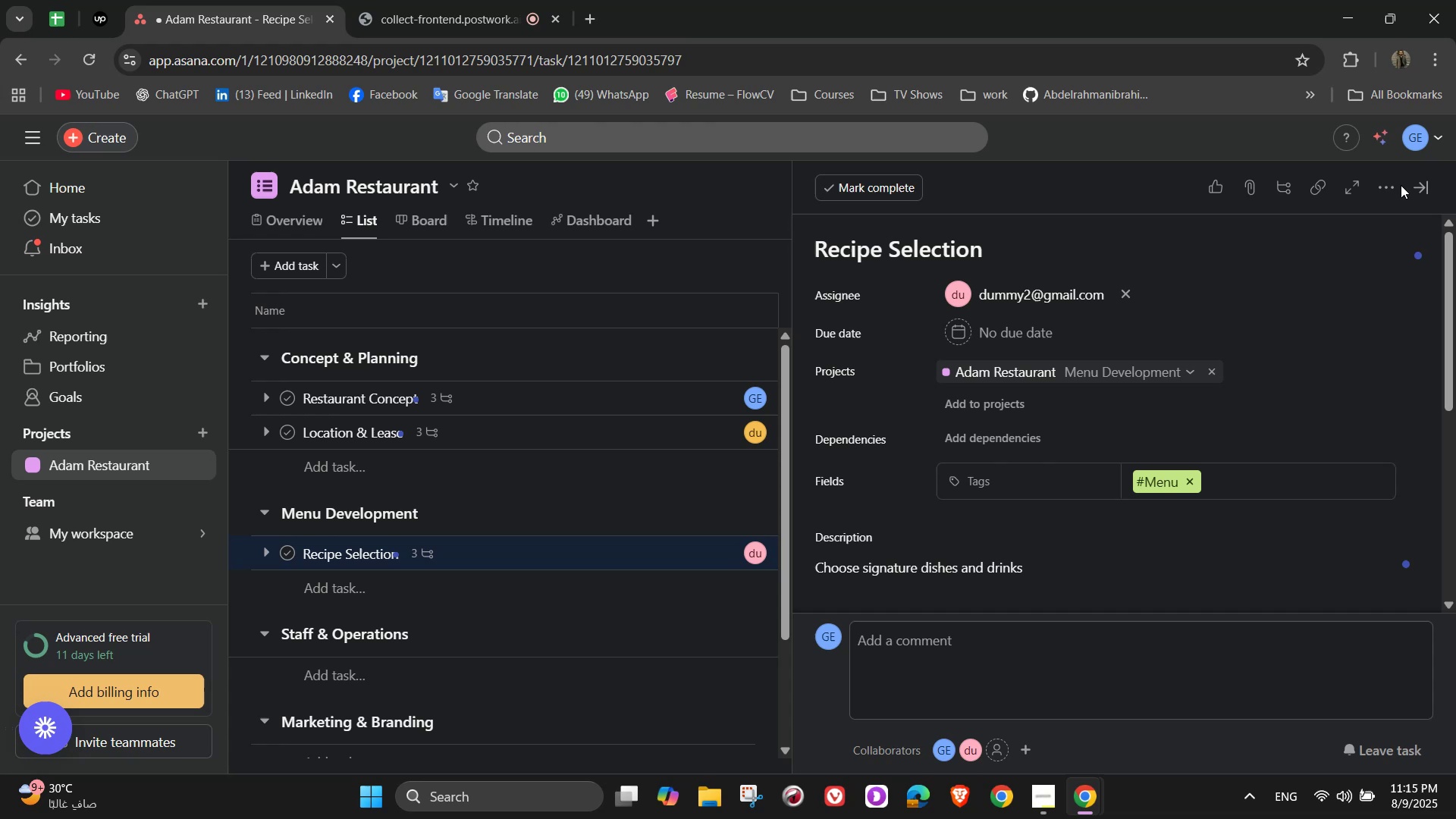 
wait(10.98)
 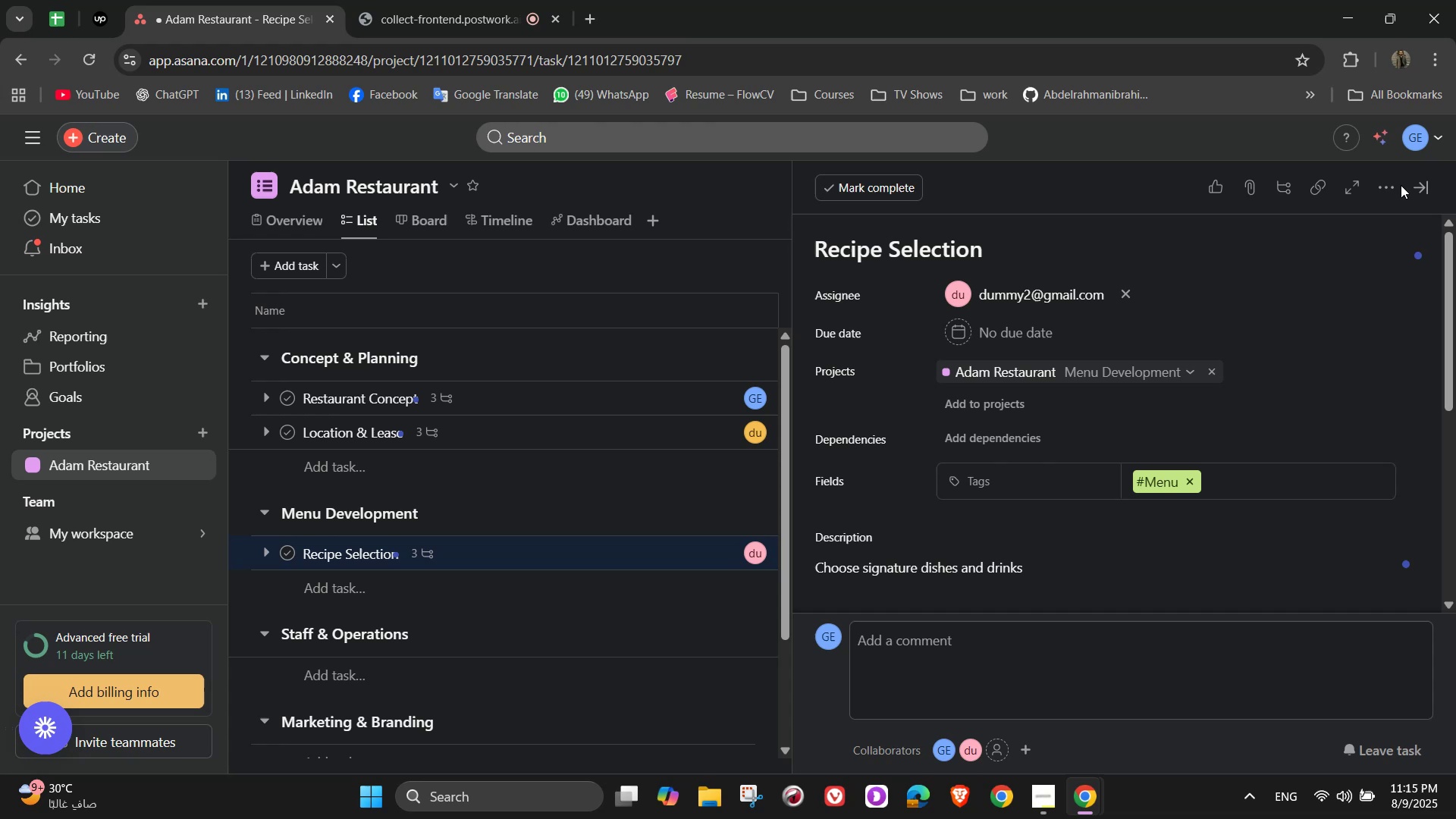 
mouse_move([1409, 212])
 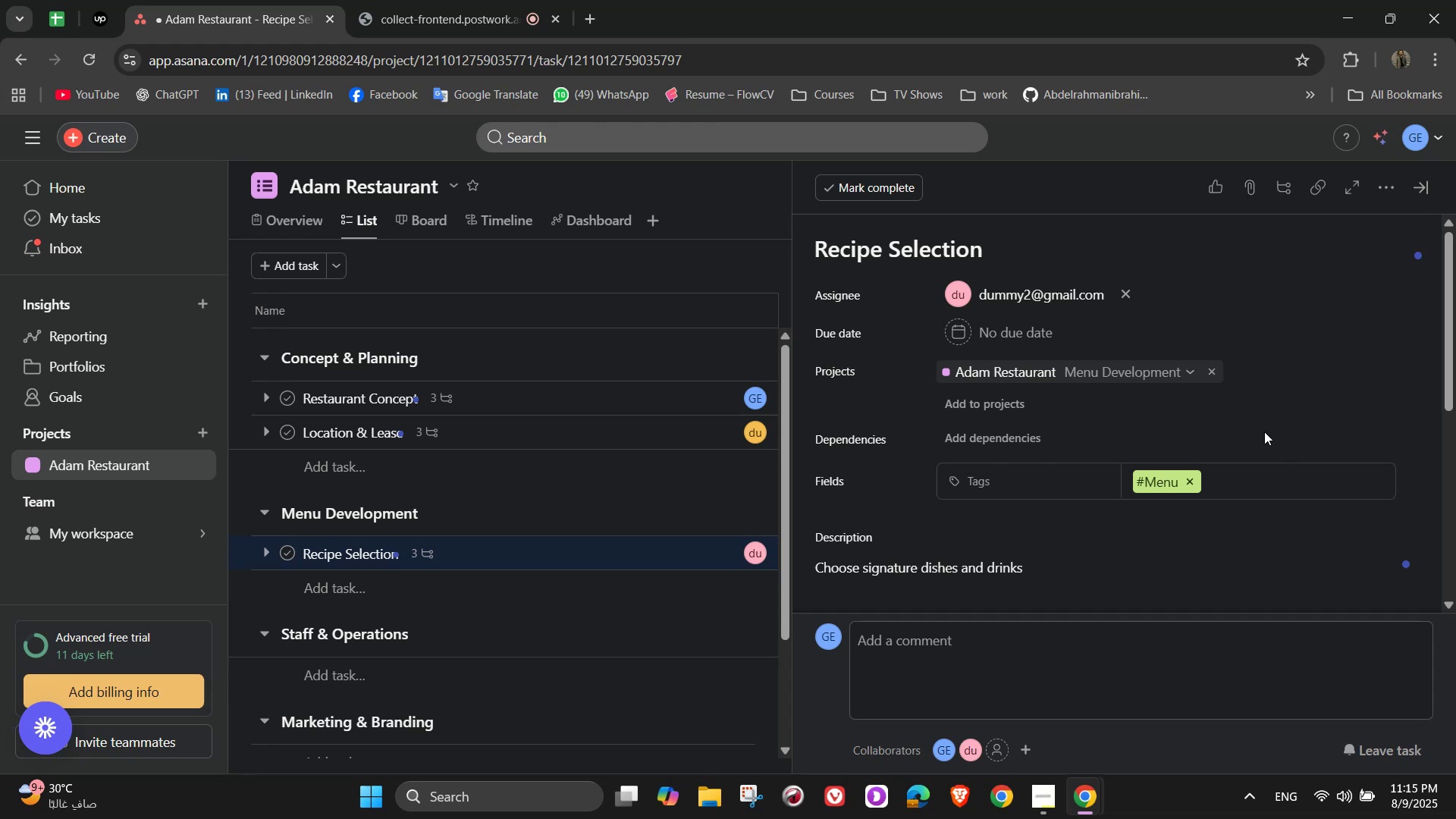 
wait(18.45)
 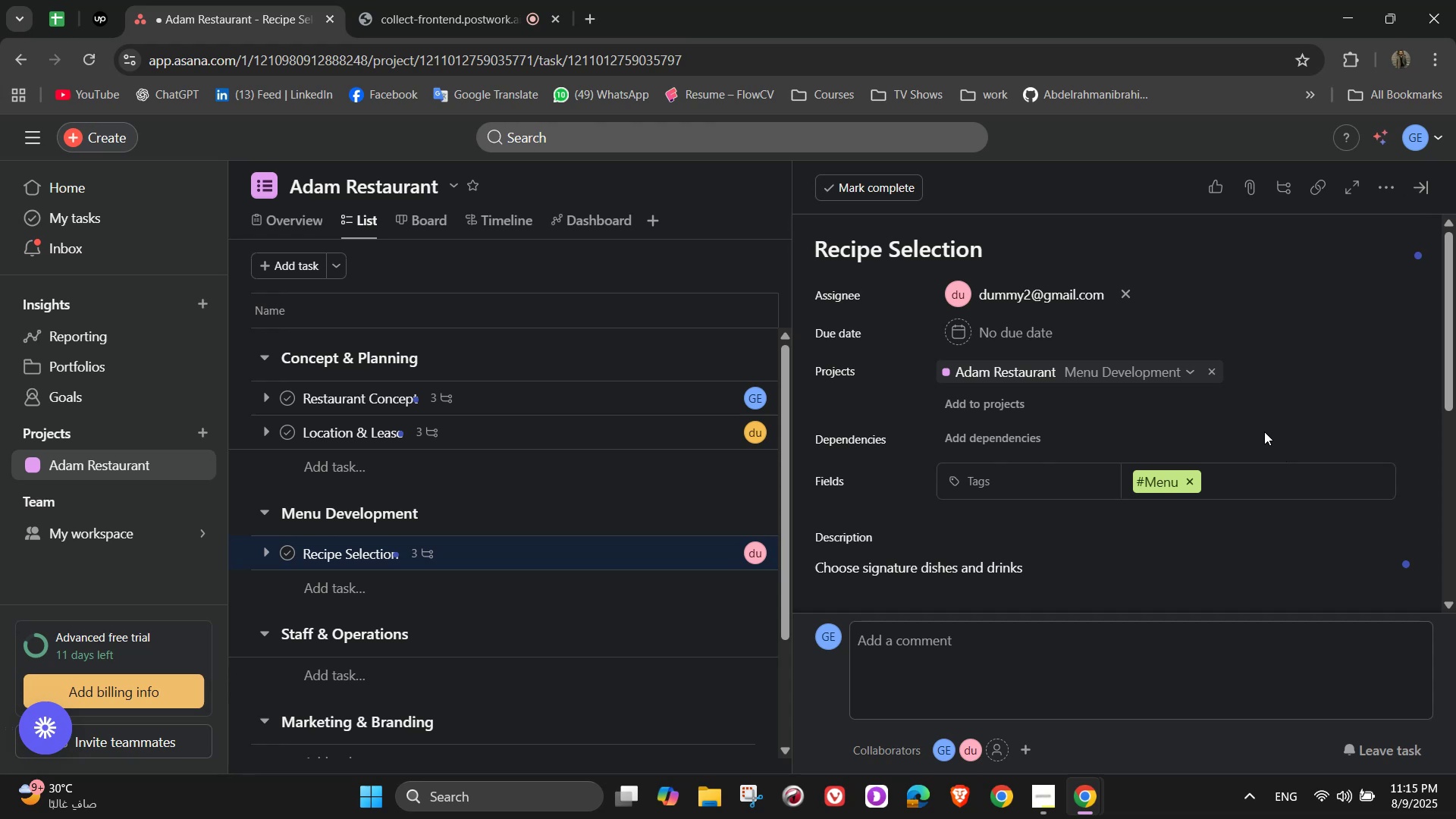 
scroll: coordinate [1337, 453], scroll_direction: down, amount: 2.0
 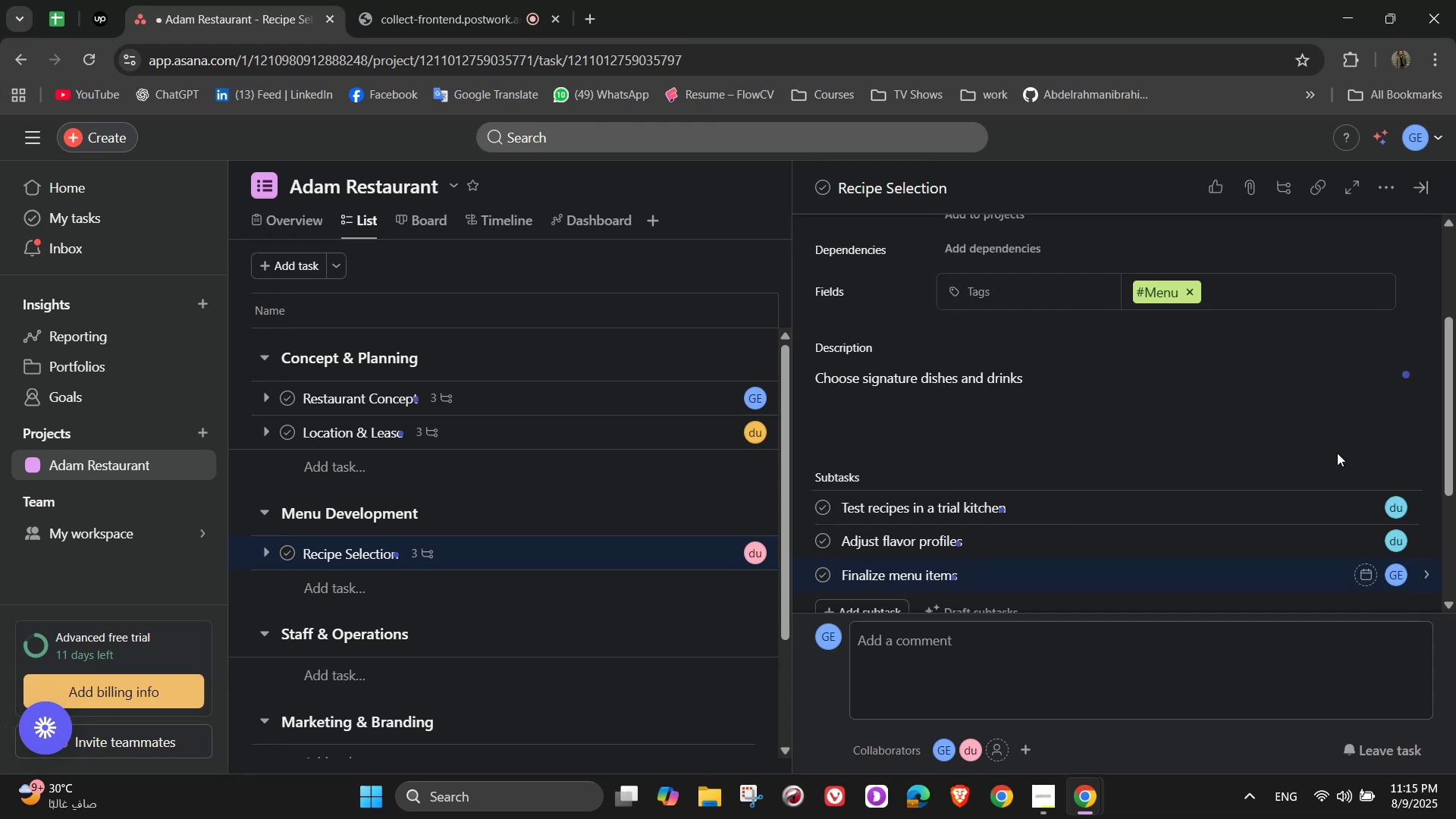 
scroll: coordinate [1337, 453], scroll_direction: up, amount: 6.0
 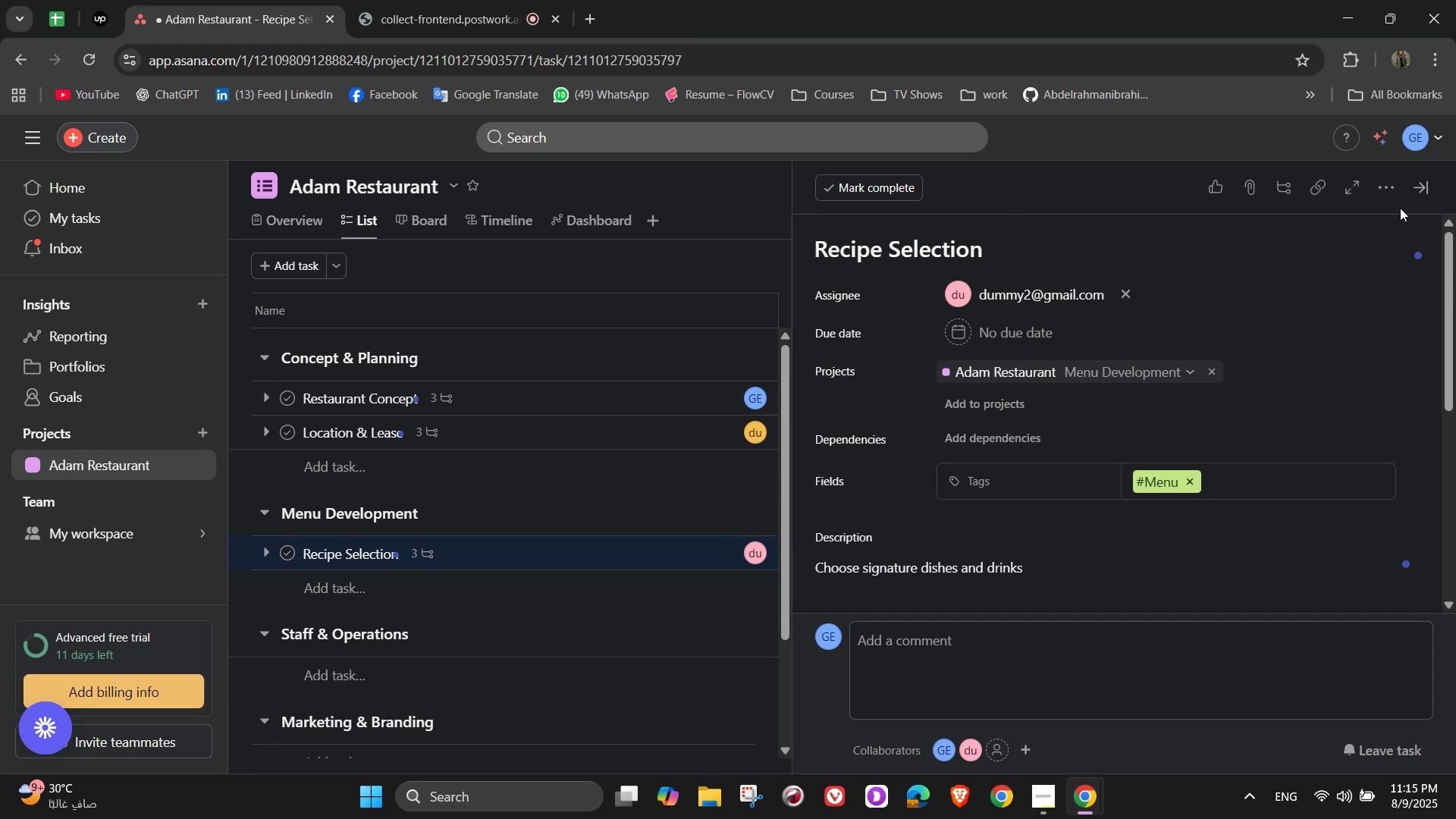 
wait(9.41)
 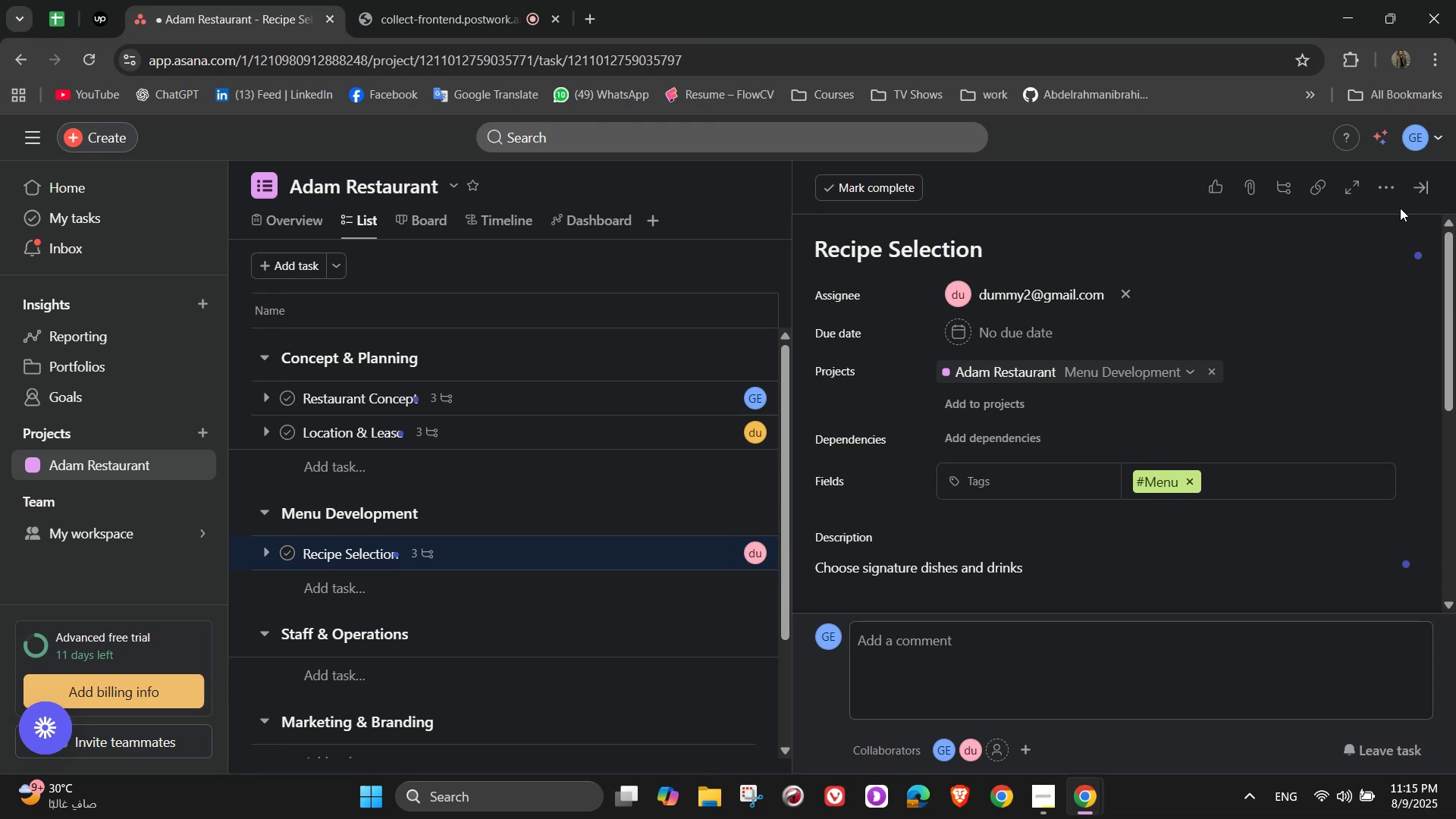 
left_click([1423, 185])
 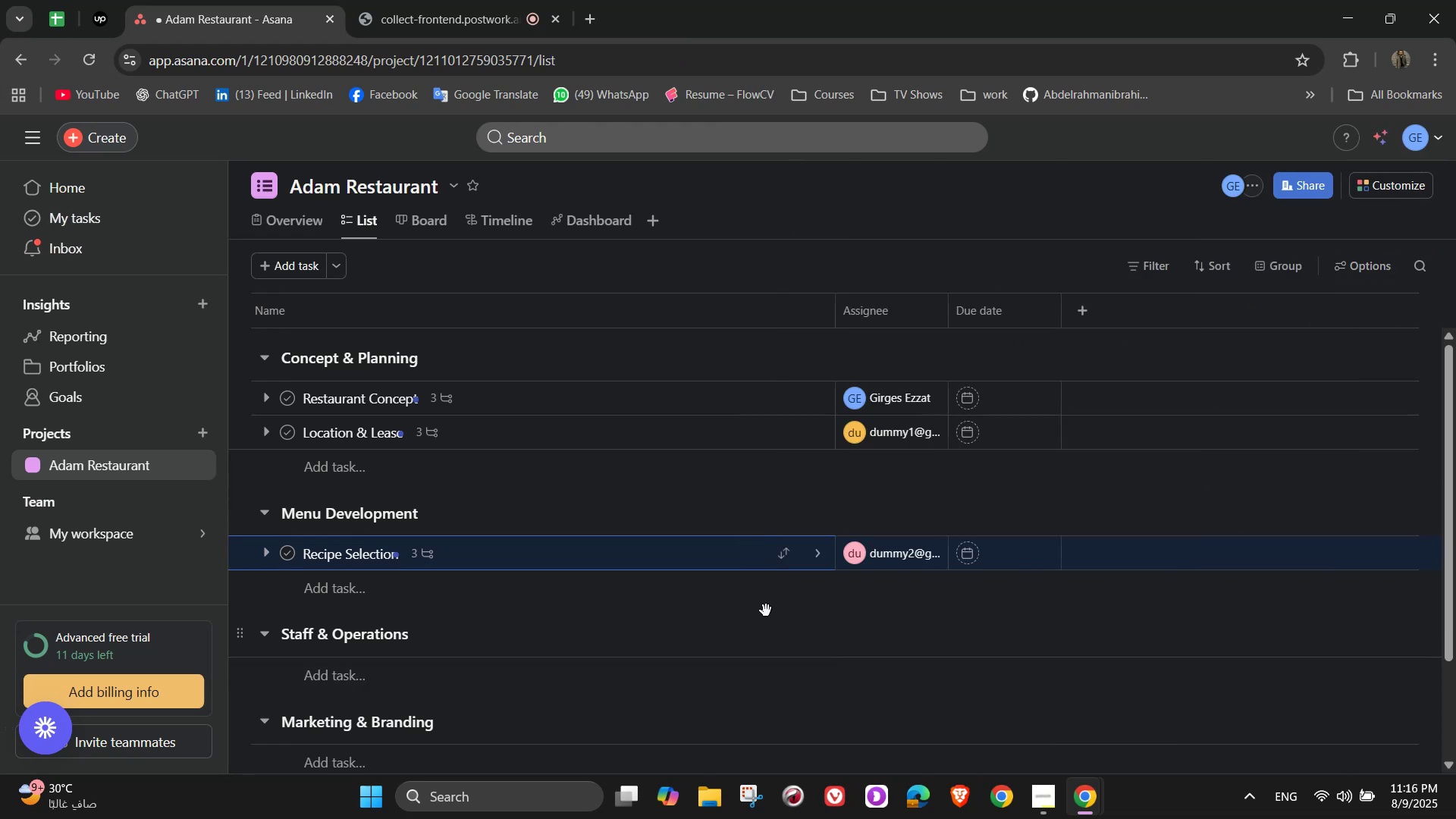 
left_click([763, 589])
 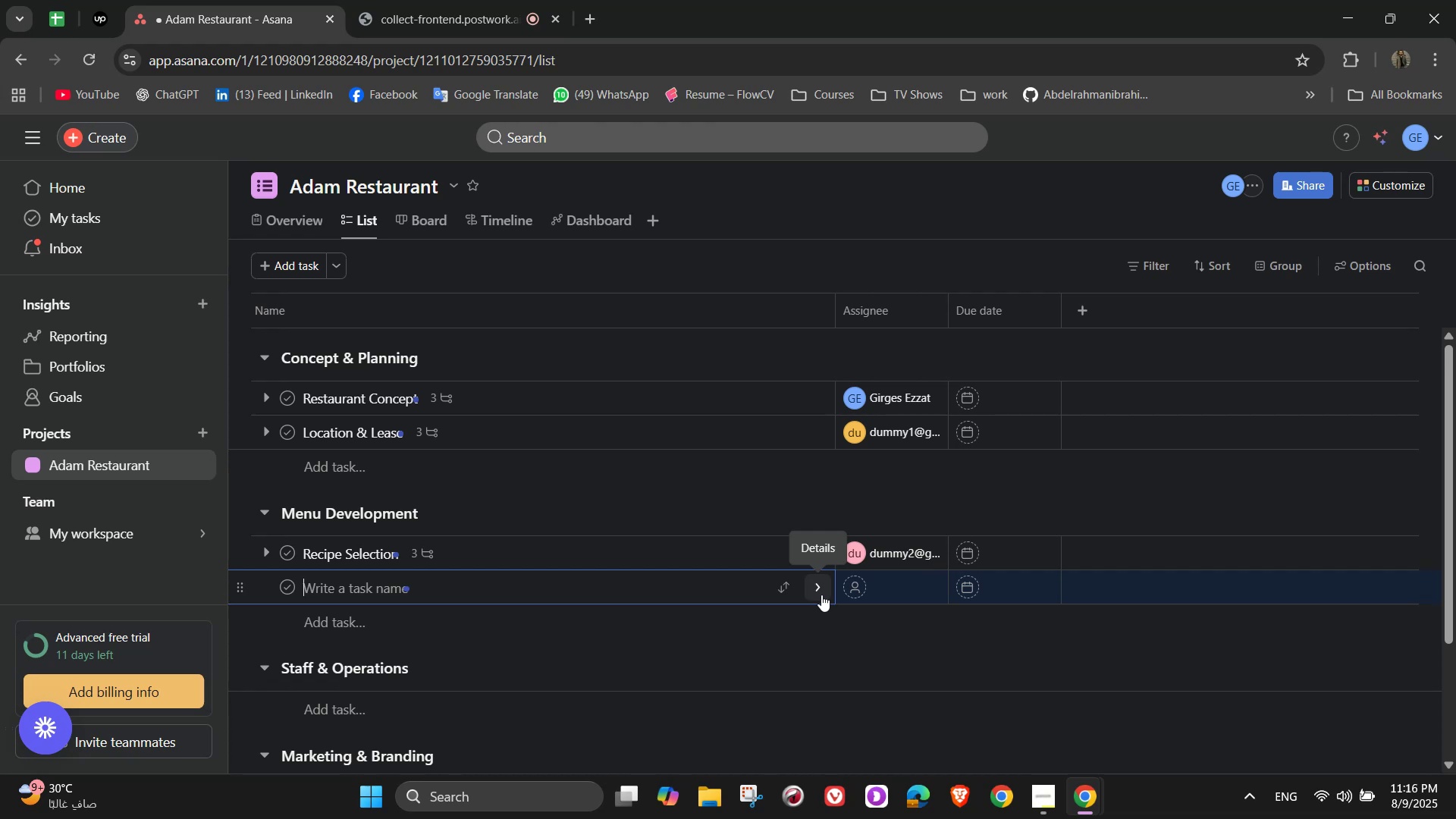 
wait(22.52)
 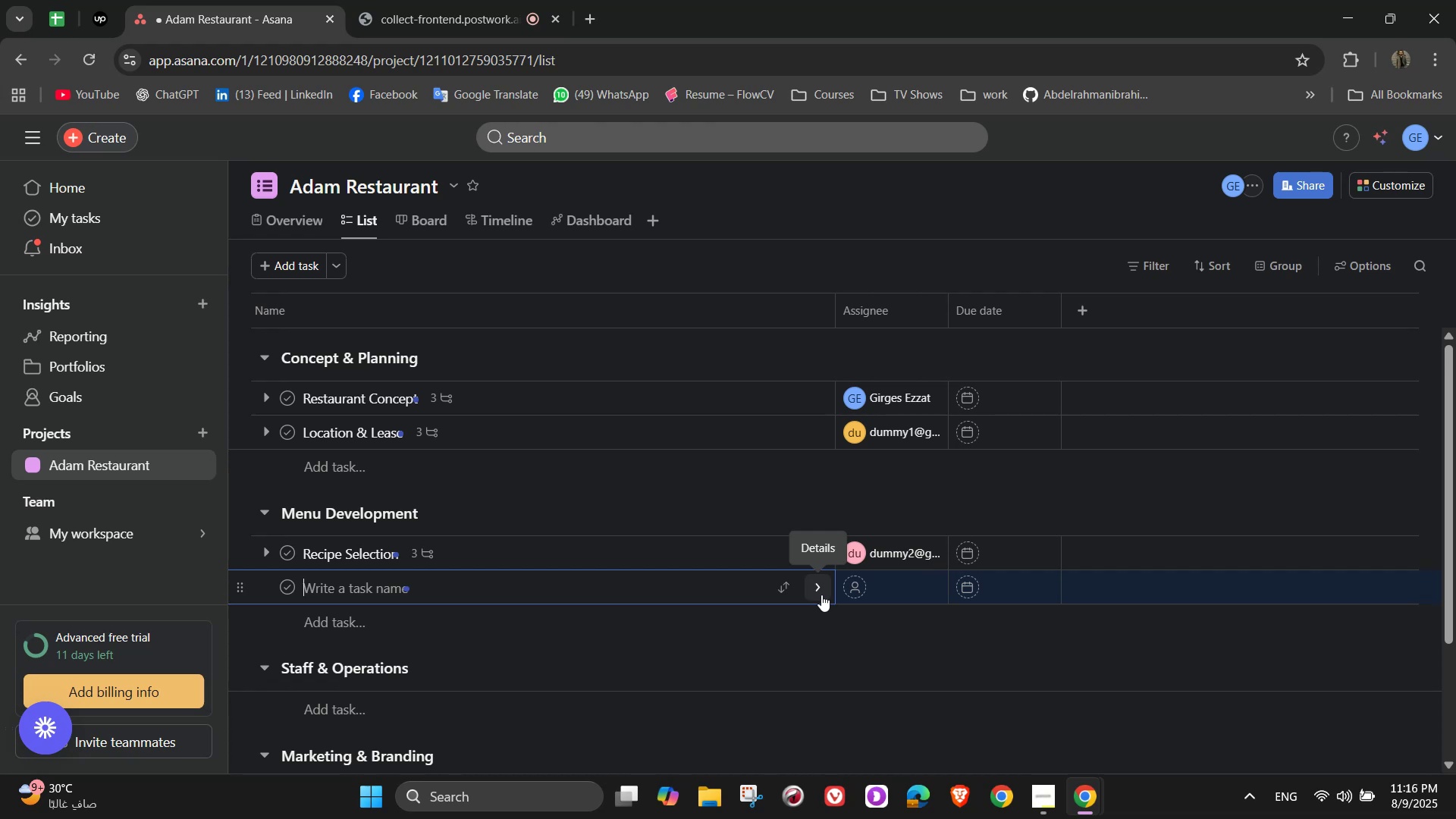 
left_click([809, 597])
 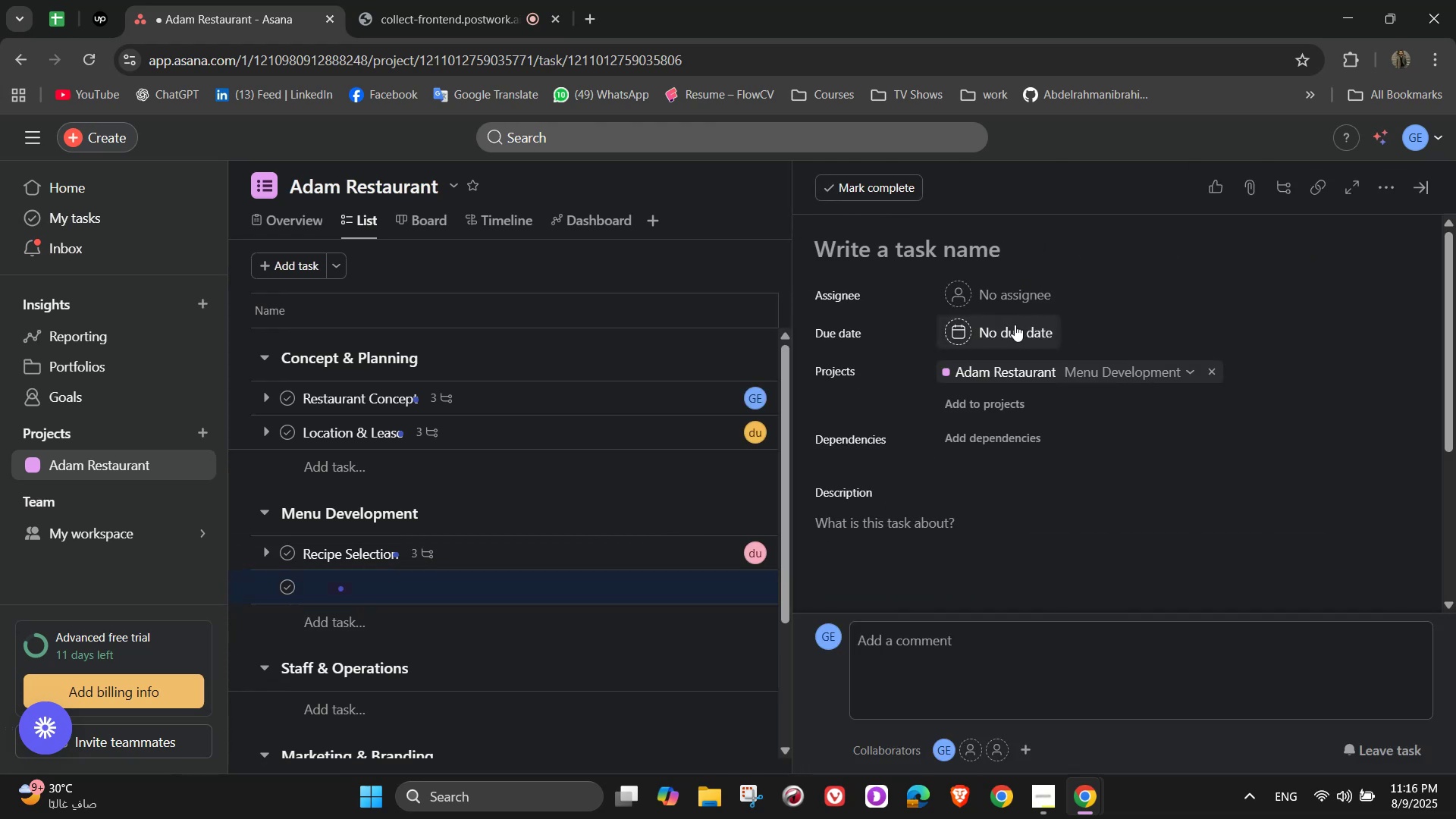 
left_click([1011, 300])
 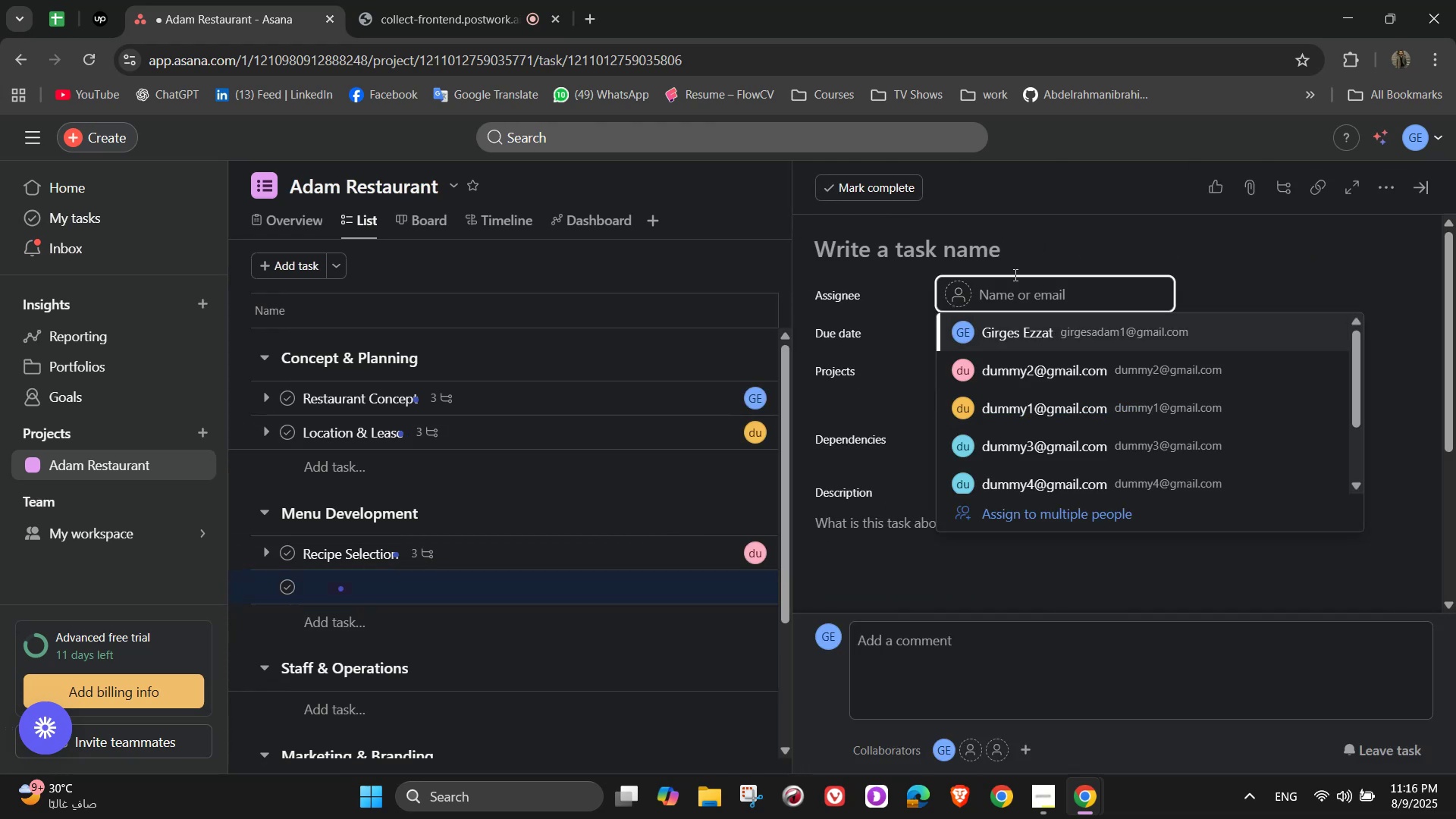 
left_click([956, 243])
 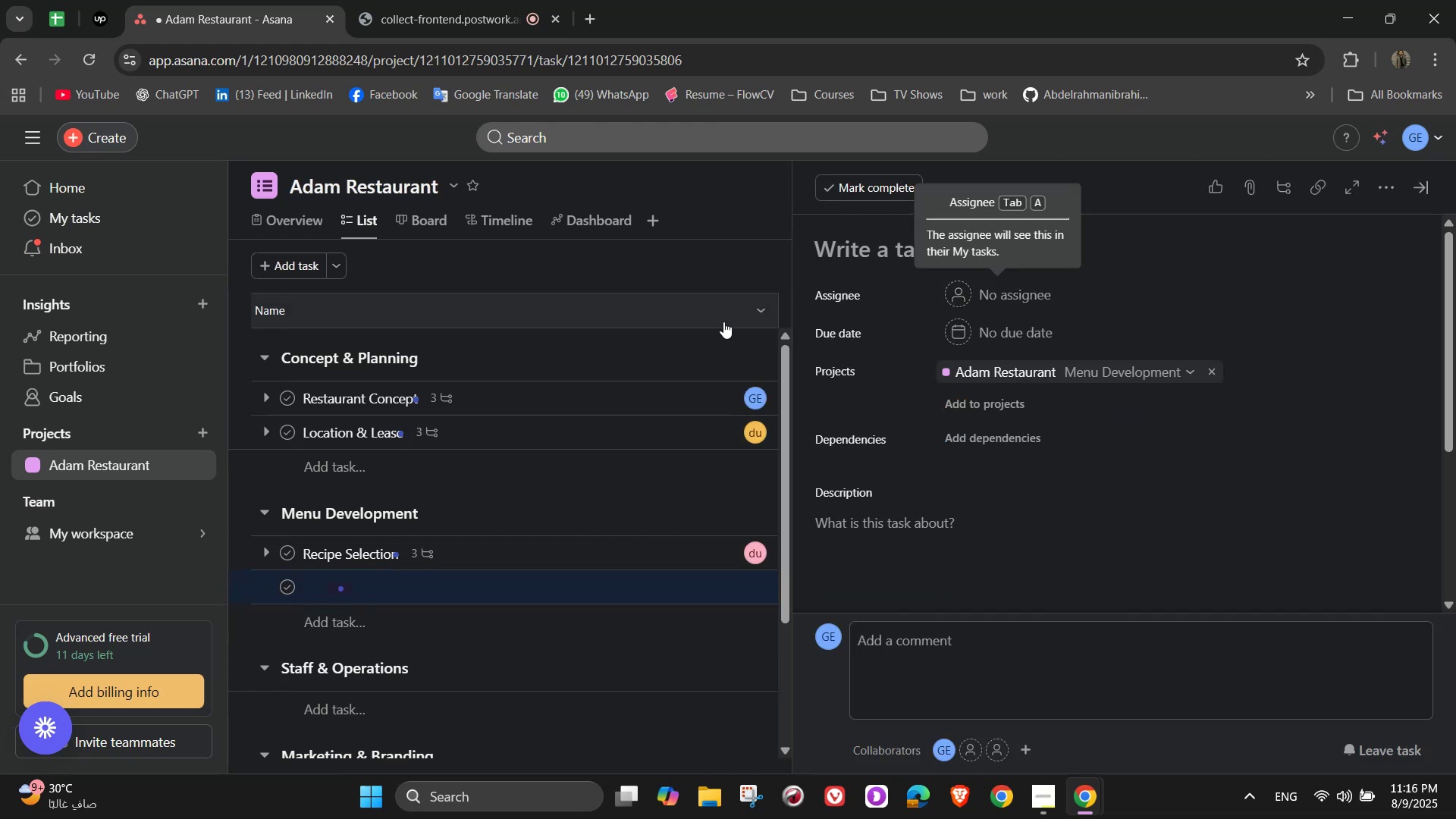 
type(Supplier)
 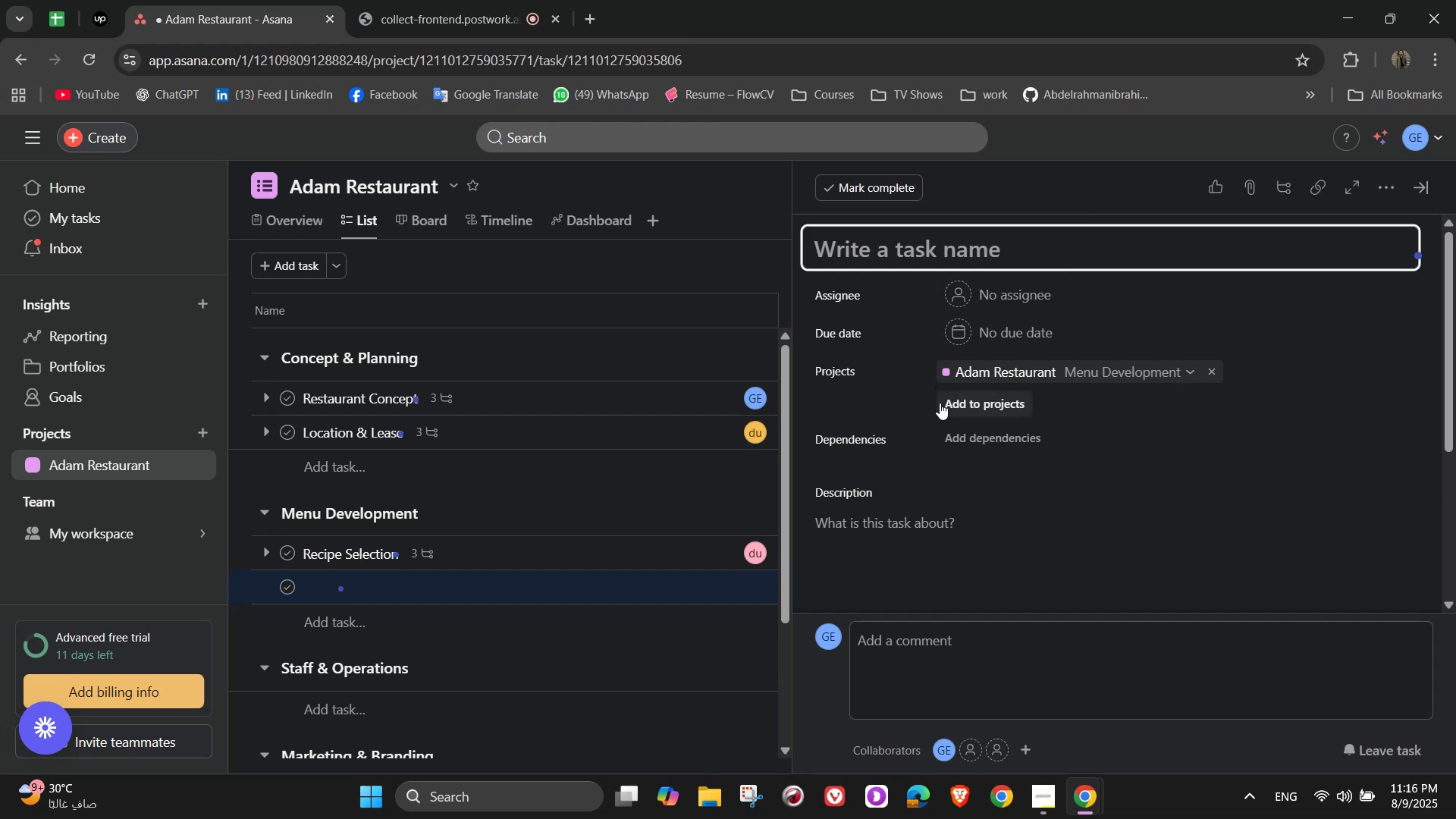 
type(Supplier Partnerships)
 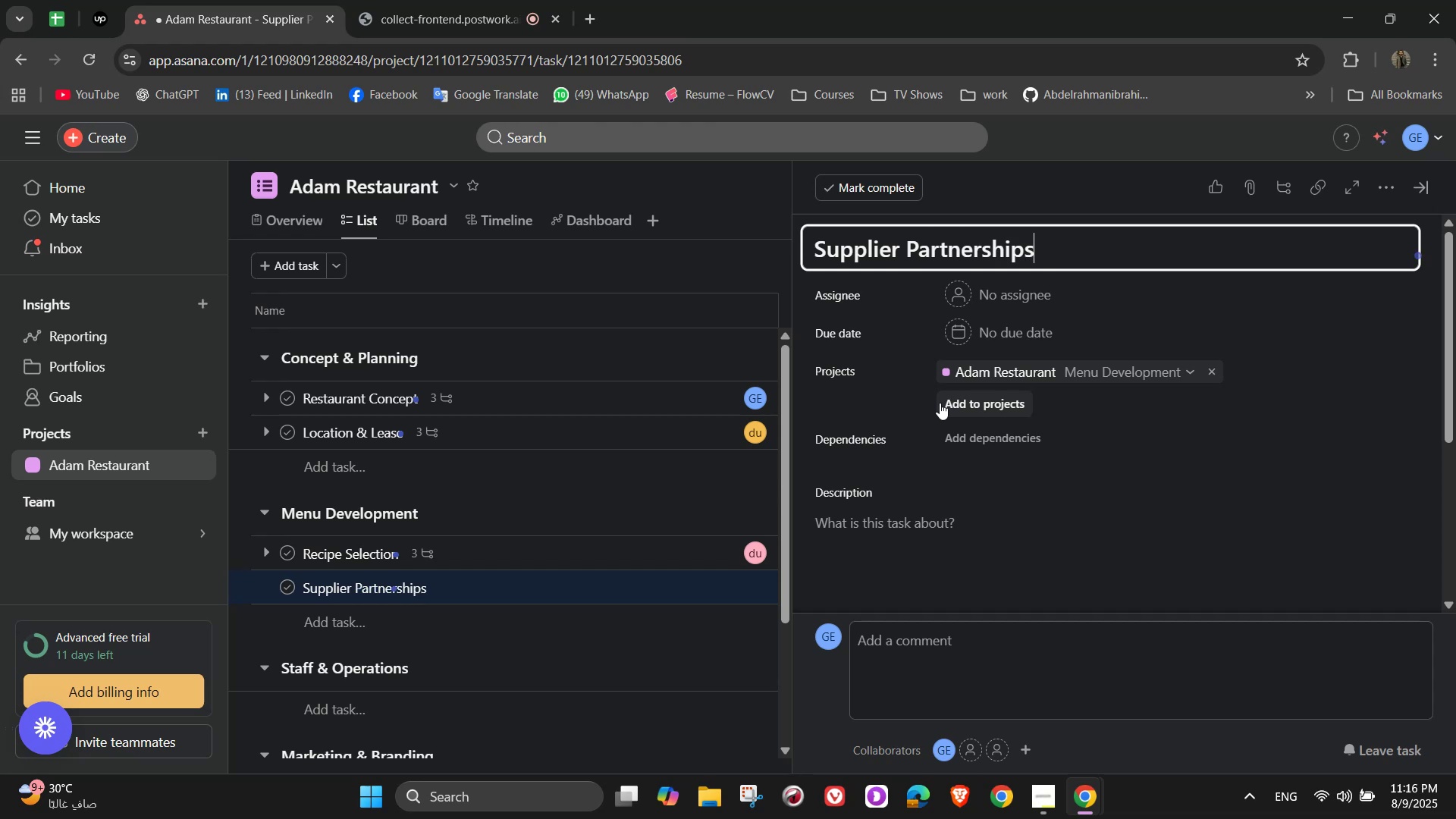 
wait(6.36)
 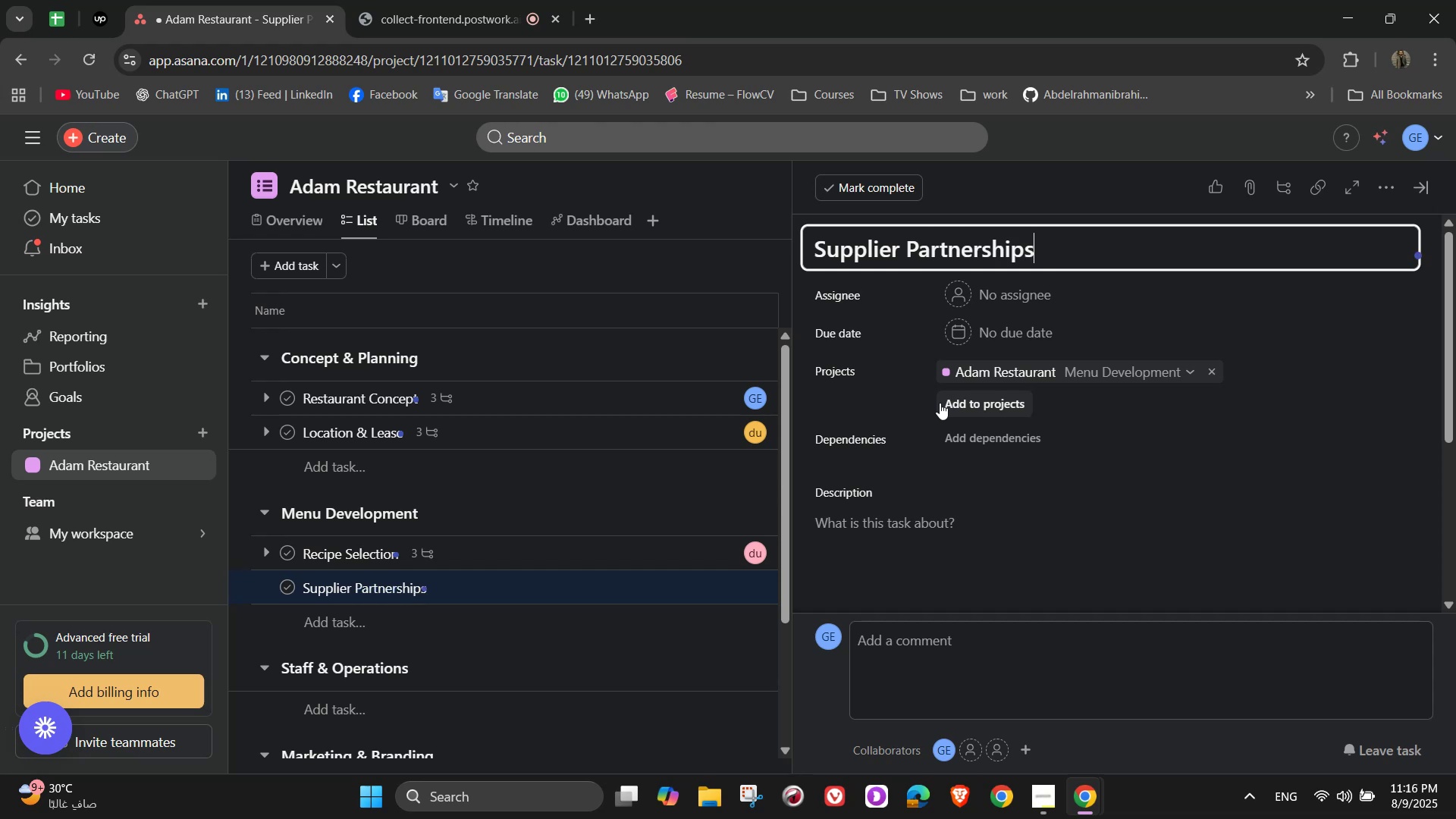 
left_click([1041, 293])
 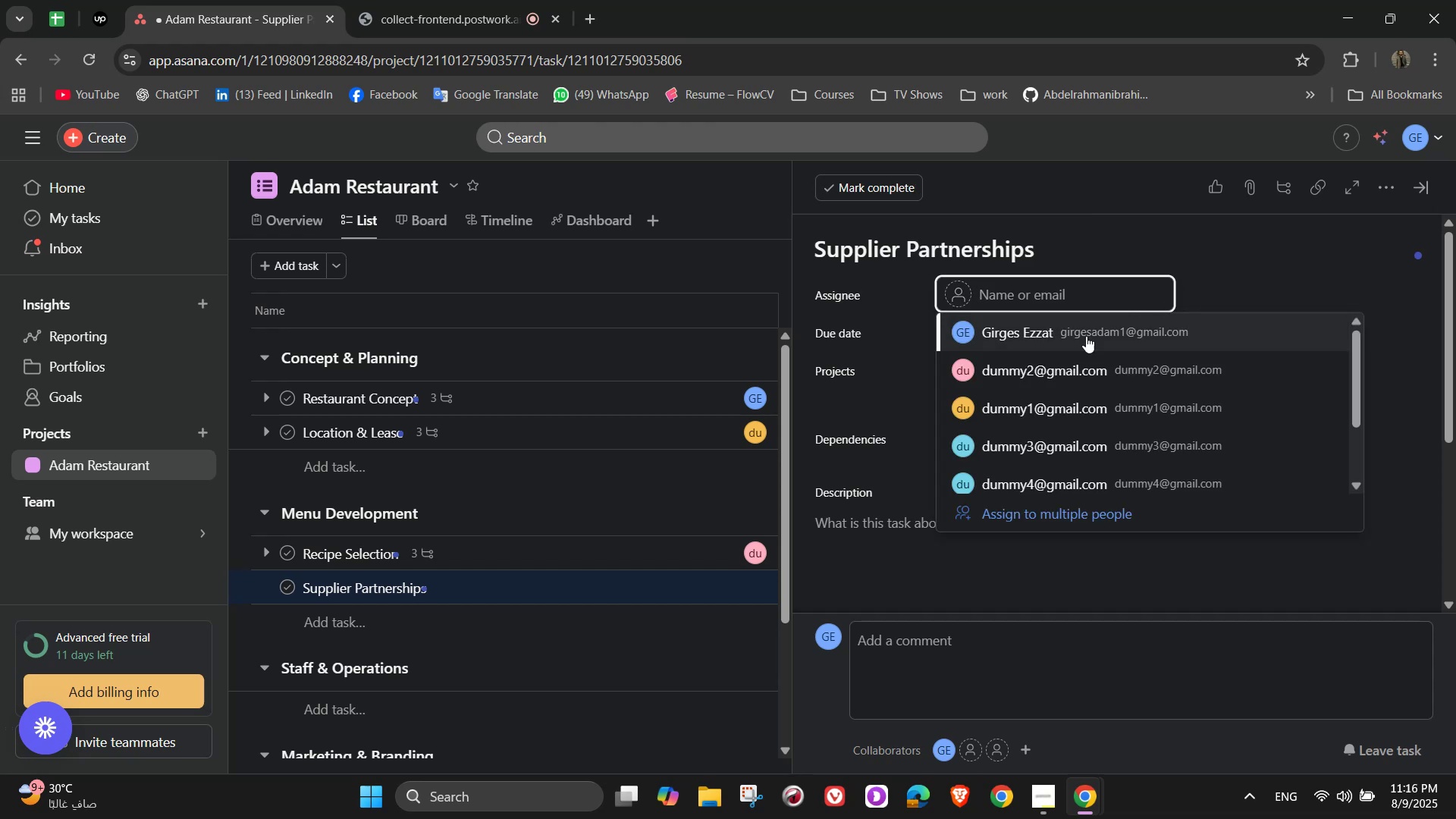 
left_click([1047, 419])
 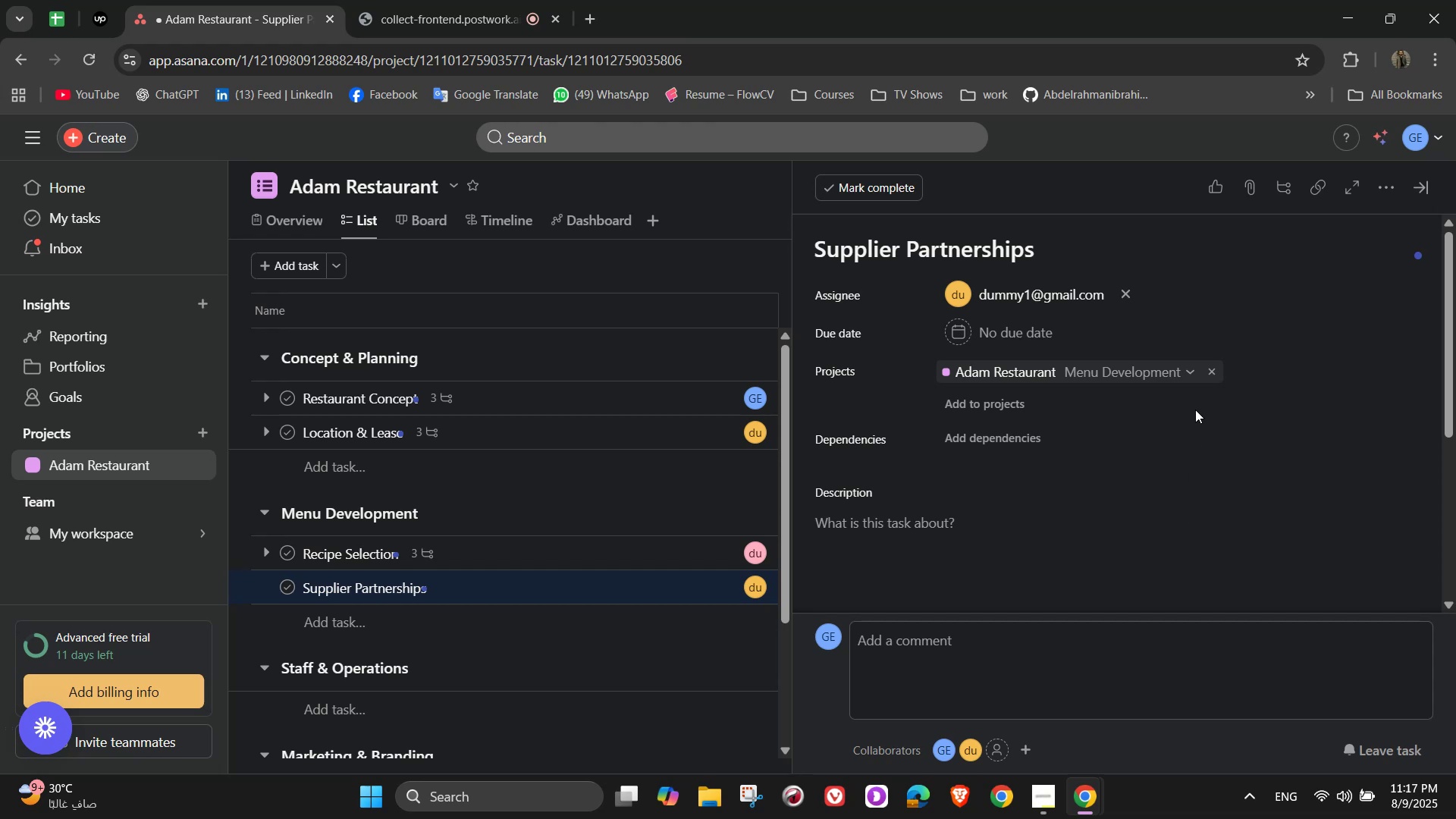 
wait(22.29)
 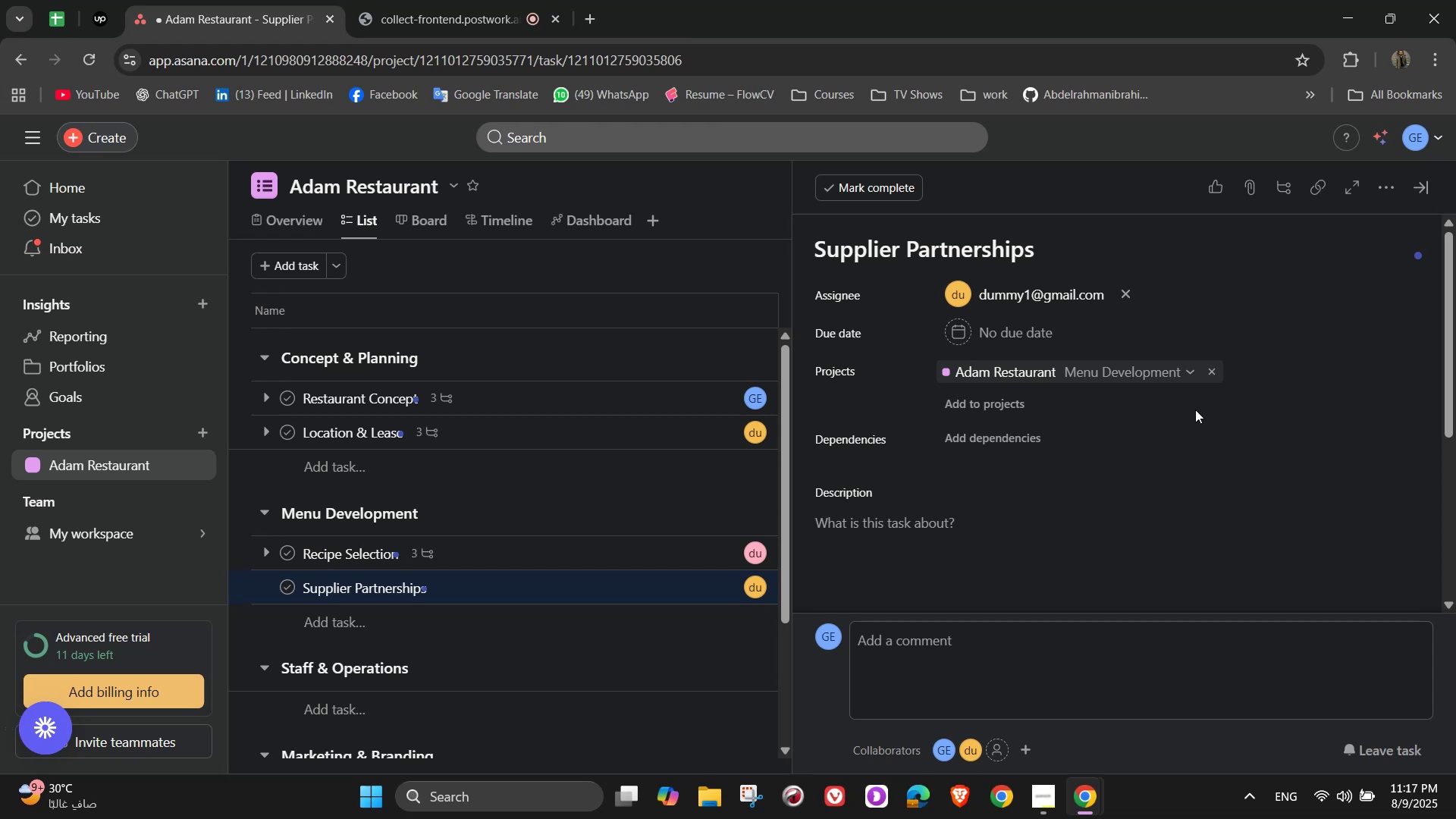 
scroll: coordinate [995, 462], scroll_direction: down, amount: 1.0
 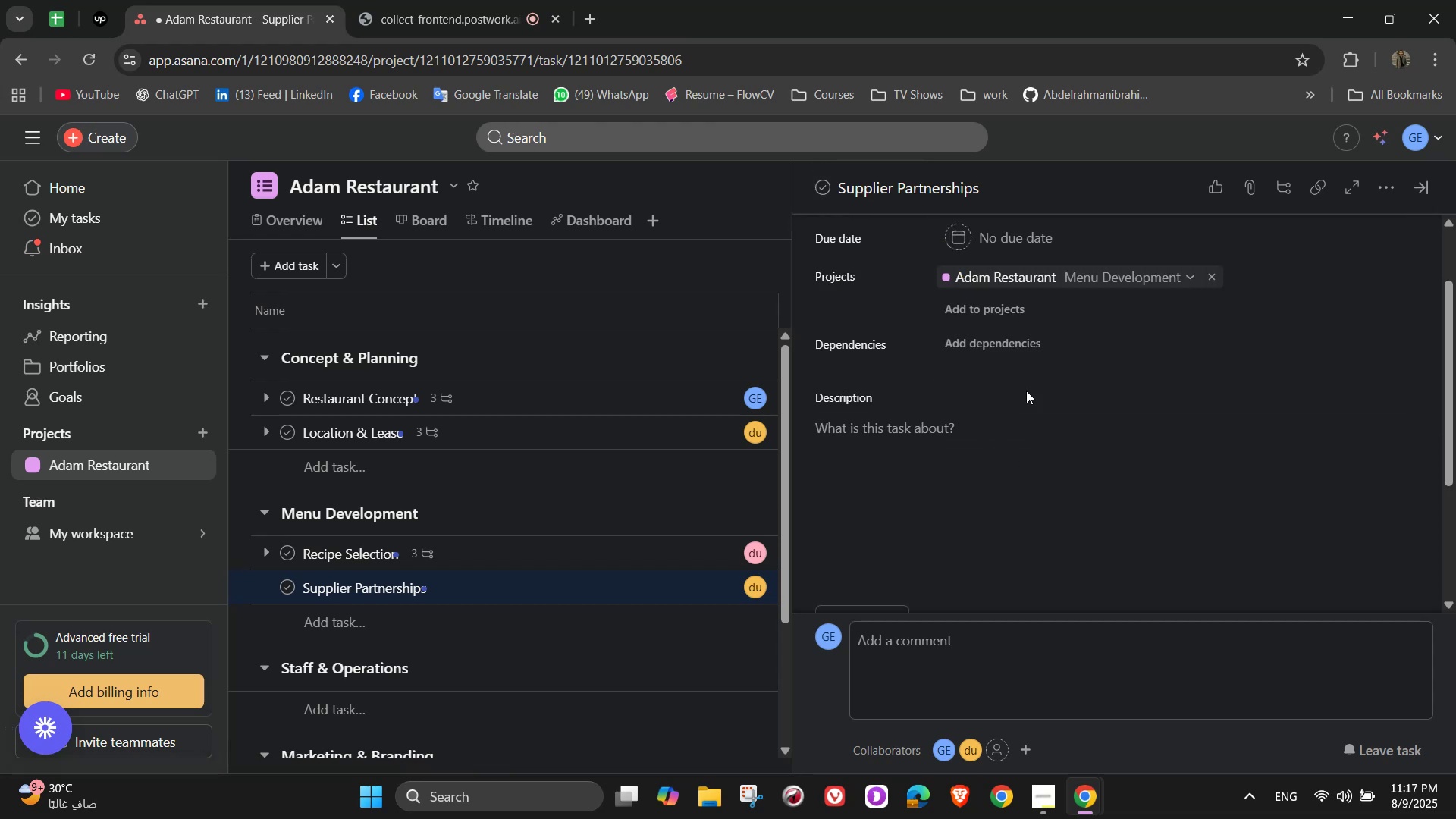 
left_click([1007, 479])
 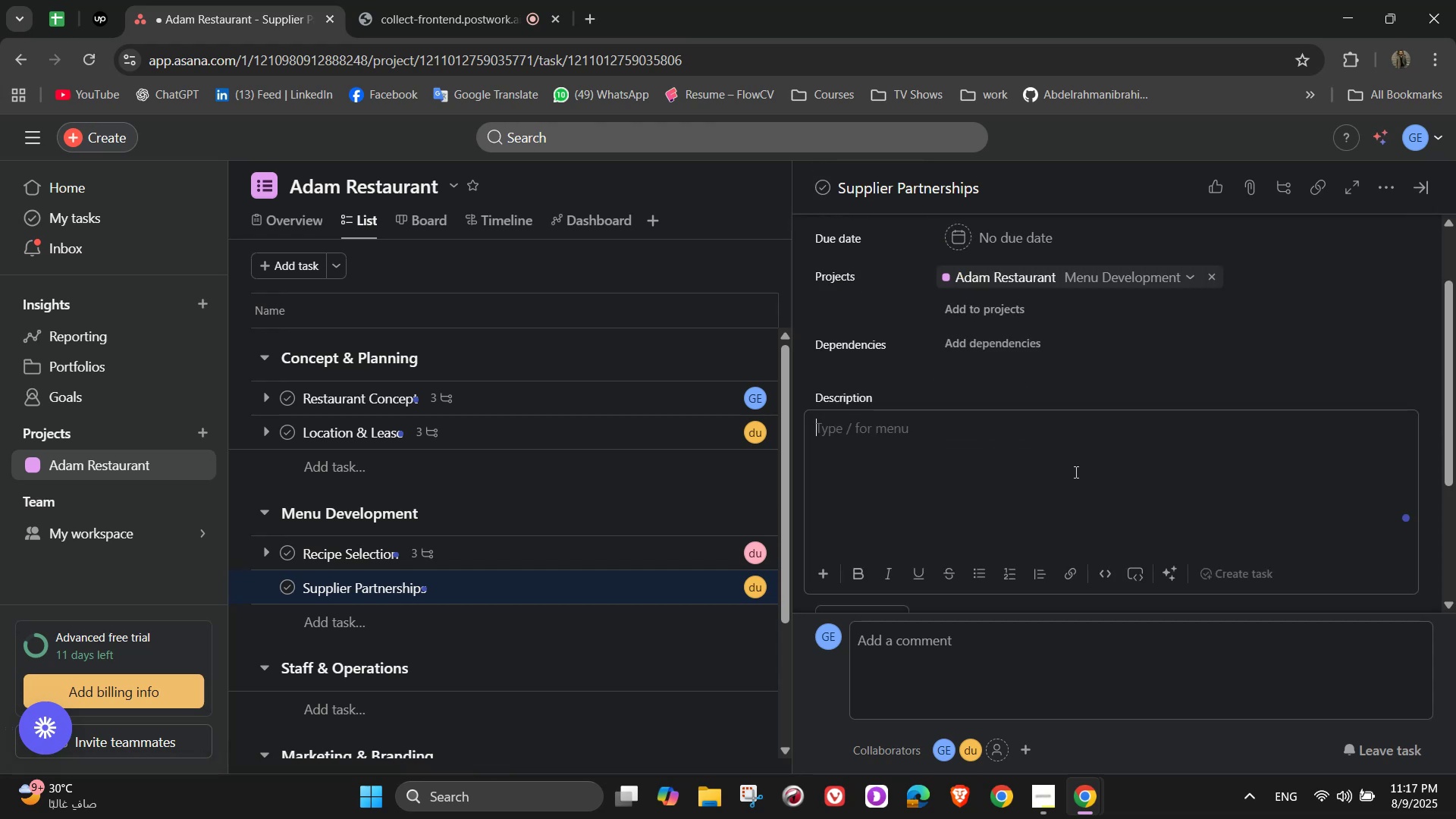 
scroll: coordinate [1305, 319], scroll_direction: up, amount: 4.0
 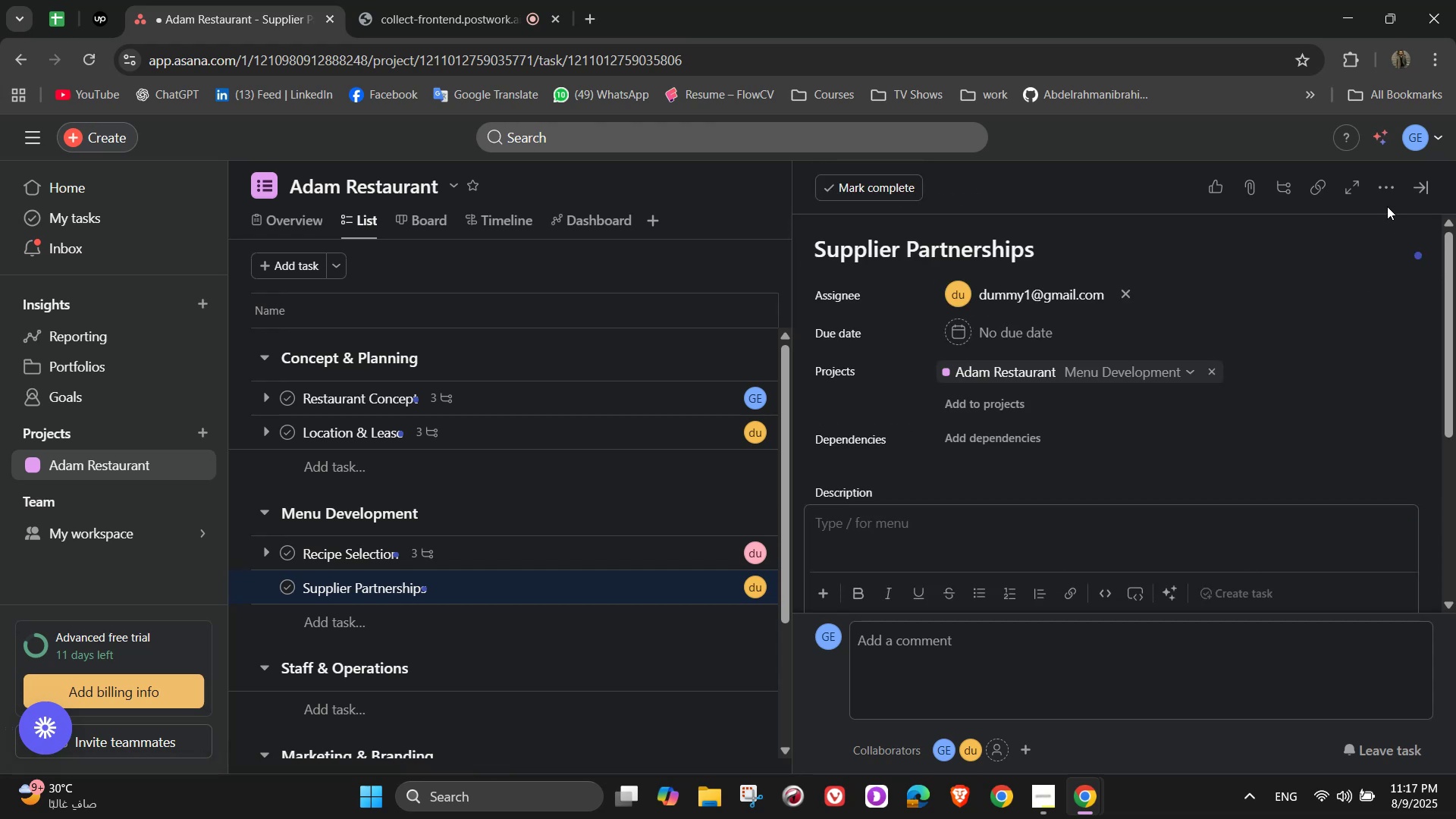 
left_click([1387, 199])
 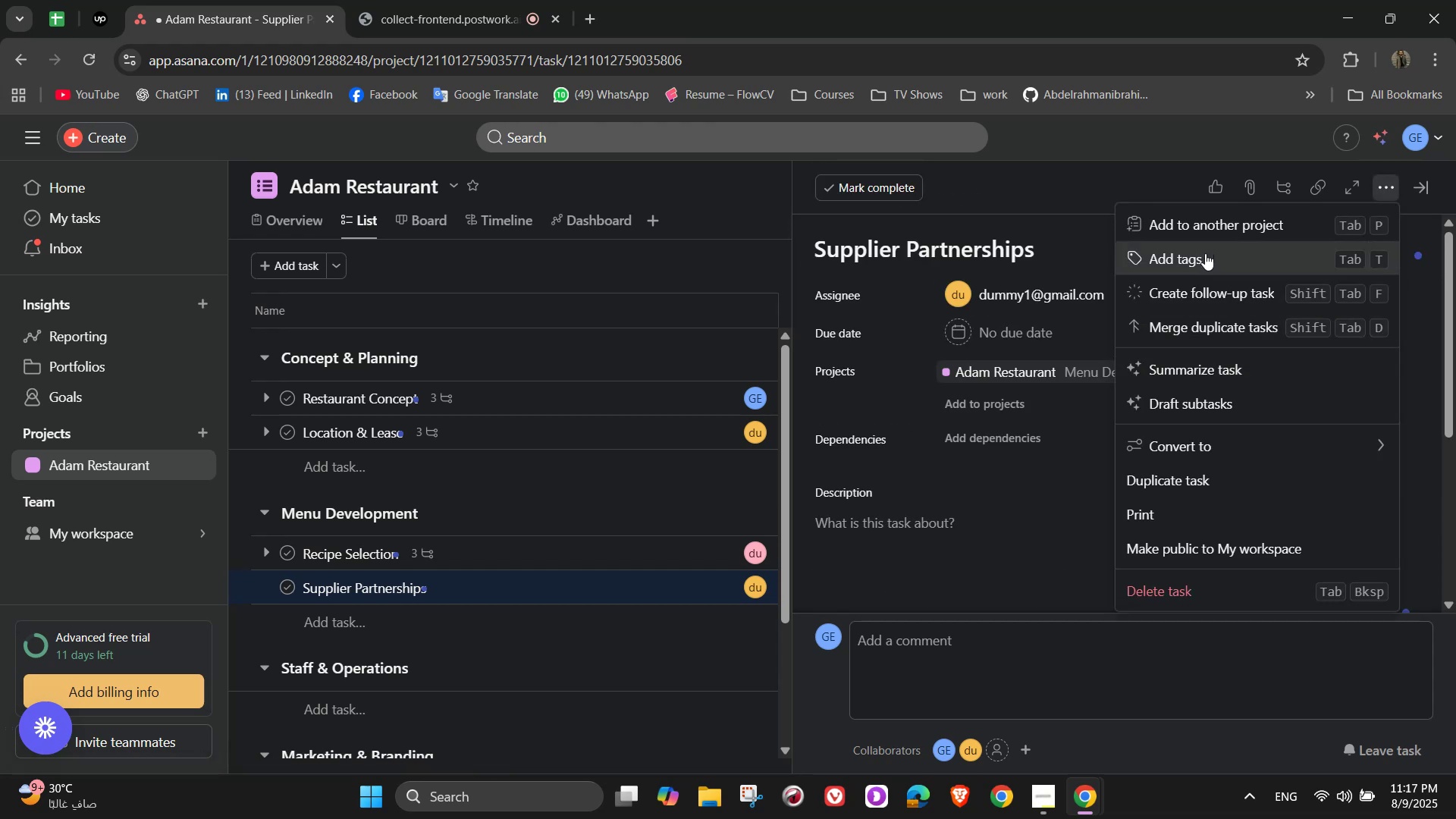 
left_click([1203, 271])
 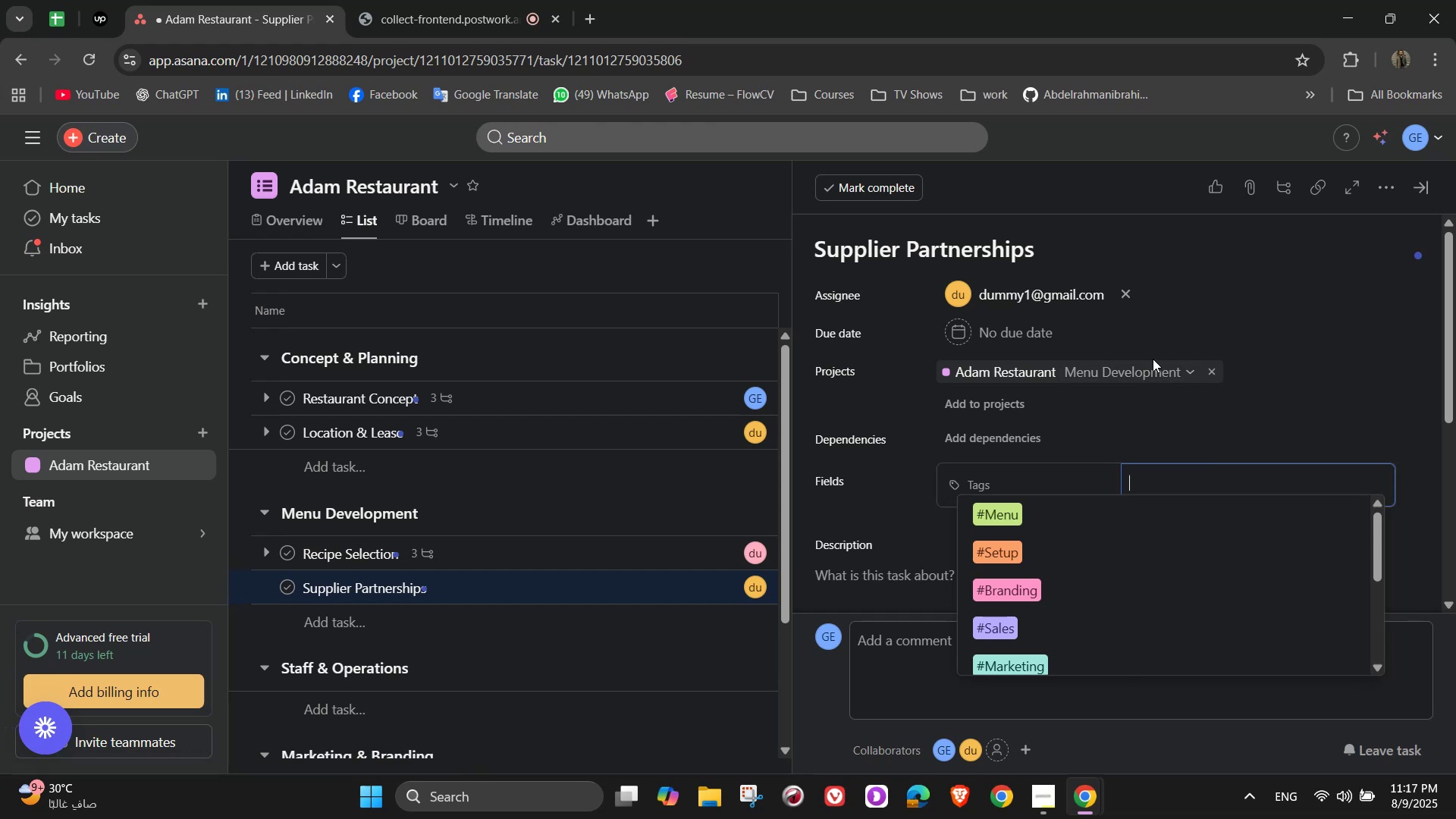 
wait(6.29)
 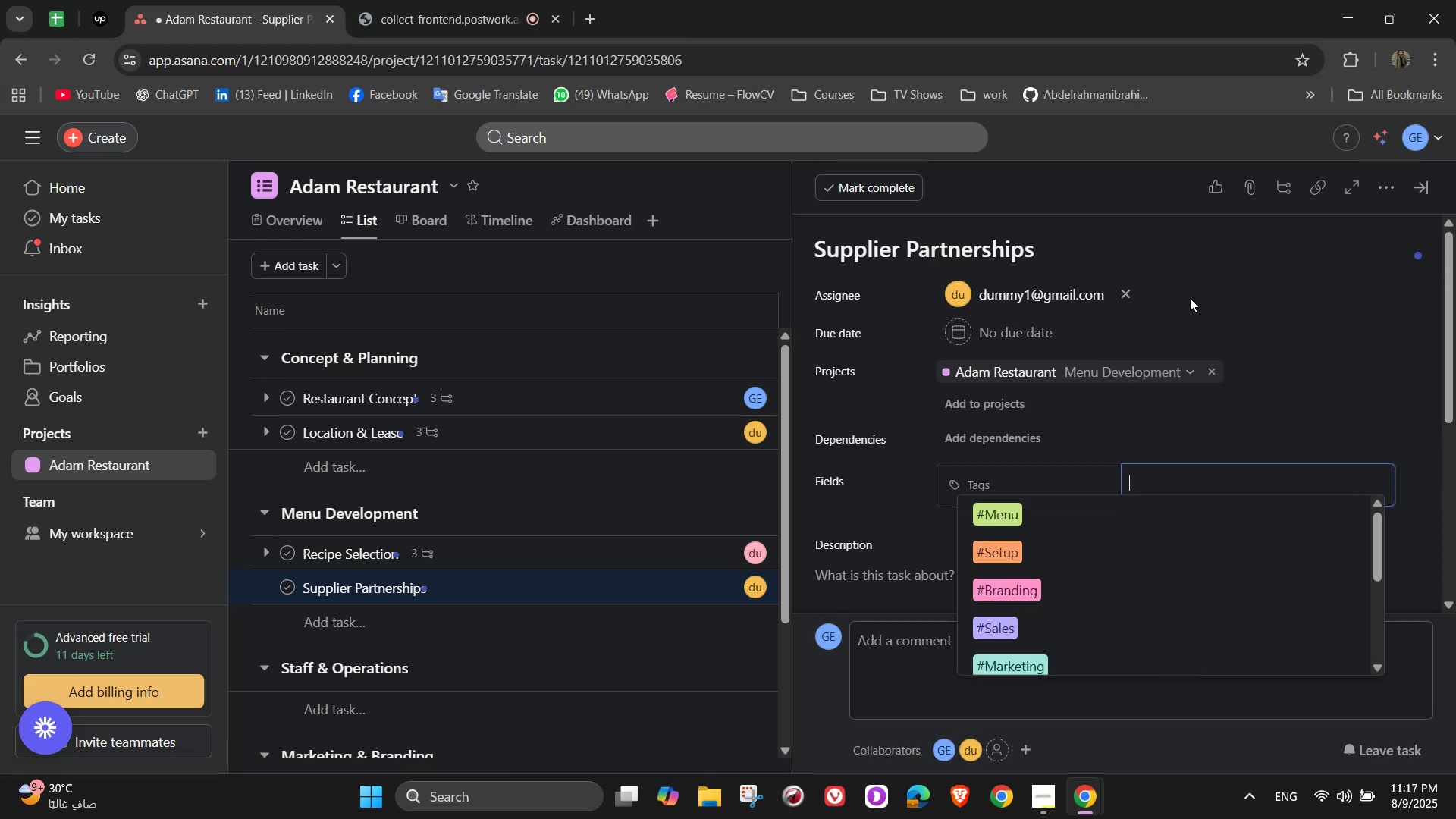 
scroll: coordinate [1038, 587], scroll_direction: down, amount: 5.0
 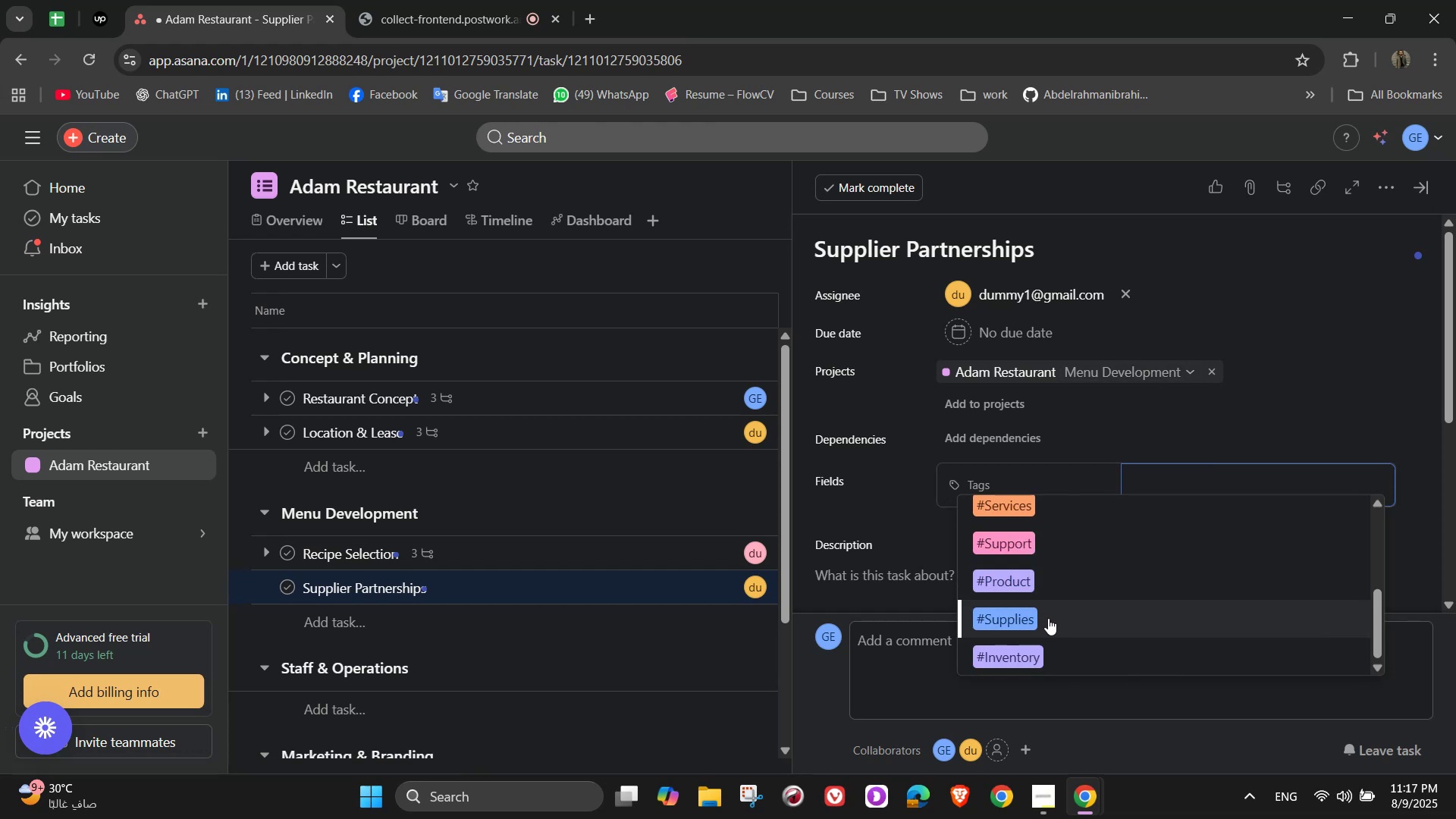 
left_click([1048, 618])
 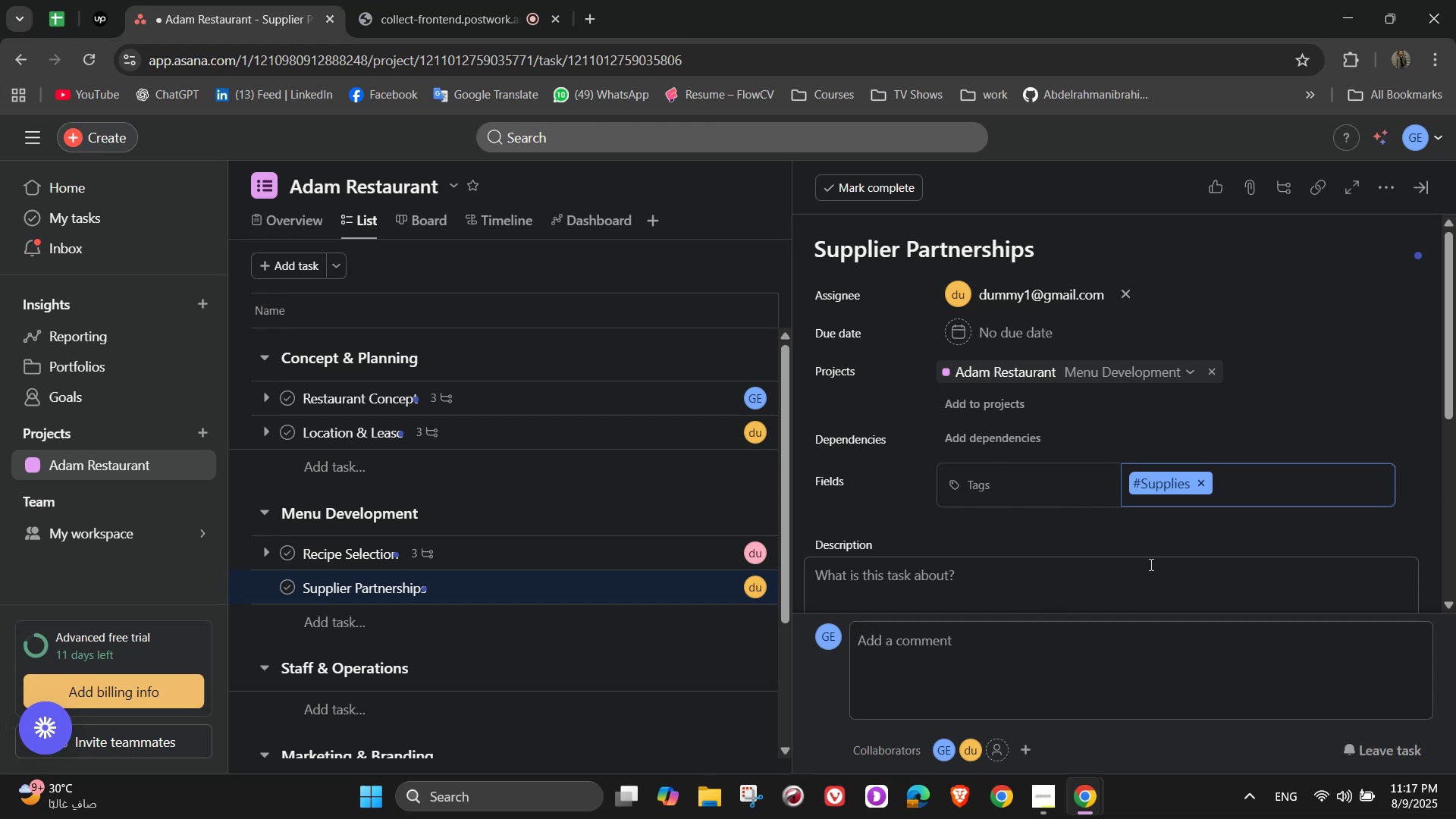 
wait(11.14)
 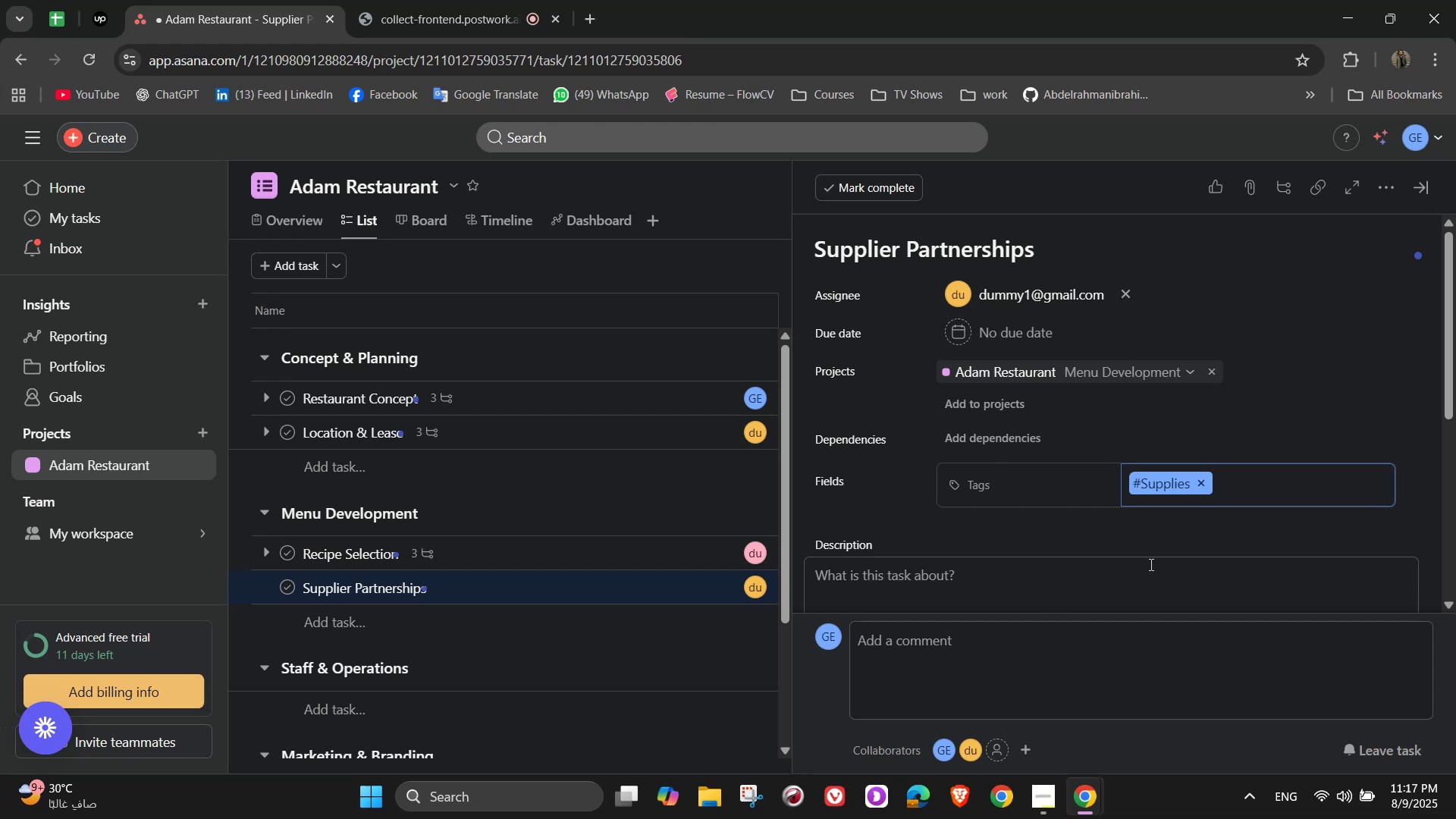 
left_click([1101, 585])
 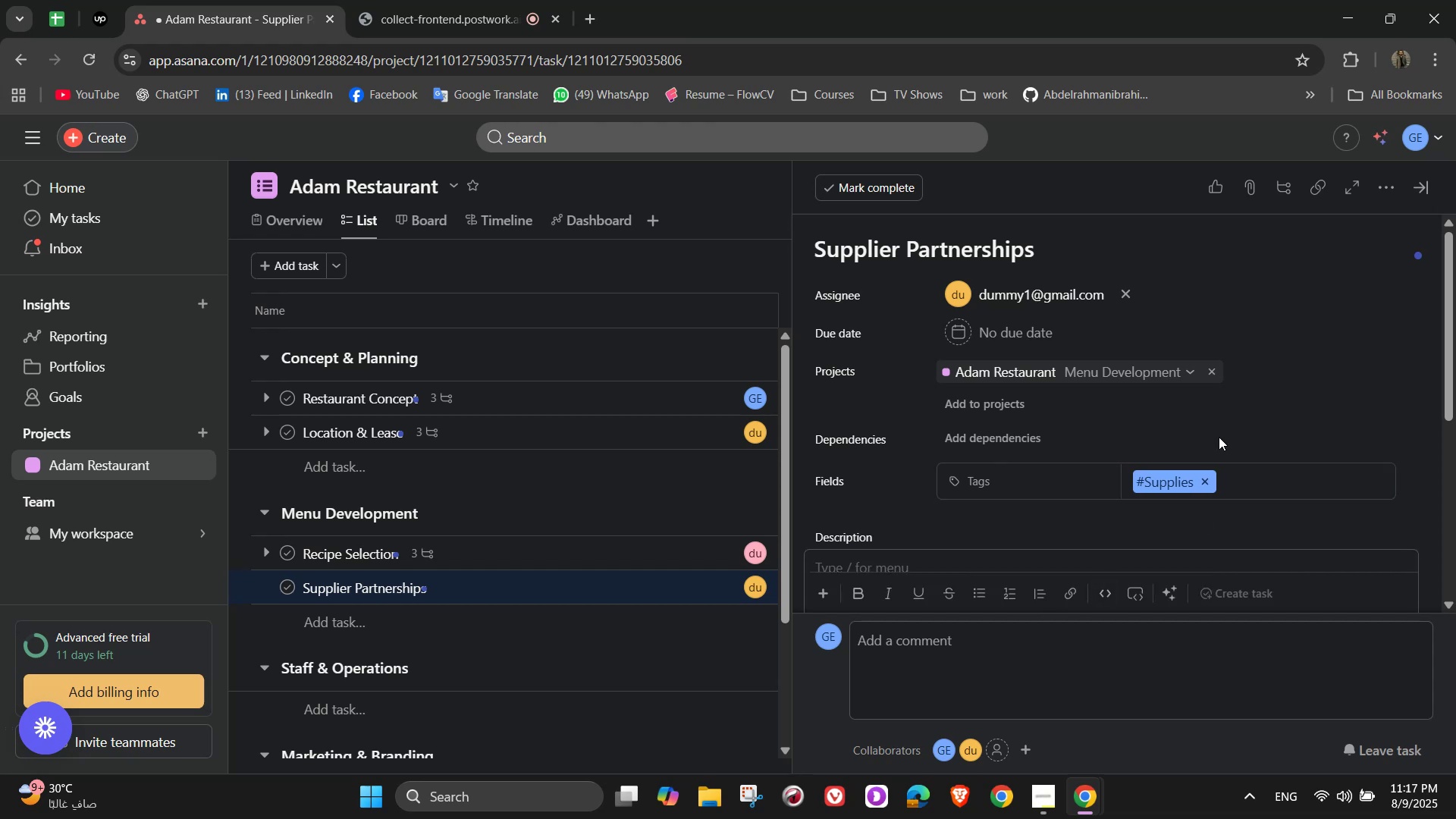 
scroll: coordinate [1219, 437], scroll_direction: down, amount: 1.0
 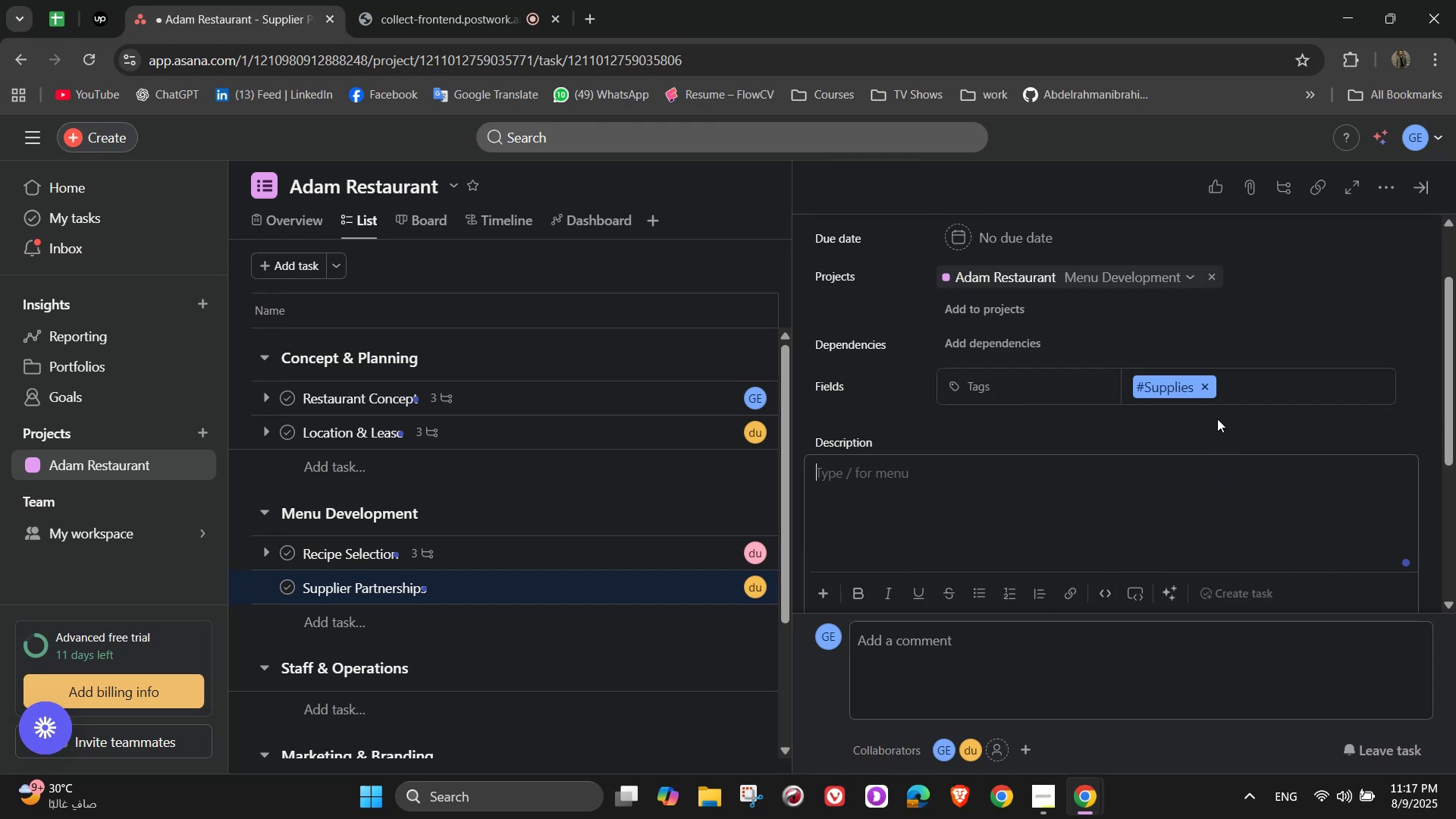 
type(Secir)
key(Backspace)
key(Backspace)
type(ure reliable food and beverage suppliers)
 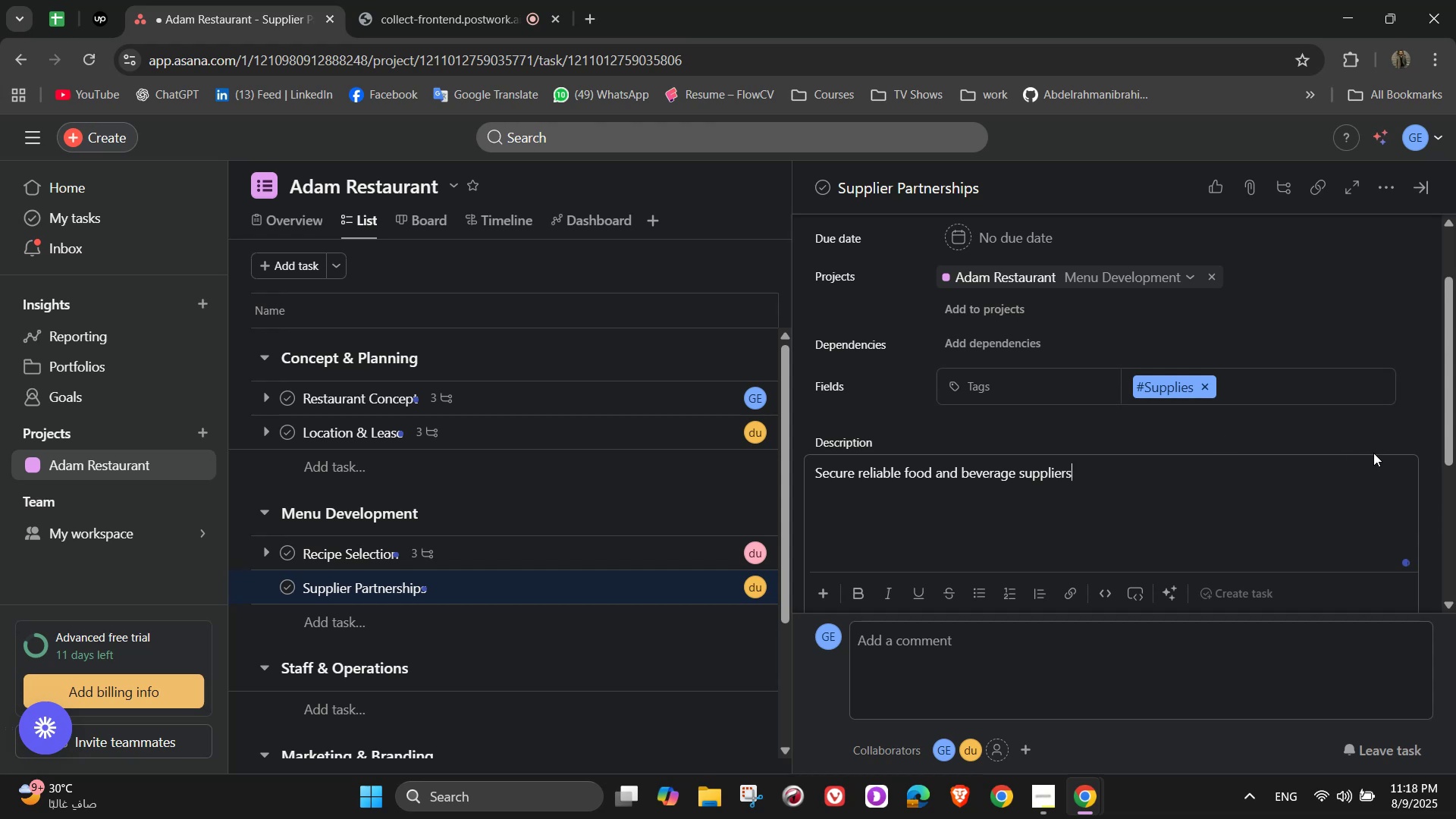 
wait(11.48)
 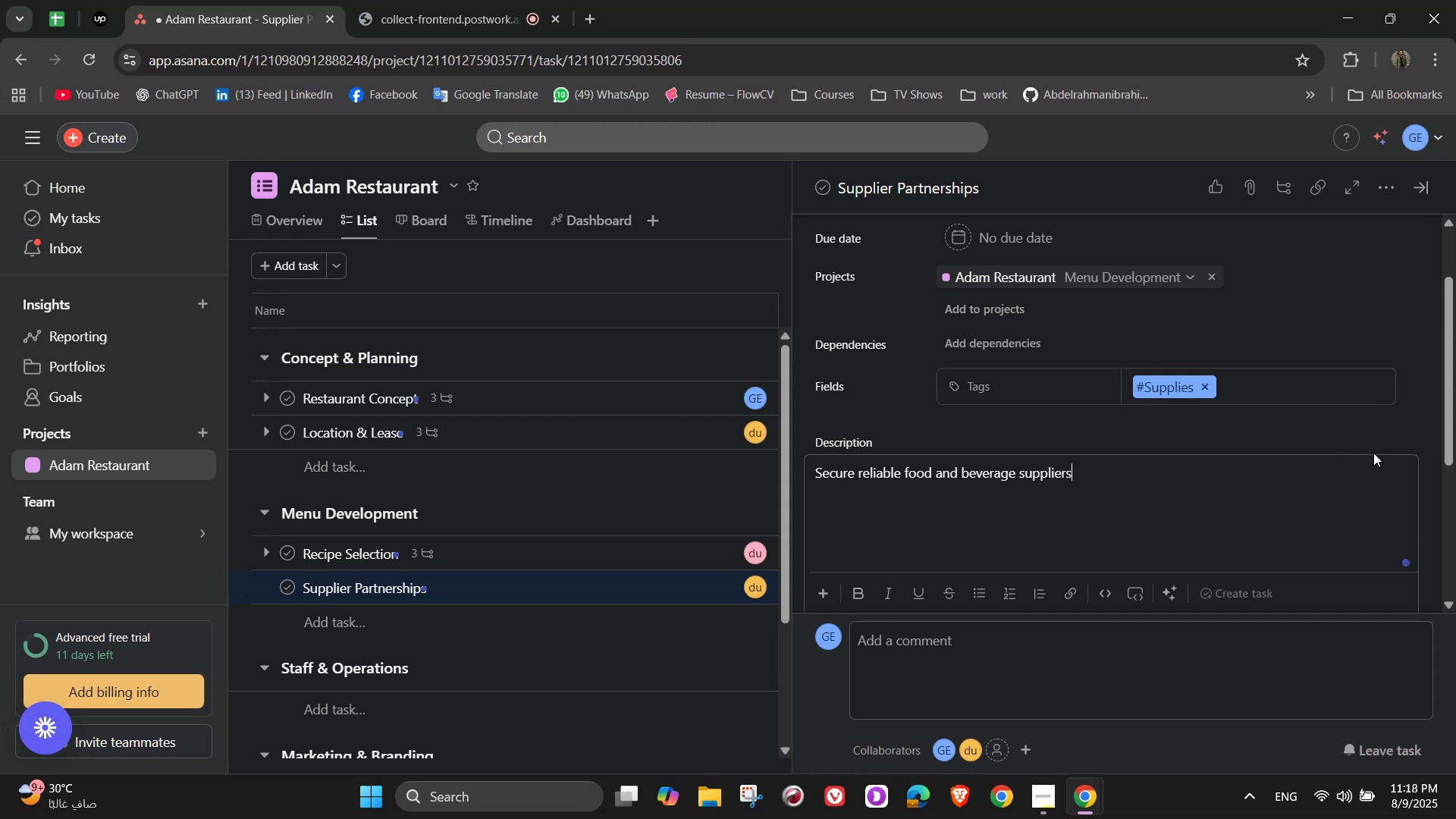 
scroll: coordinate [1261, 476], scroll_direction: down, amount: 2.0
 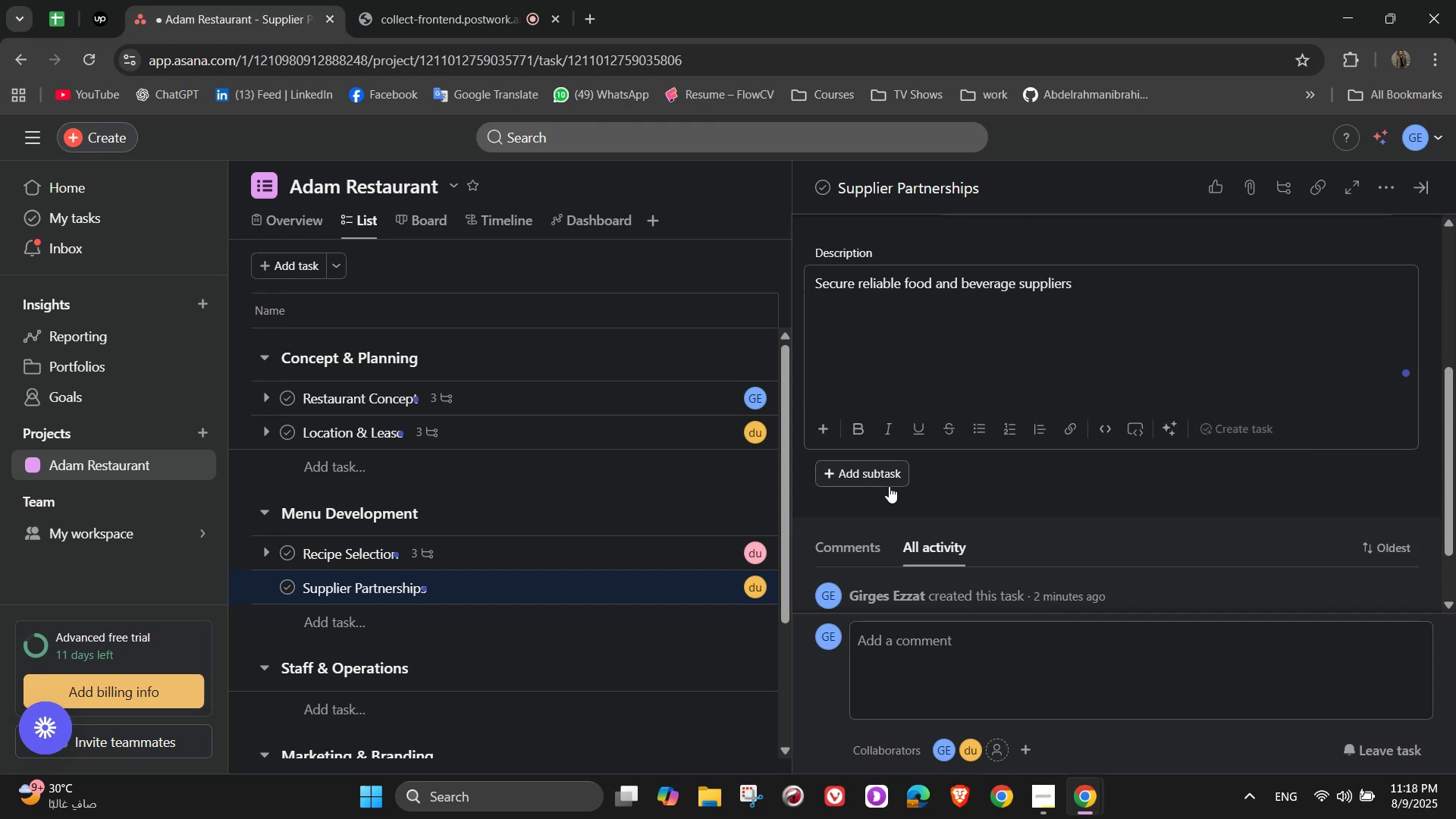 
left_click([885, 479])
 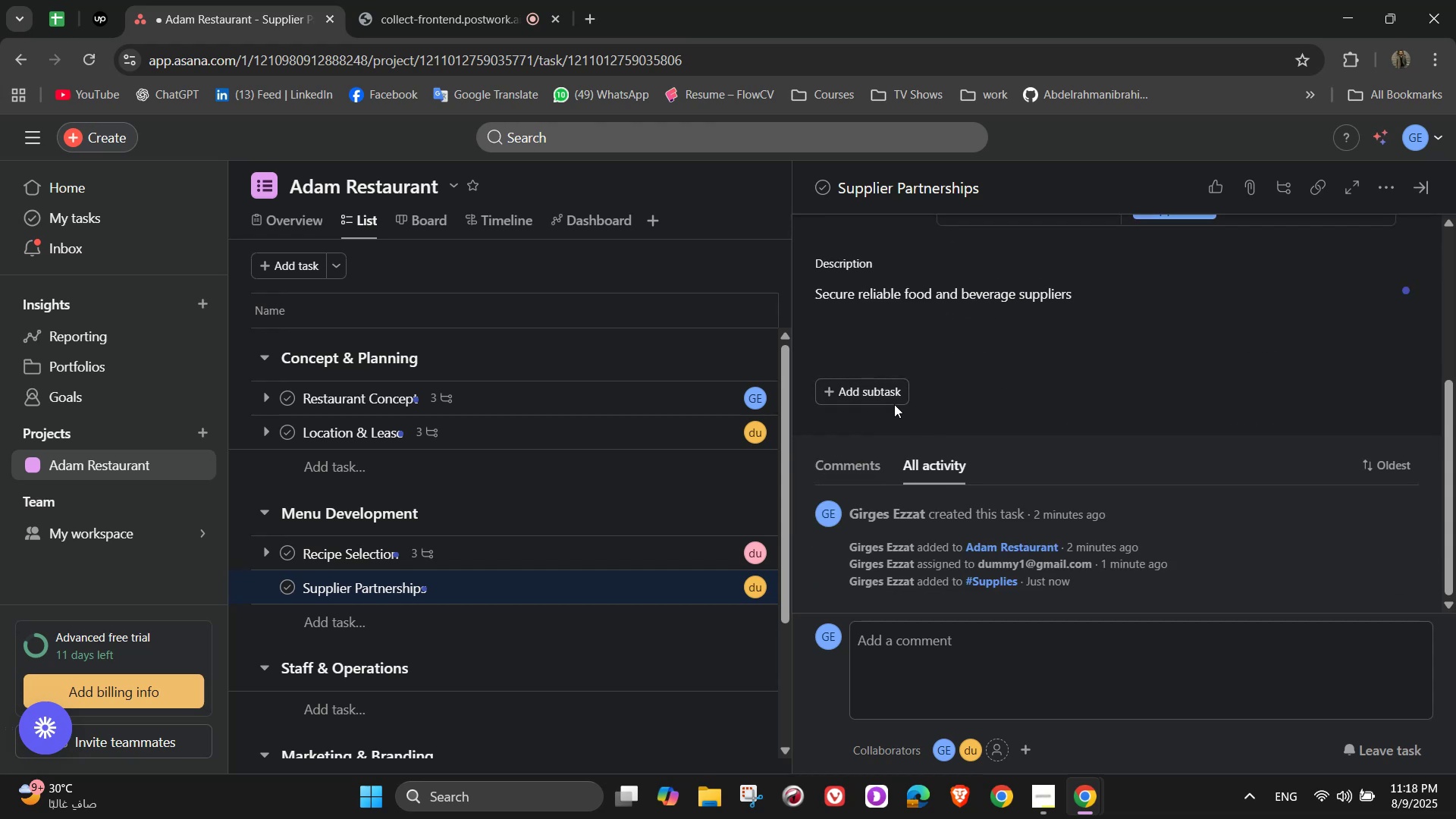 
left_click([890, 400])
 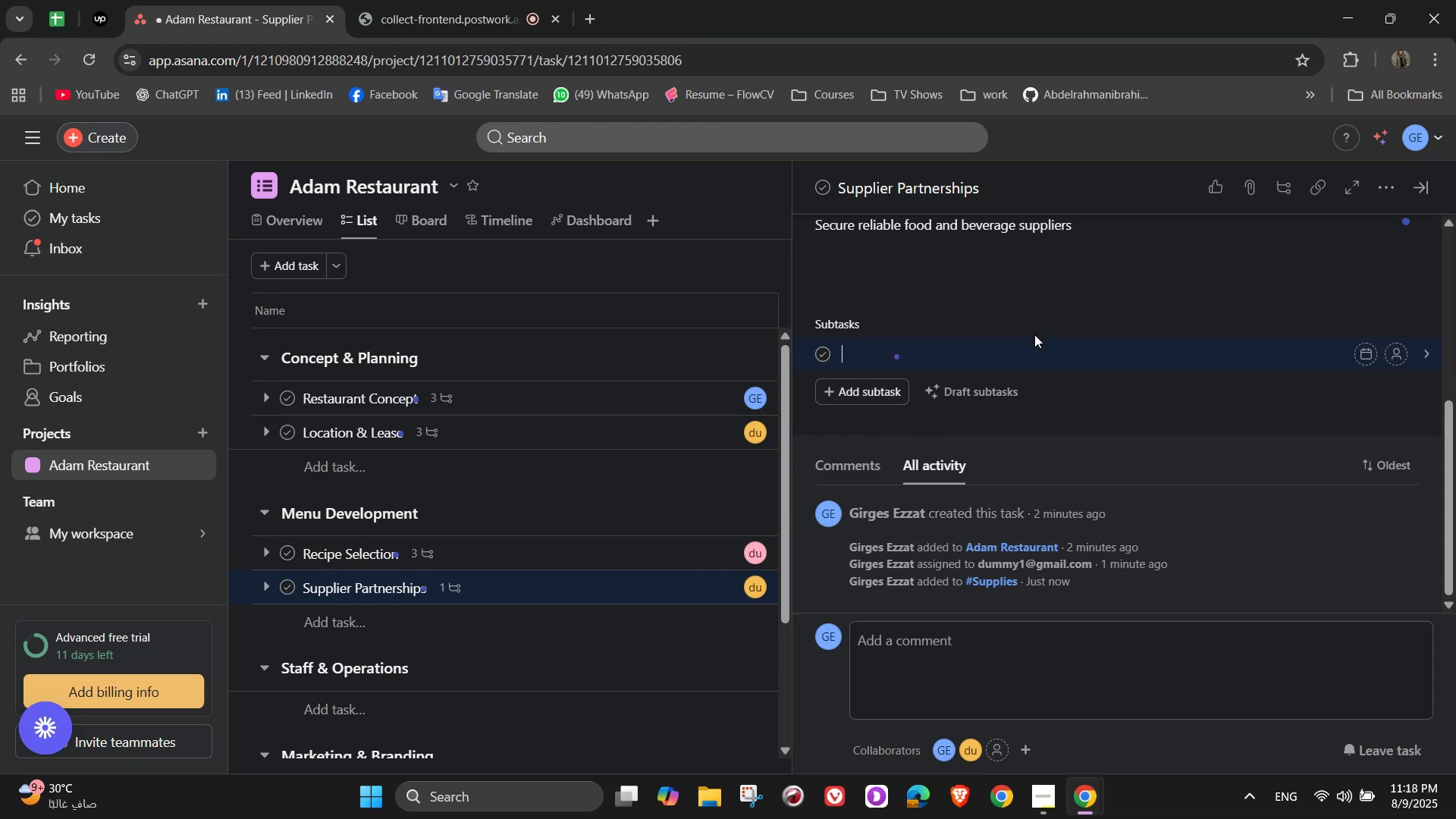 
wait(10.82)
 